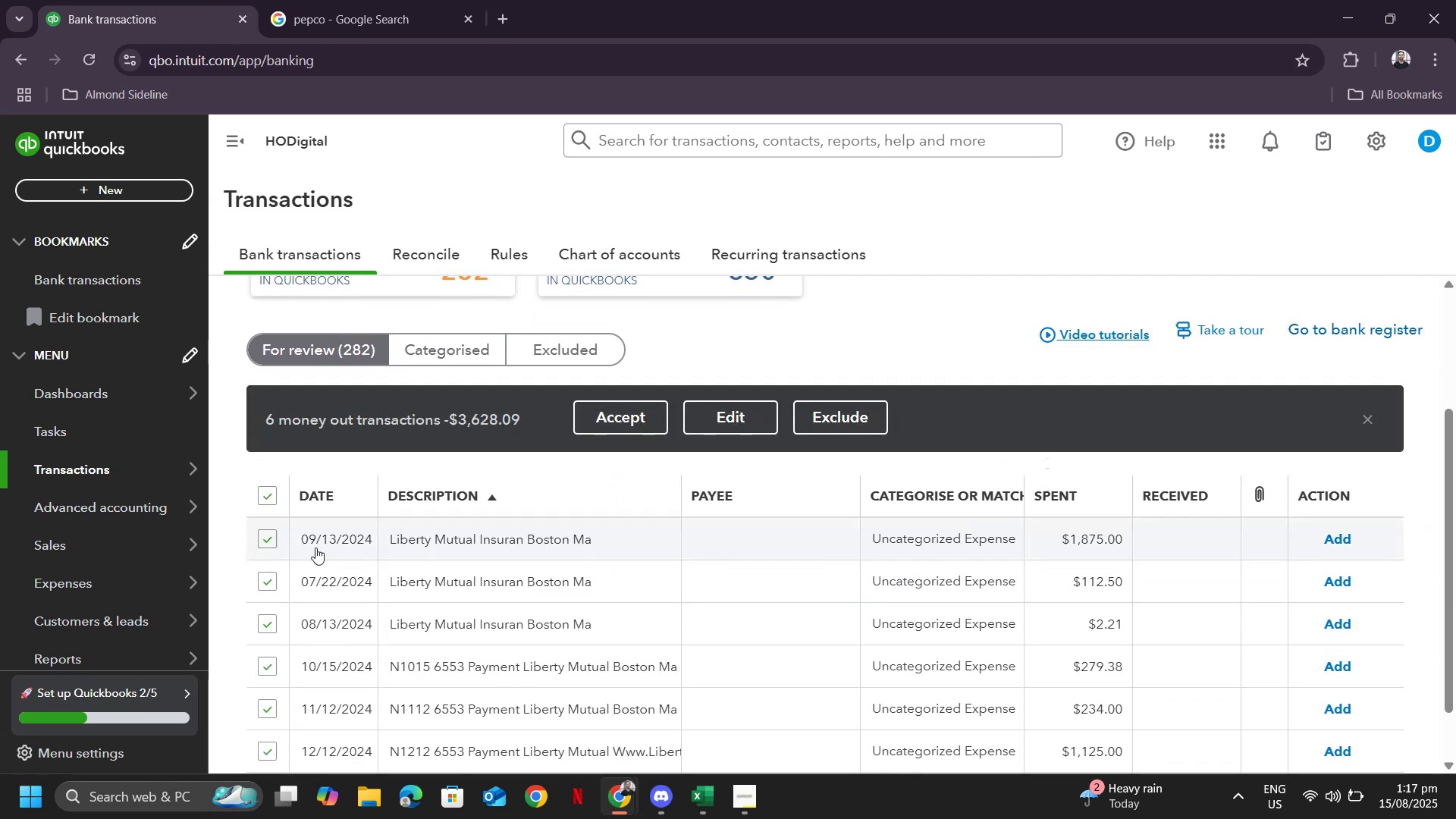 
scroll: coordinate [610, 552], scroll_direction: down, amount: 4.0
 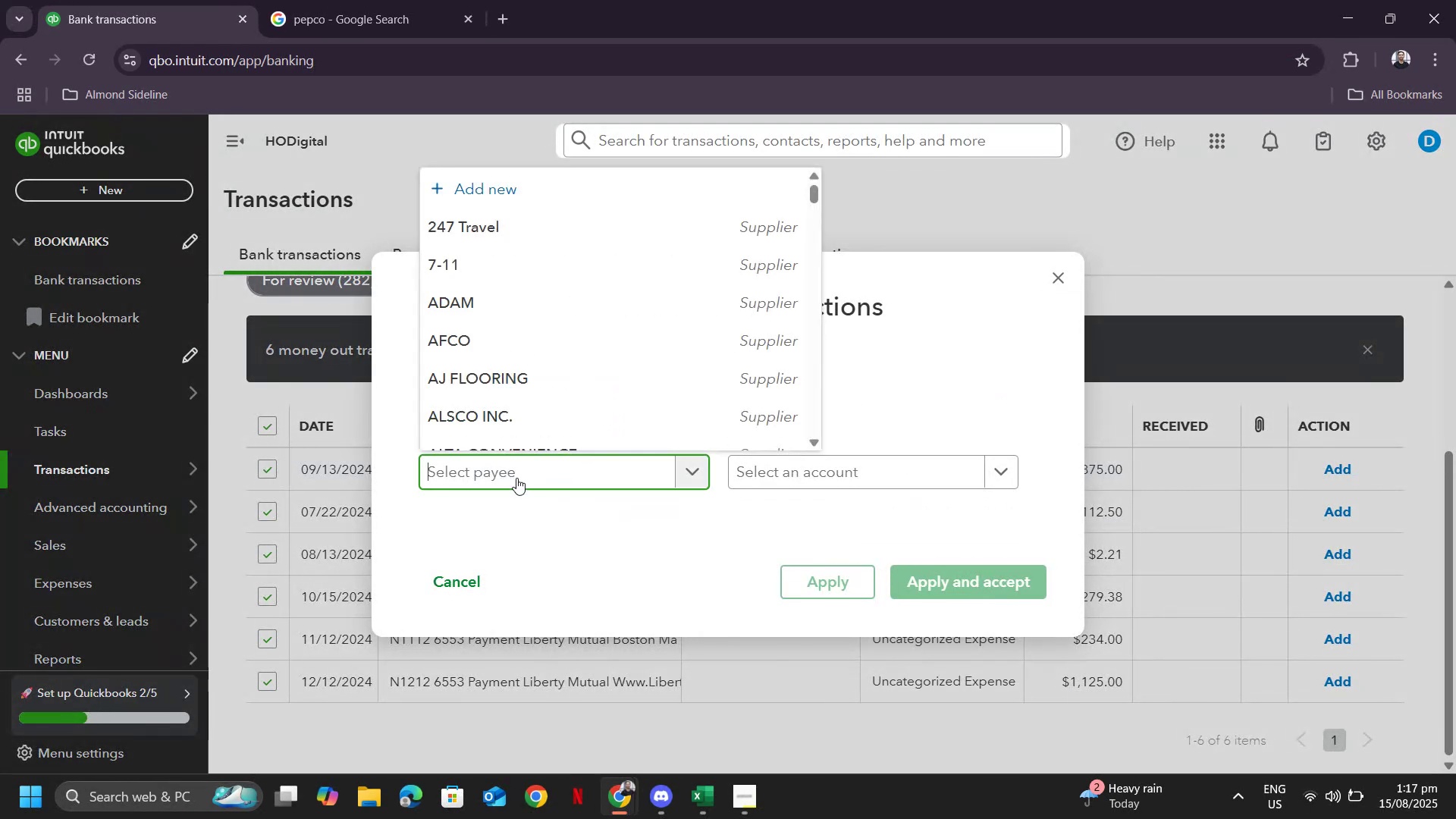 
type(Liberty Mutgua)
key(Backspace)
key(Backspace)
key(Backspace)
type(ual)
 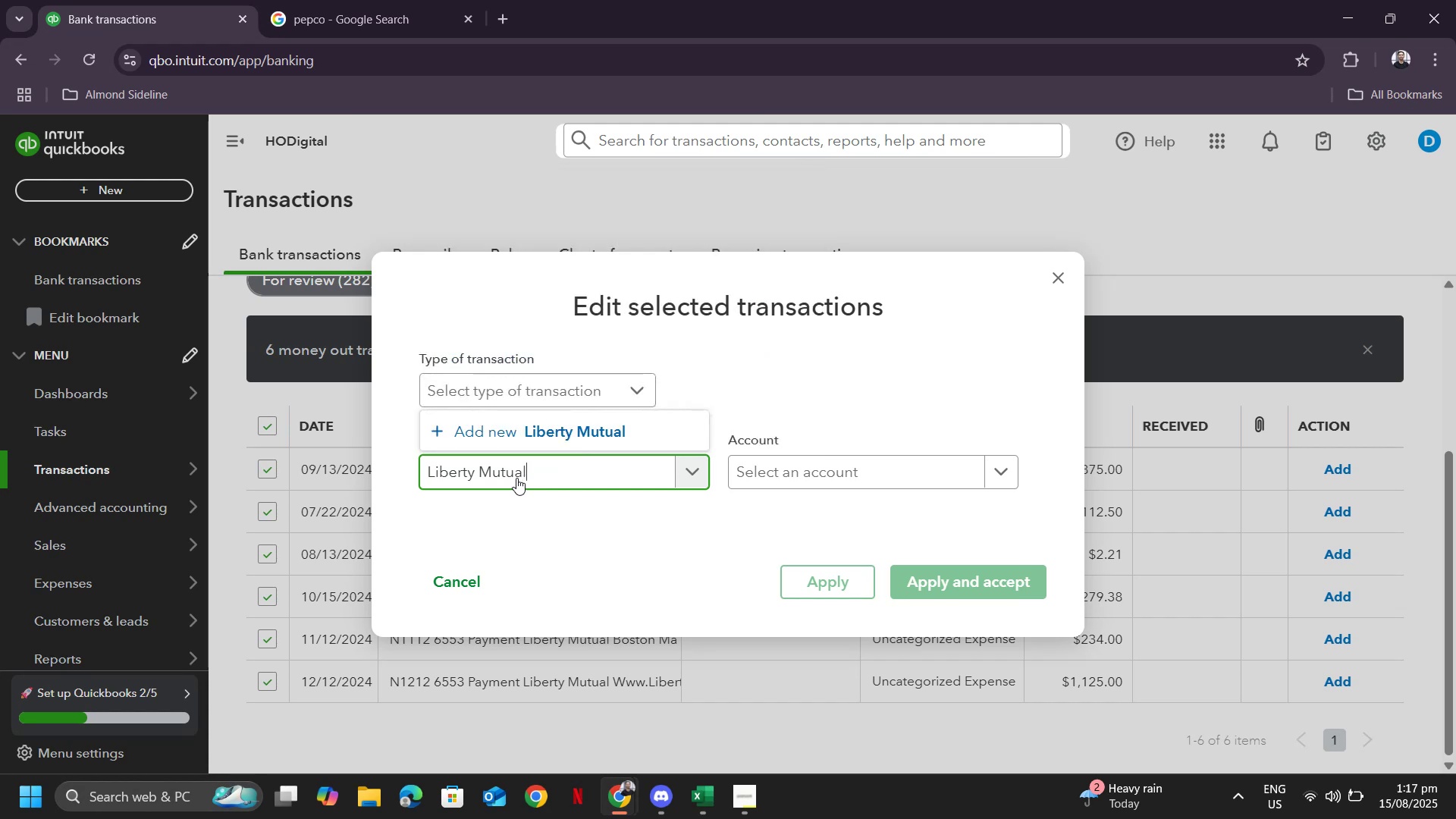 
left_click([1385, 751])
 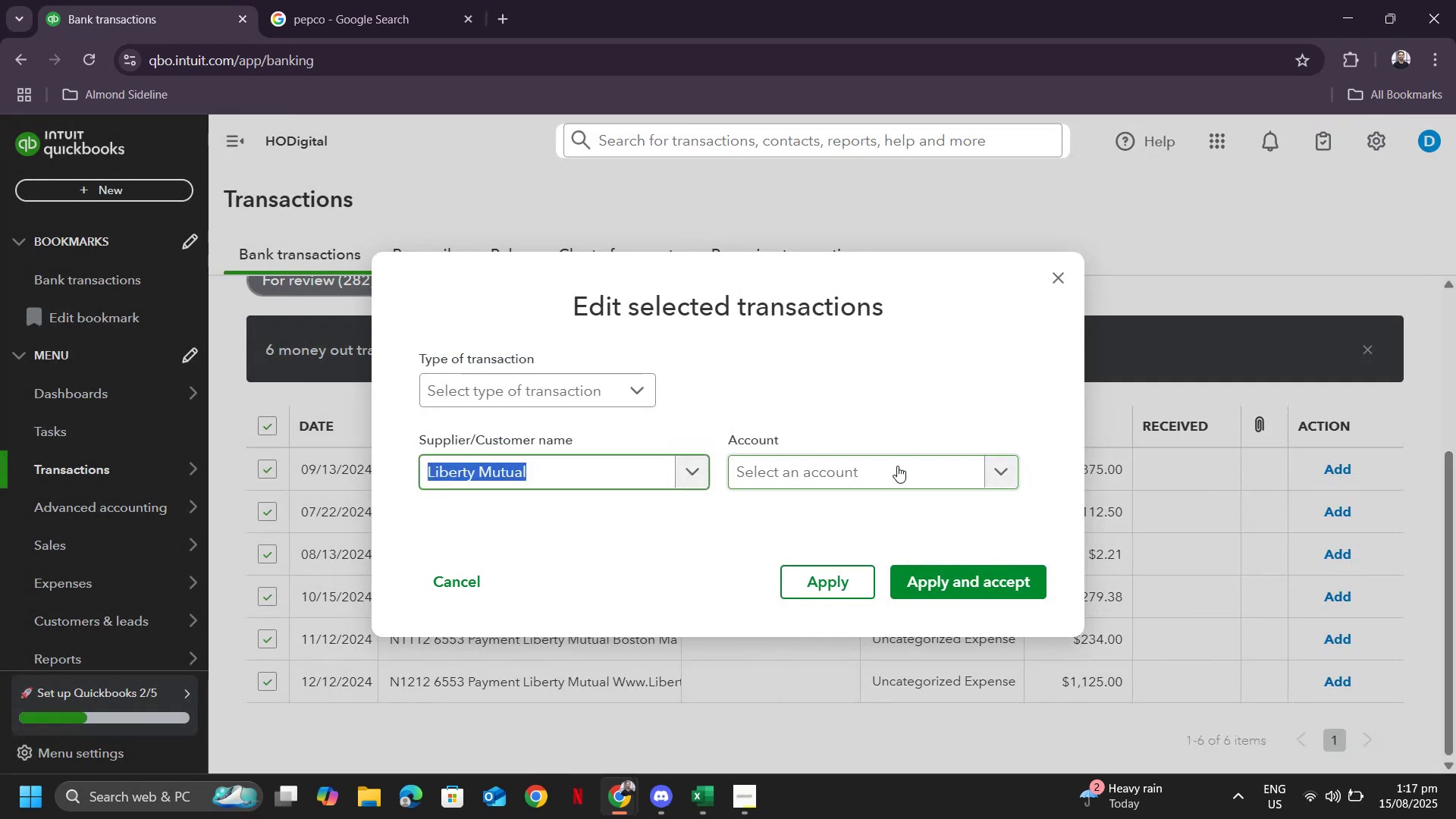 
left_click([897, 466])
 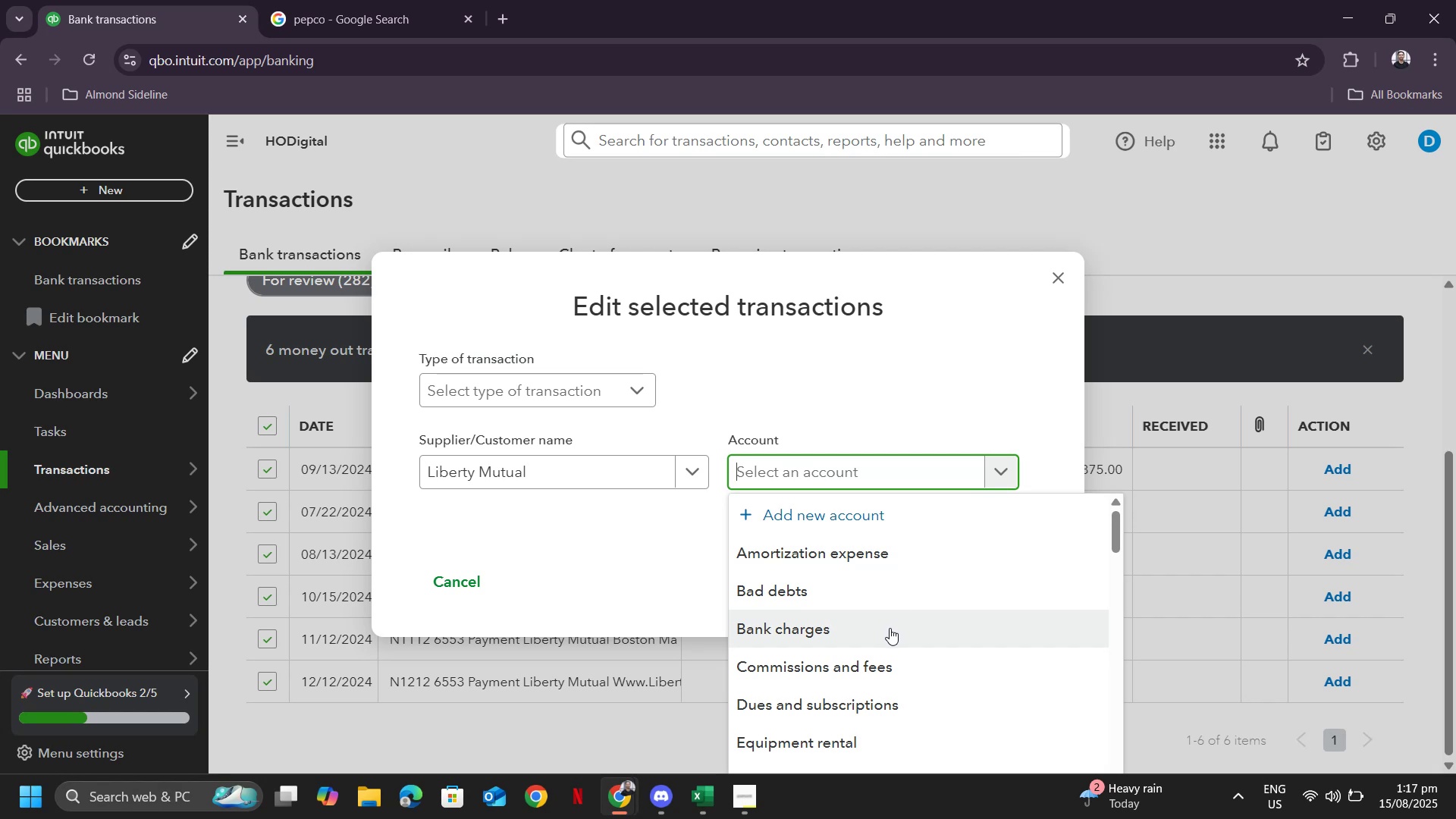 
wait(7.59)
 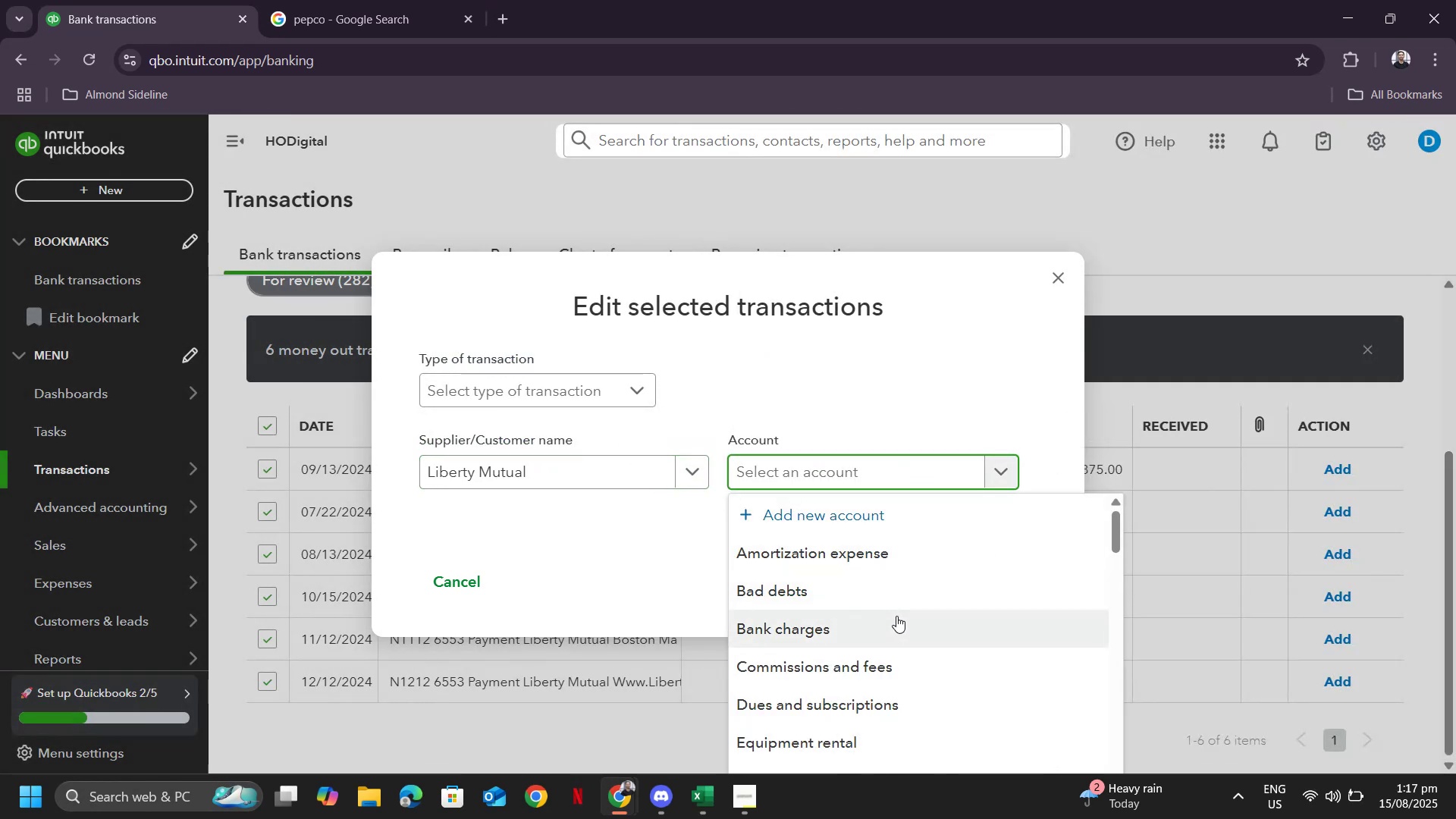 
type(insura)
 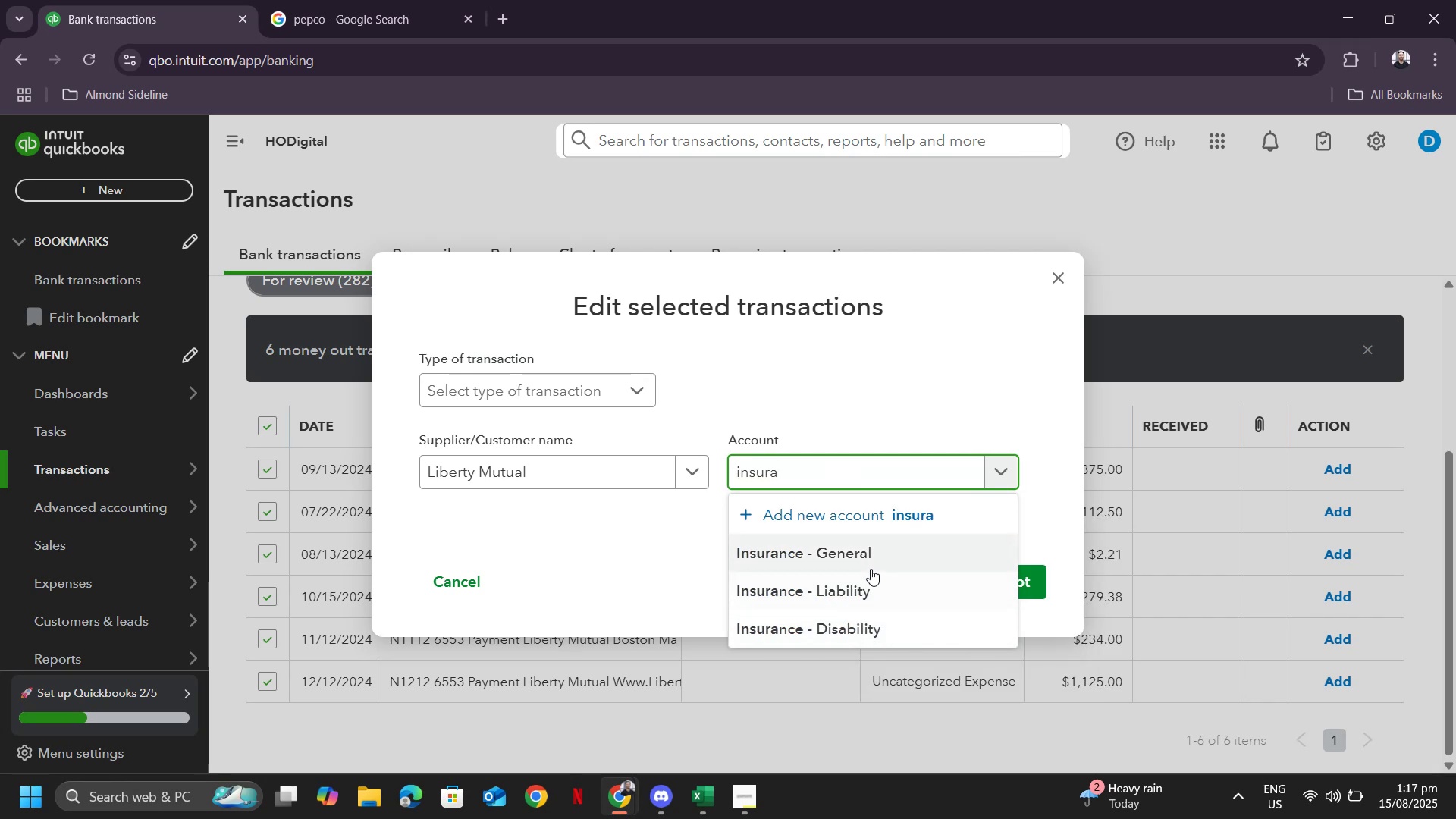 
left_click([869, 567])
 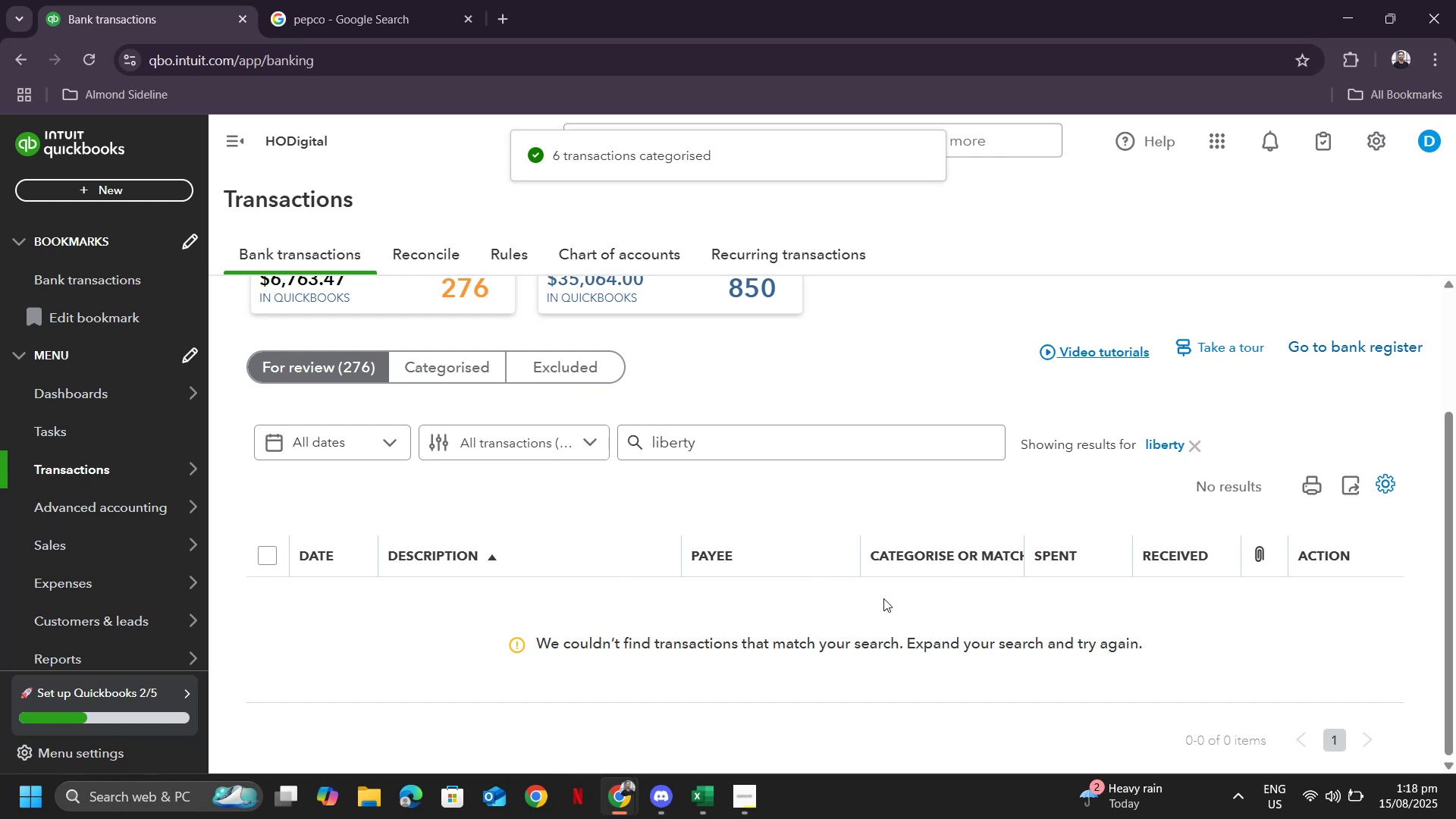 
wait(7.5)
 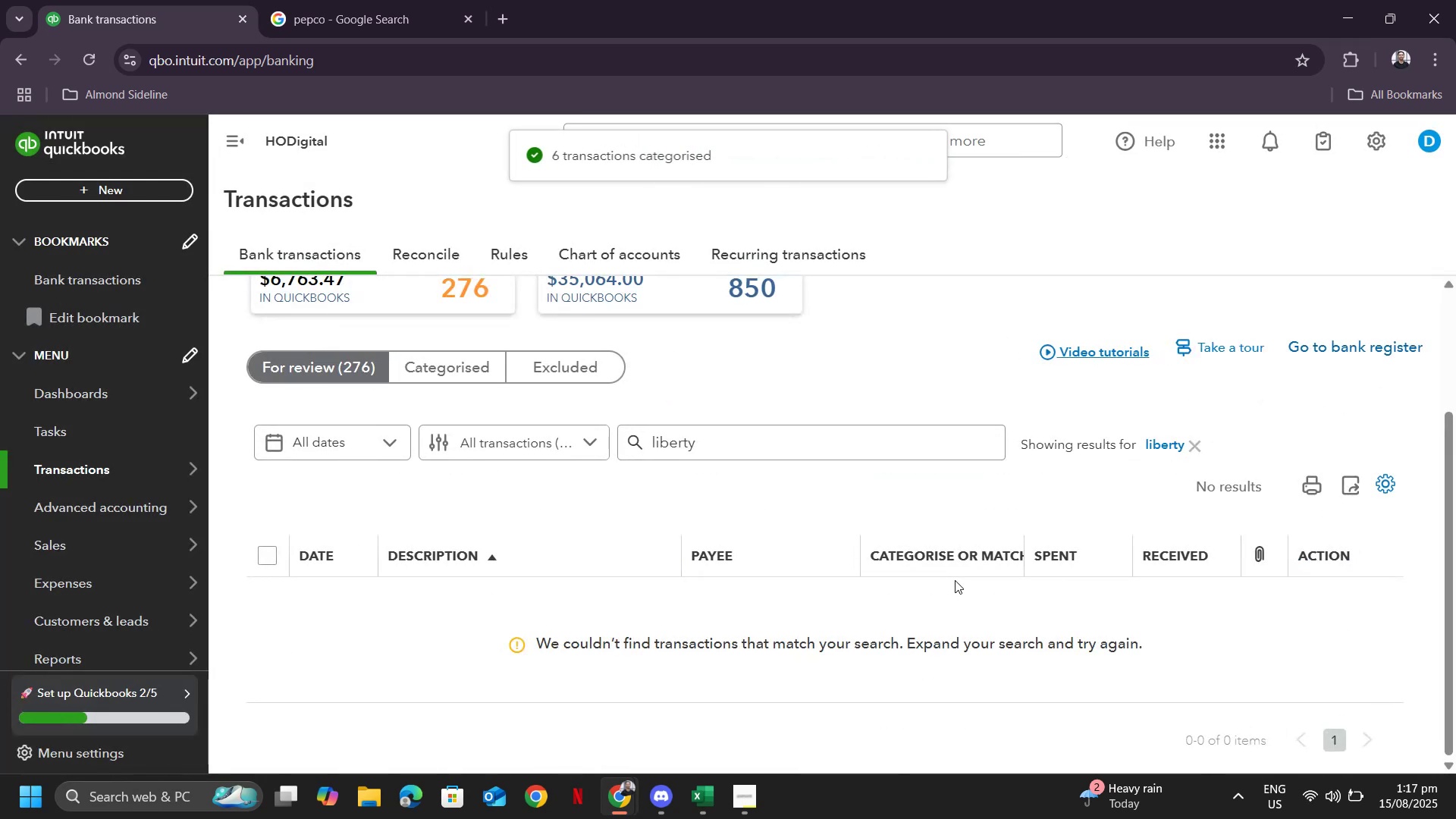 
left_click([1193, 445])
 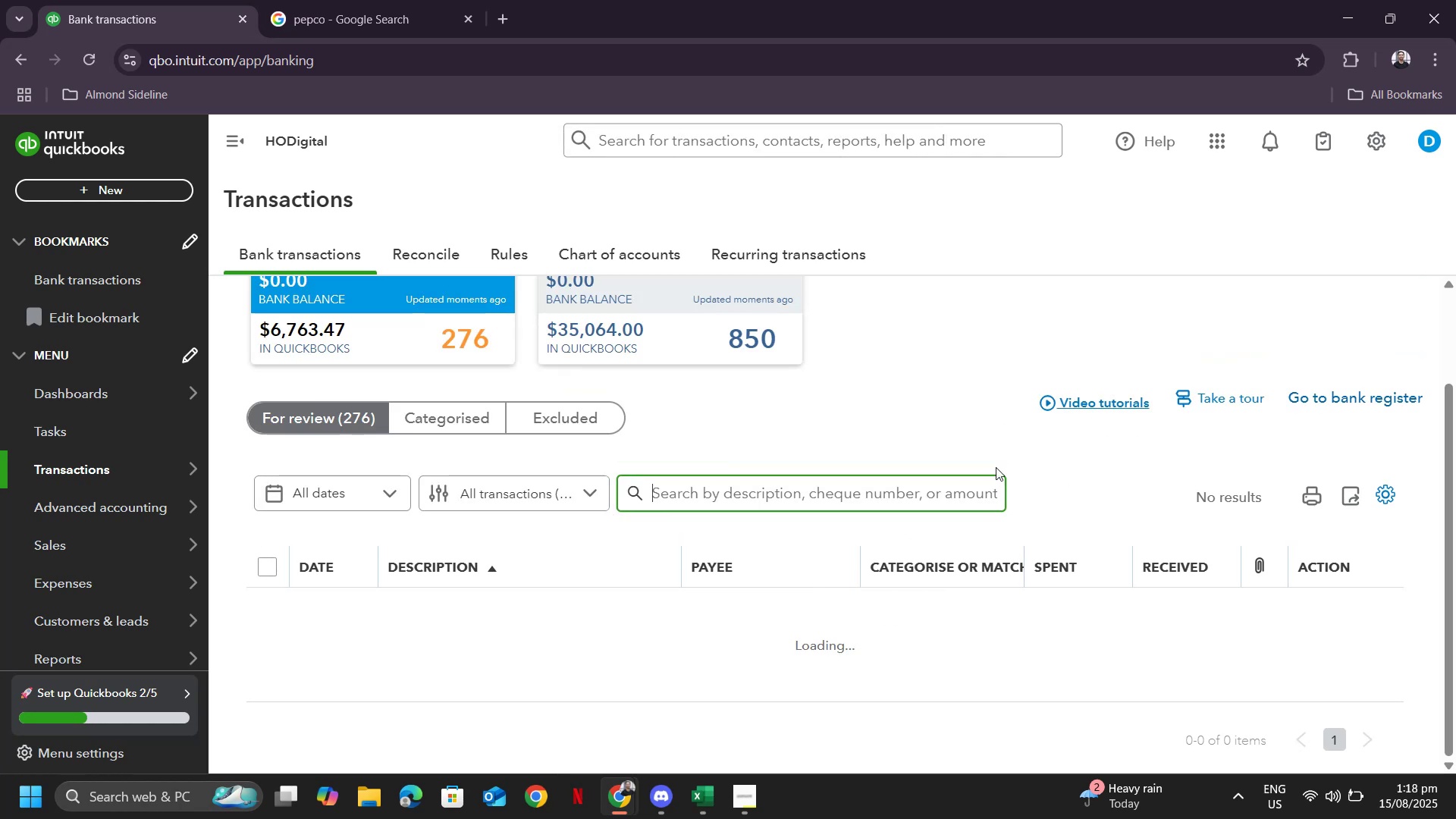 
scroll: coordinate [1109, 531], scroll_direction: down, amount: 8.0
 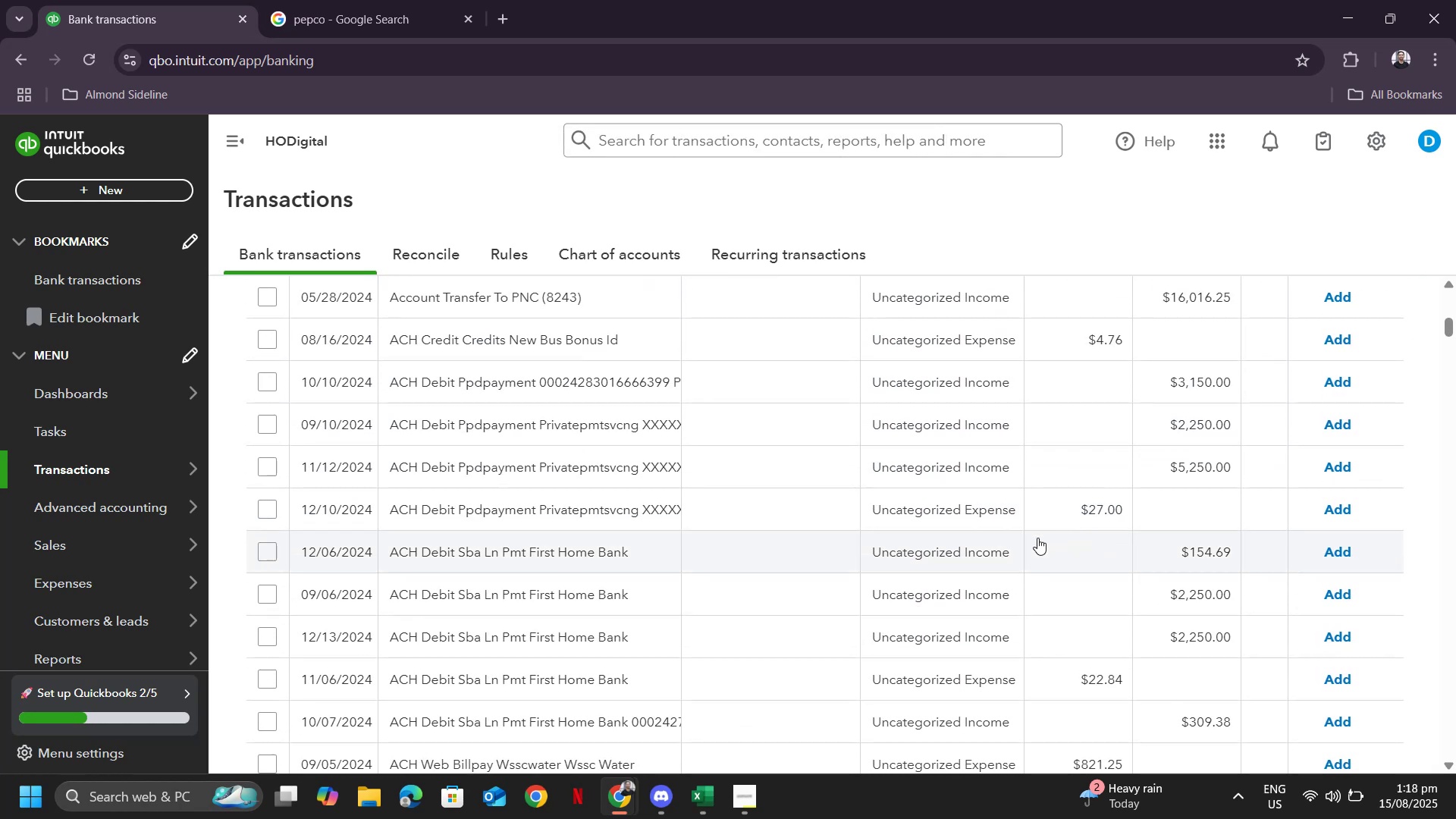 
scroll: coordinate [939, 544], scroll_direction: up, amount: 5.0
 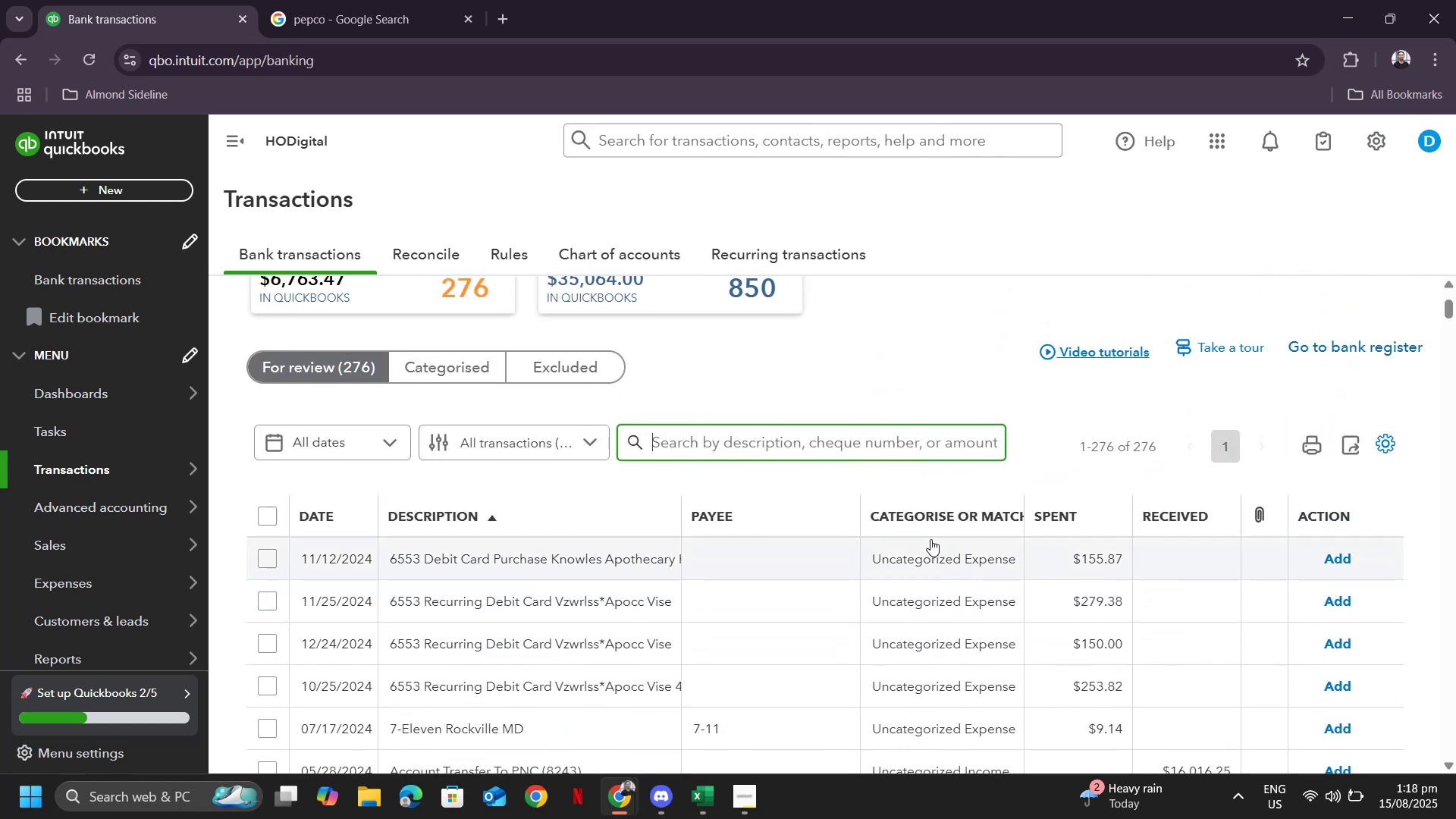 
scroll: coordinate [930, 539], scroll_direction: down, amount: 1.0
 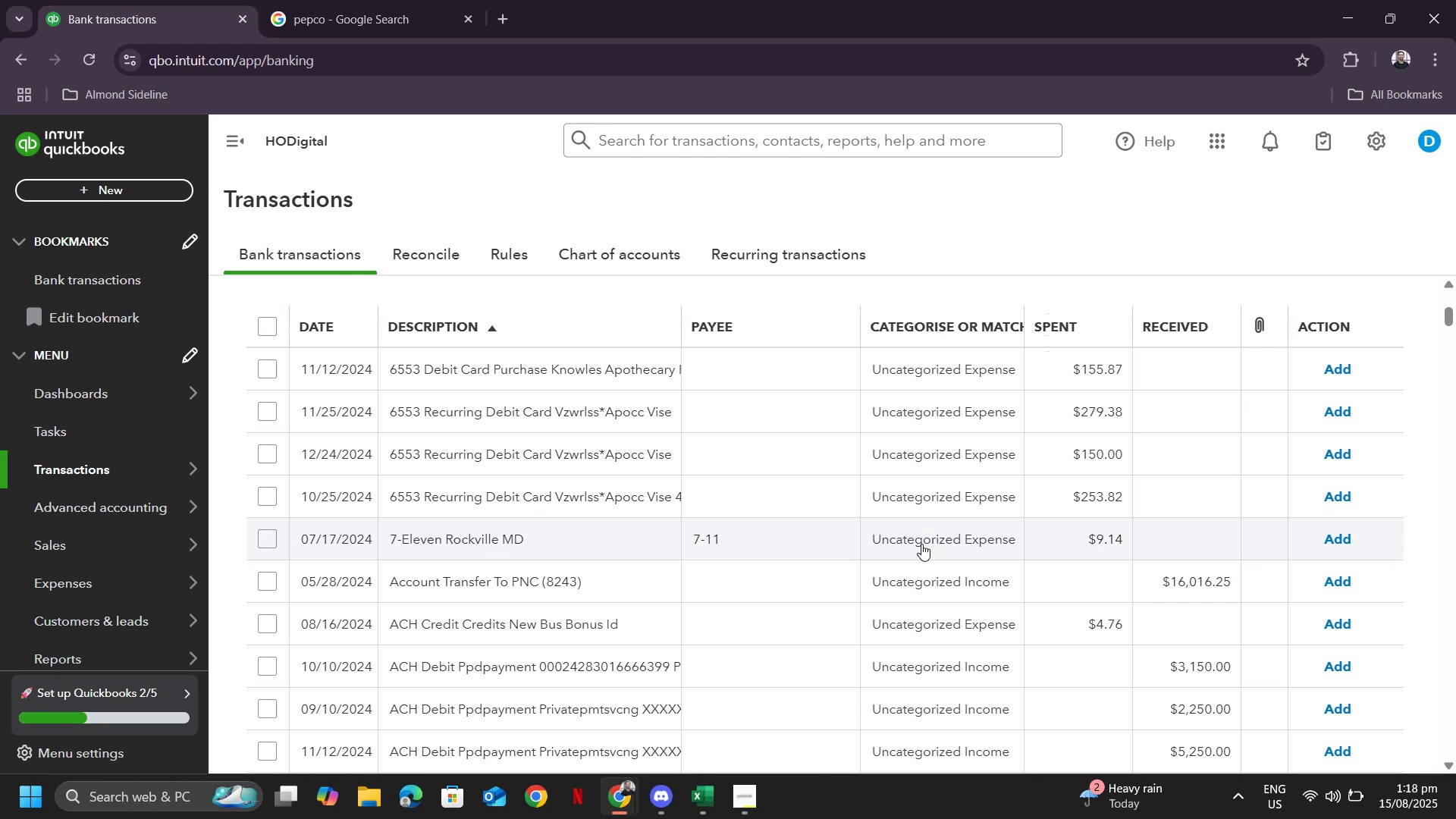 
wait(6.0)
 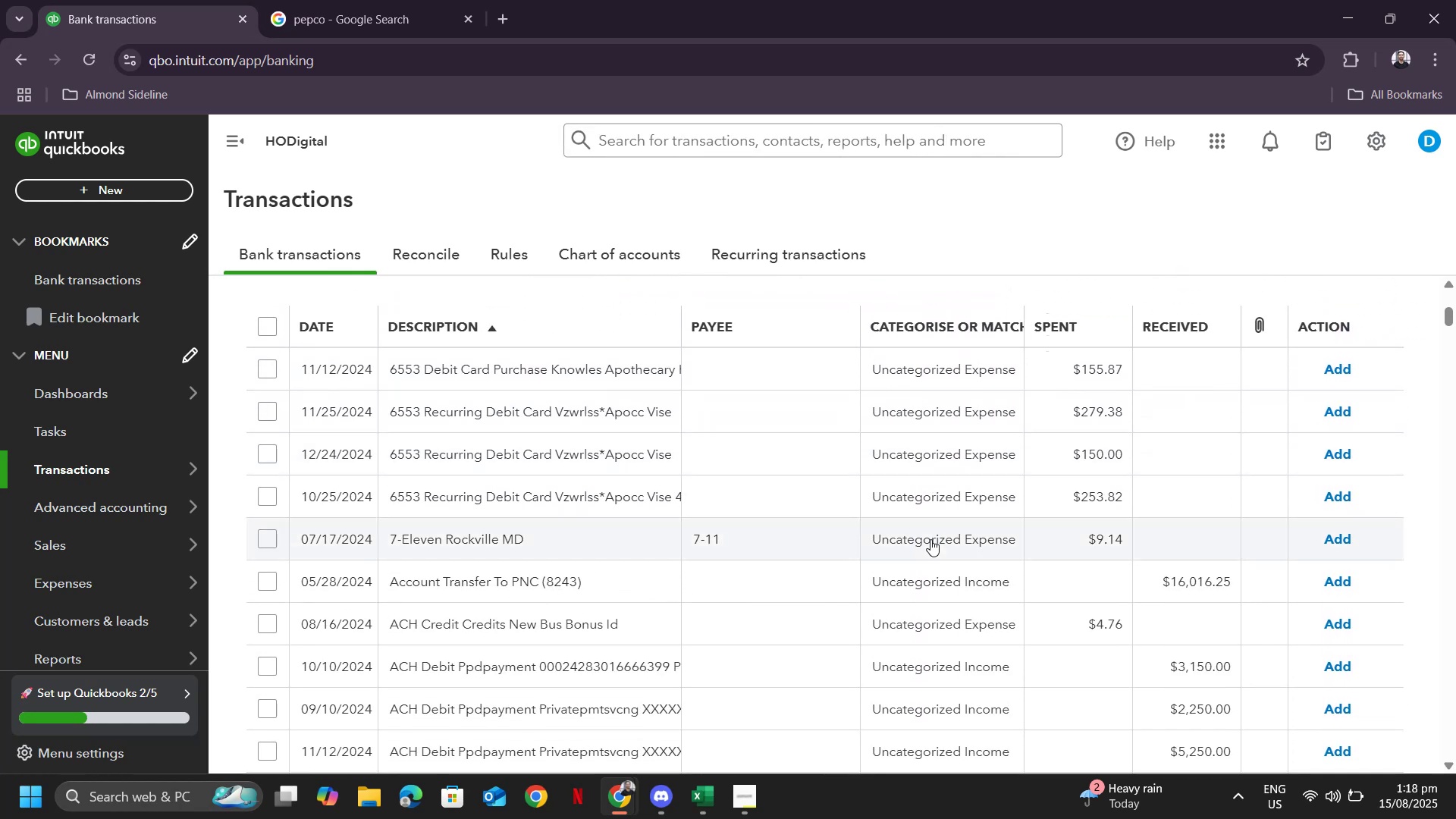 
scroll: coordinate [952, 505], scroll_direction: up, amount: 3.0
 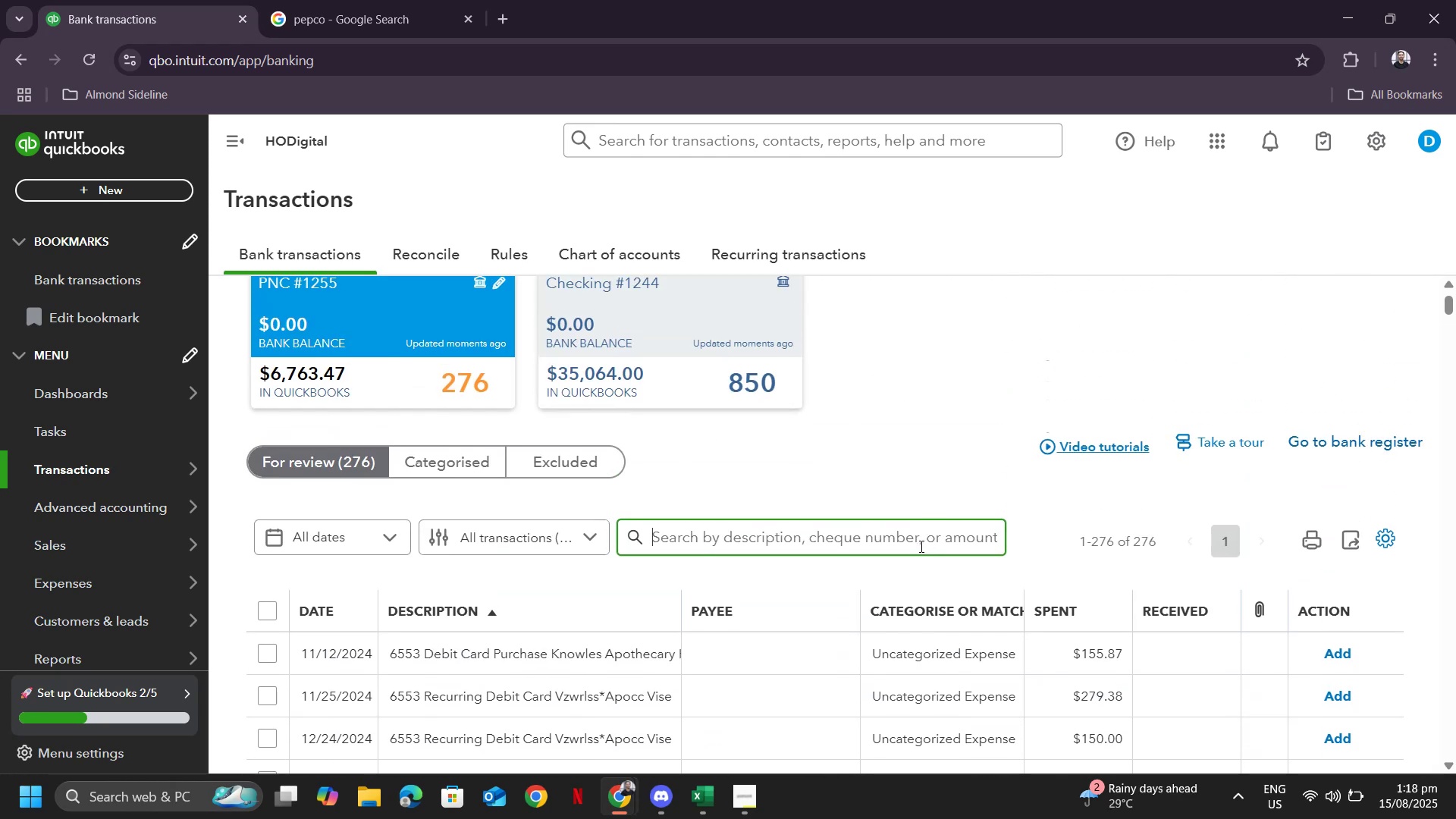 
scroll: coordinate [739, 542], scroll_direction: down, amount: 6.0
 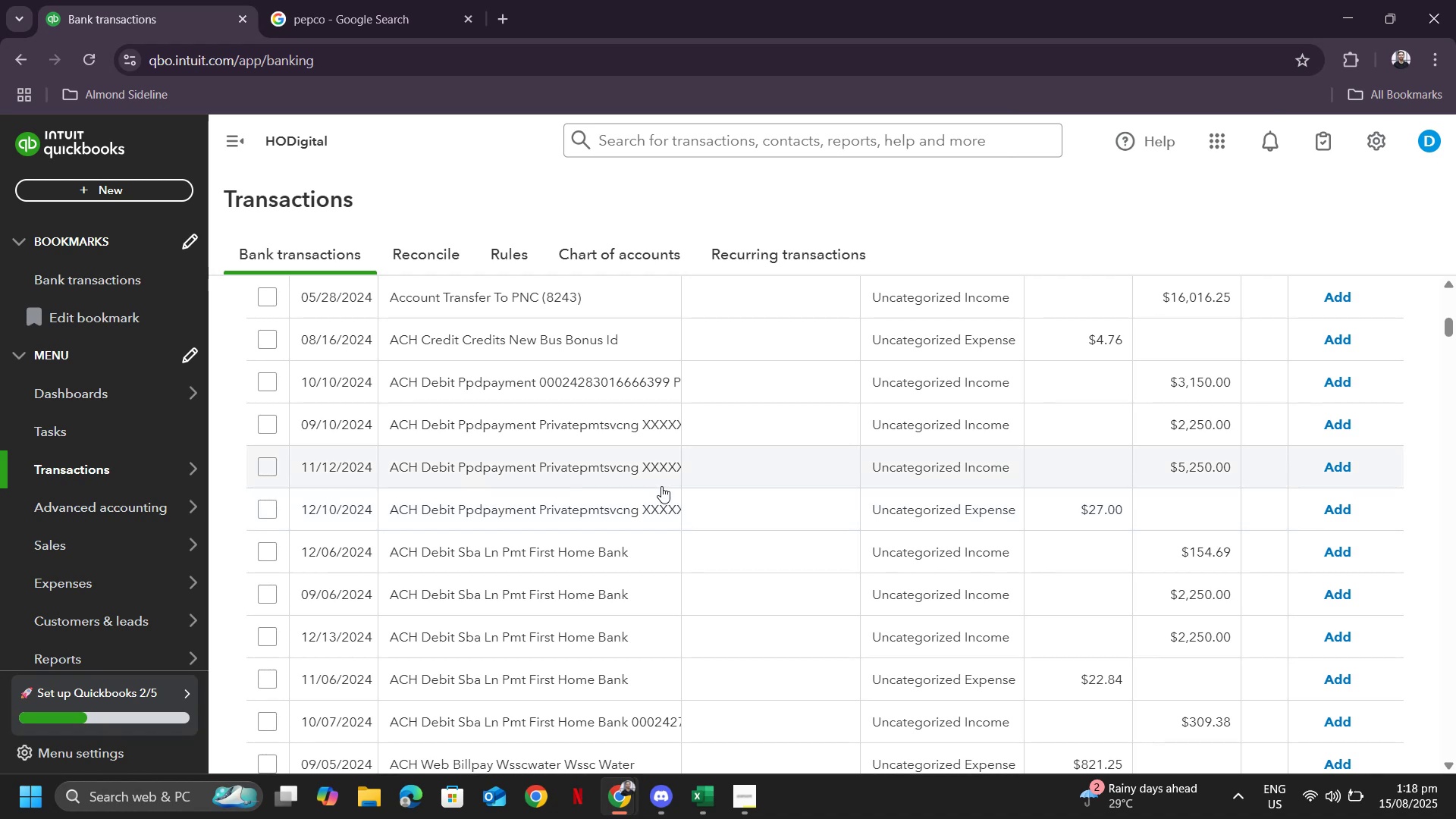 
wait(5.16)
 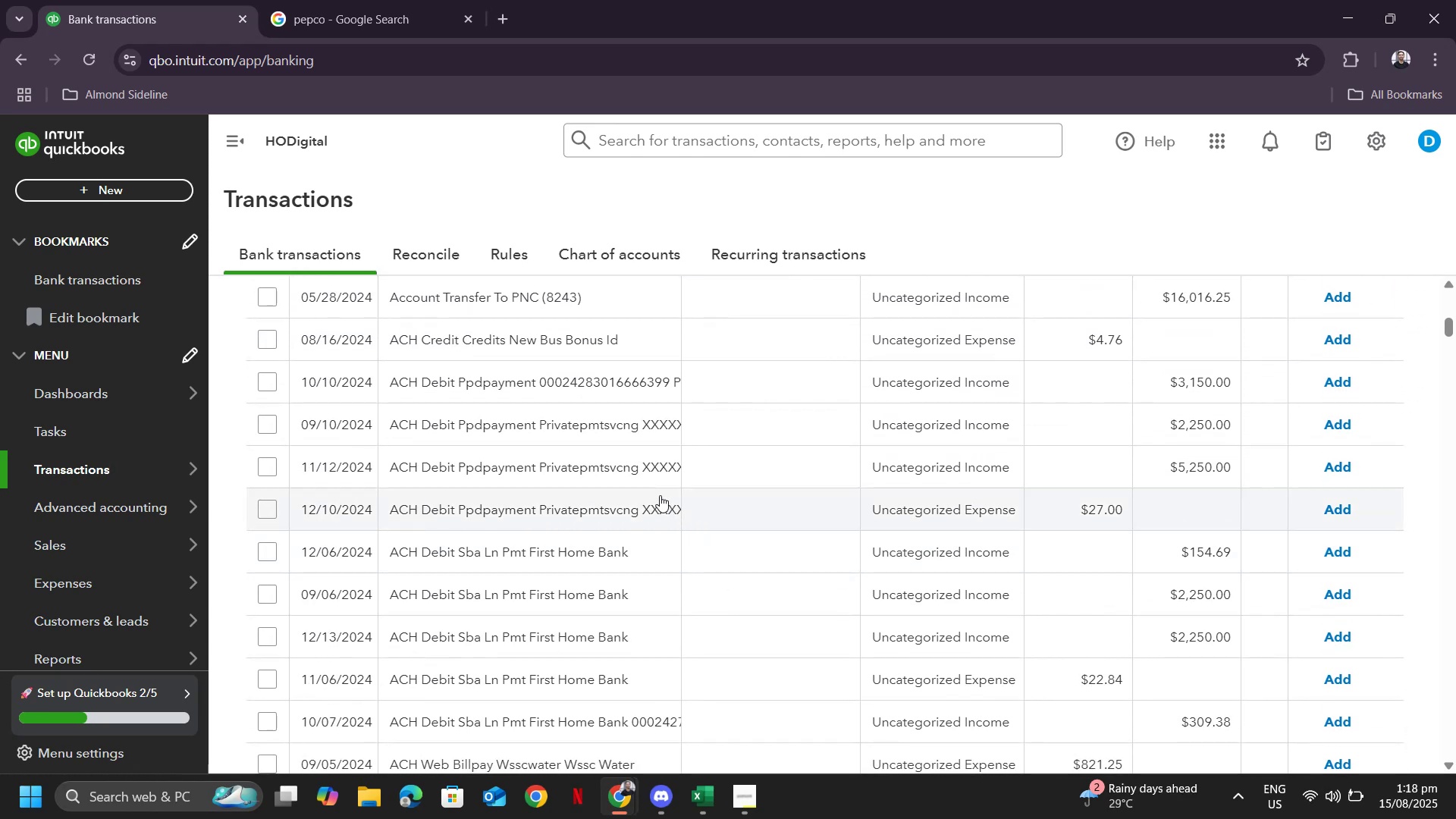 
scroll: coordinate [669, 467], scroll_direction: up, amount: 6.0
 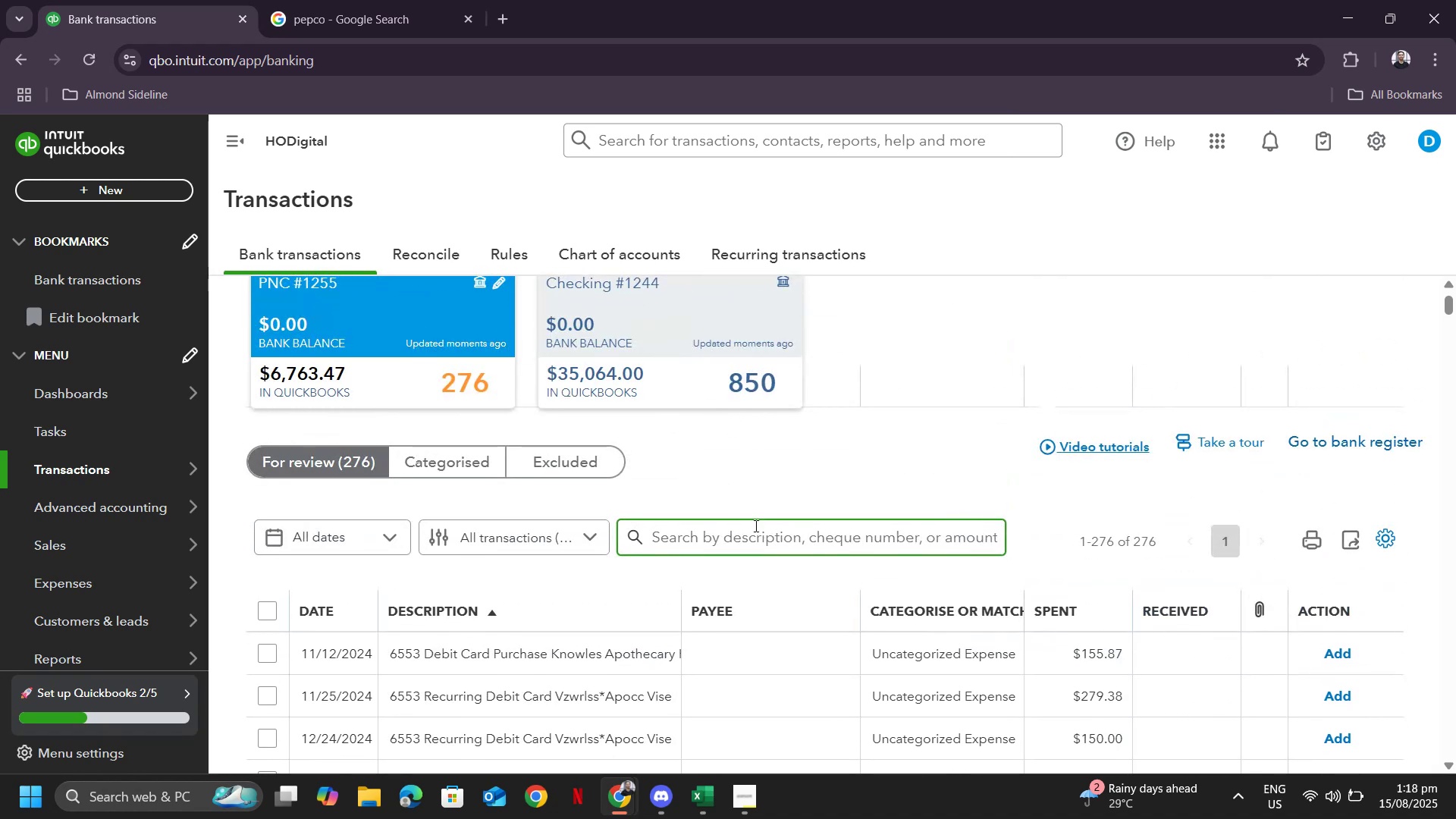 
left_click([757, 538])
 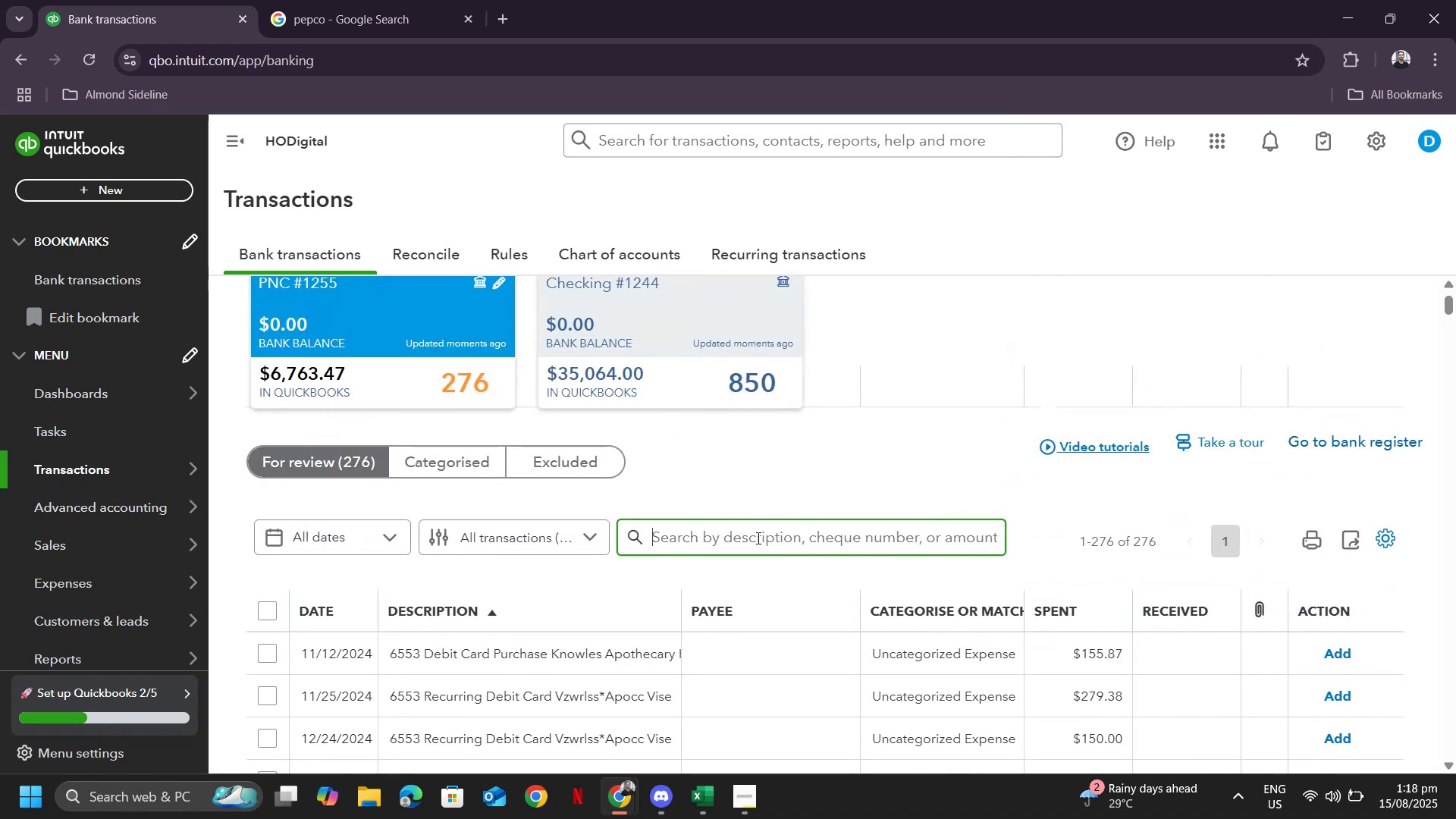 
type(payment)
 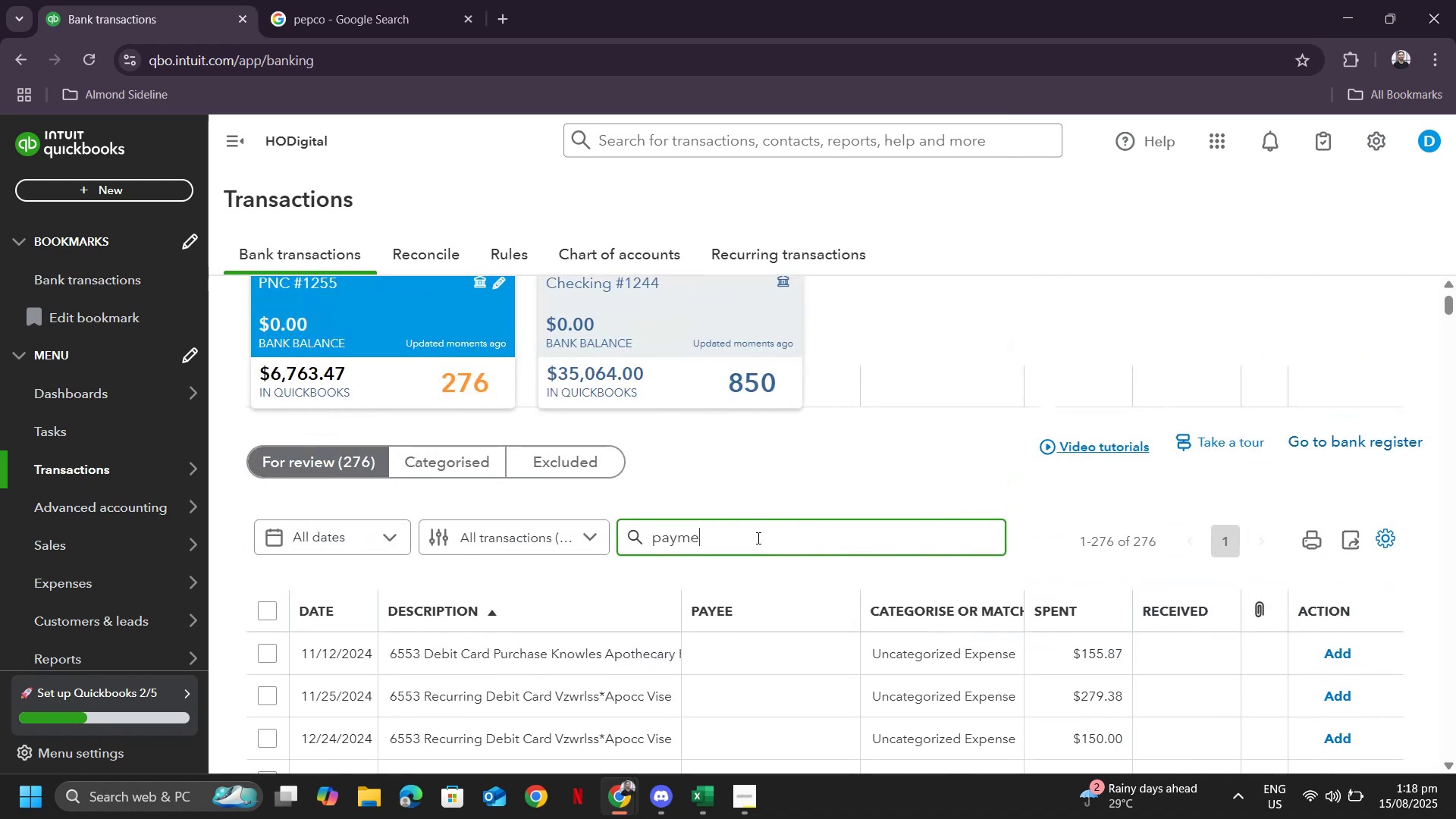 
key(Enter)
 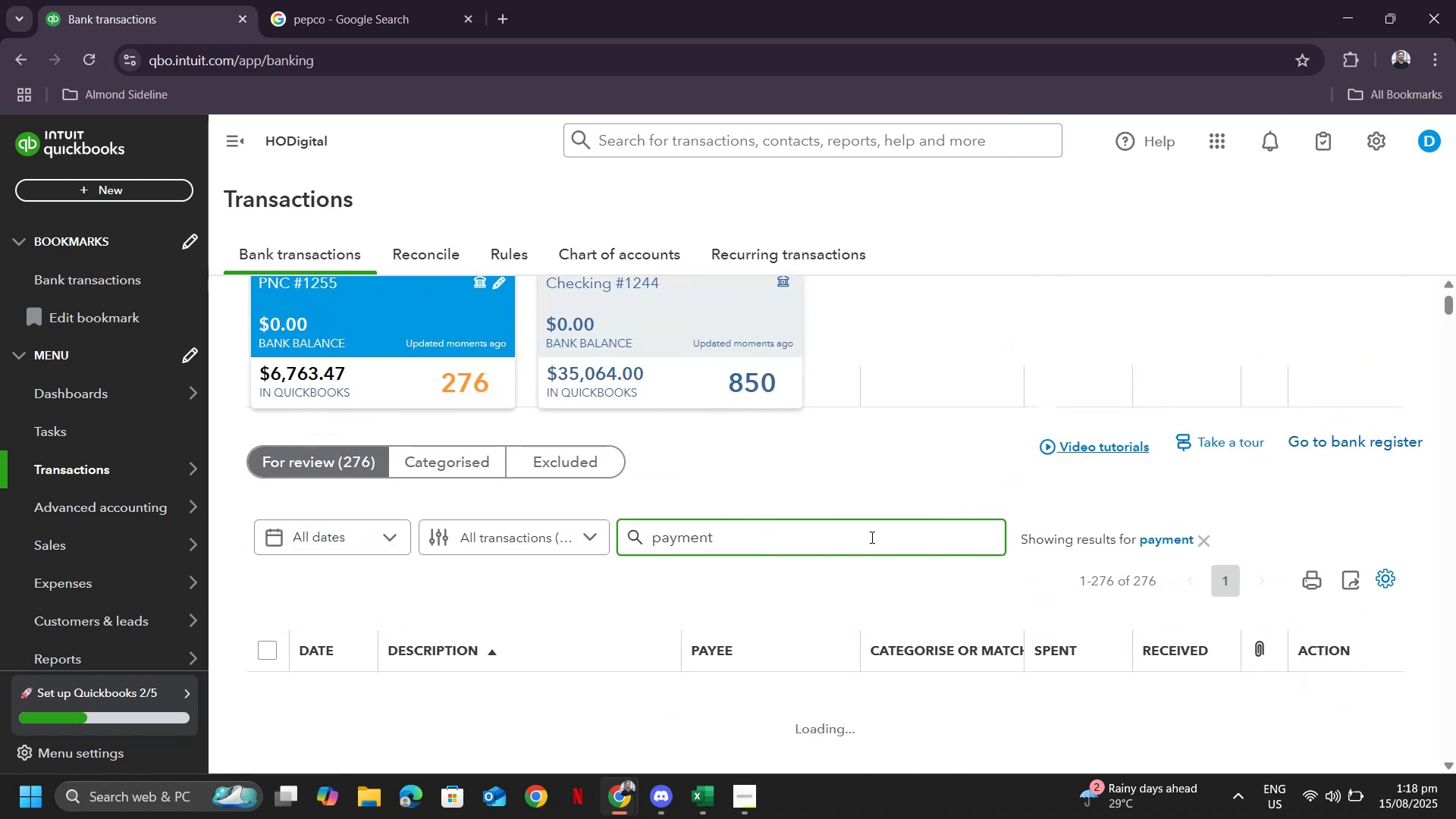 
scroll: coordinate [741, 522], scroll_direction: down, amount: 7.0
 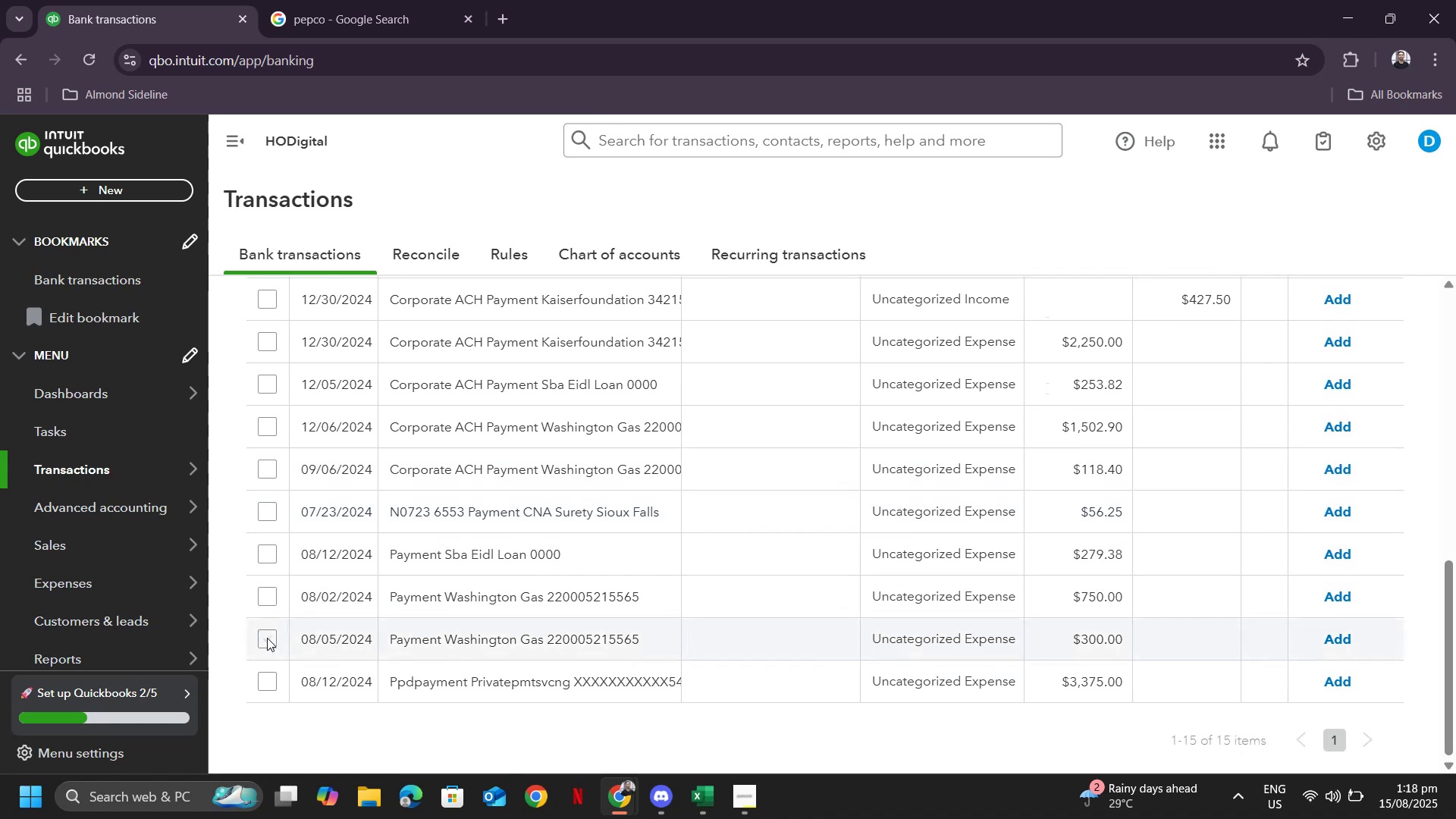 
double_click([266, 602])
 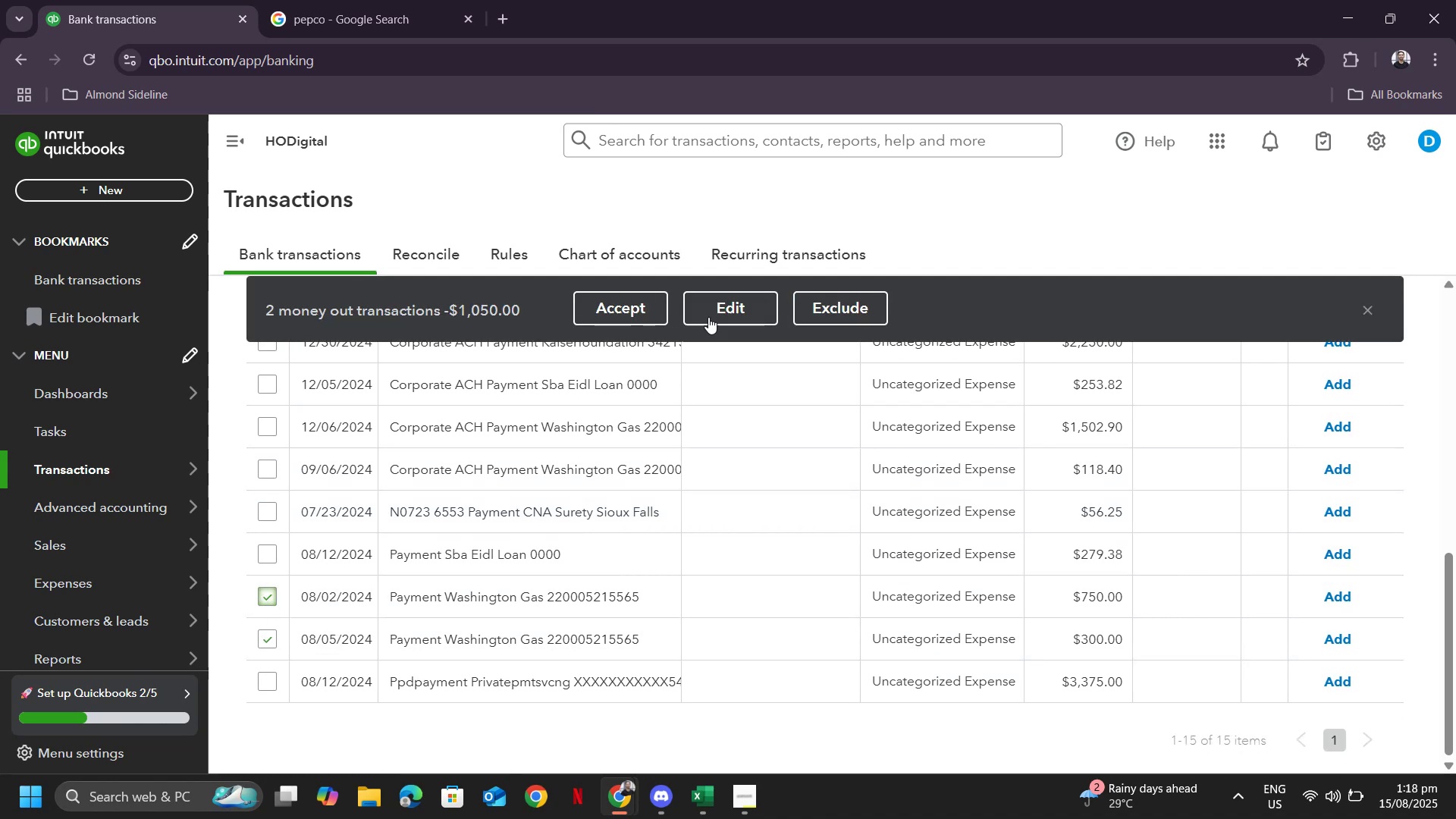 
left_click([721, 302])
 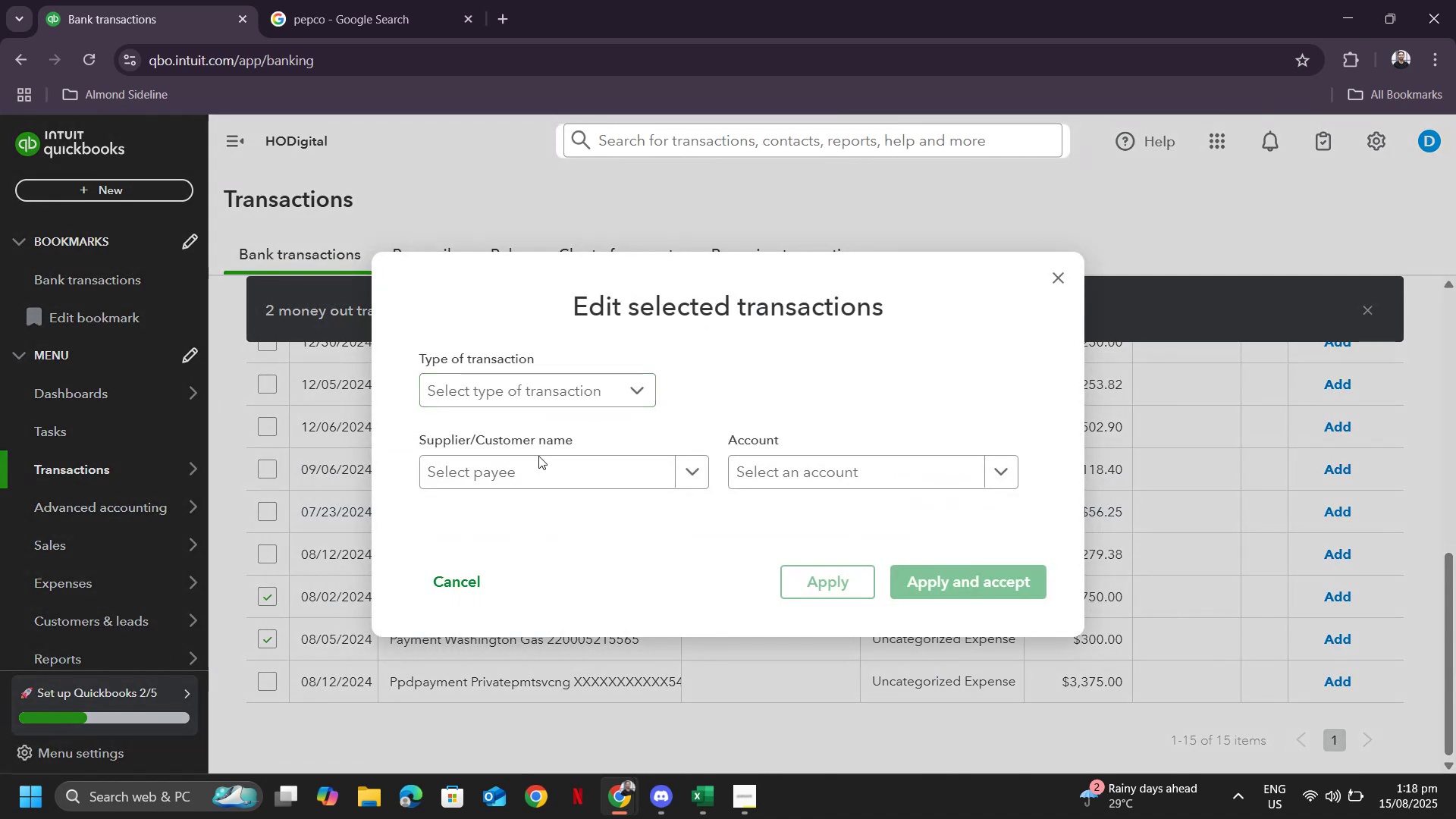 
left_click([542, 473])
 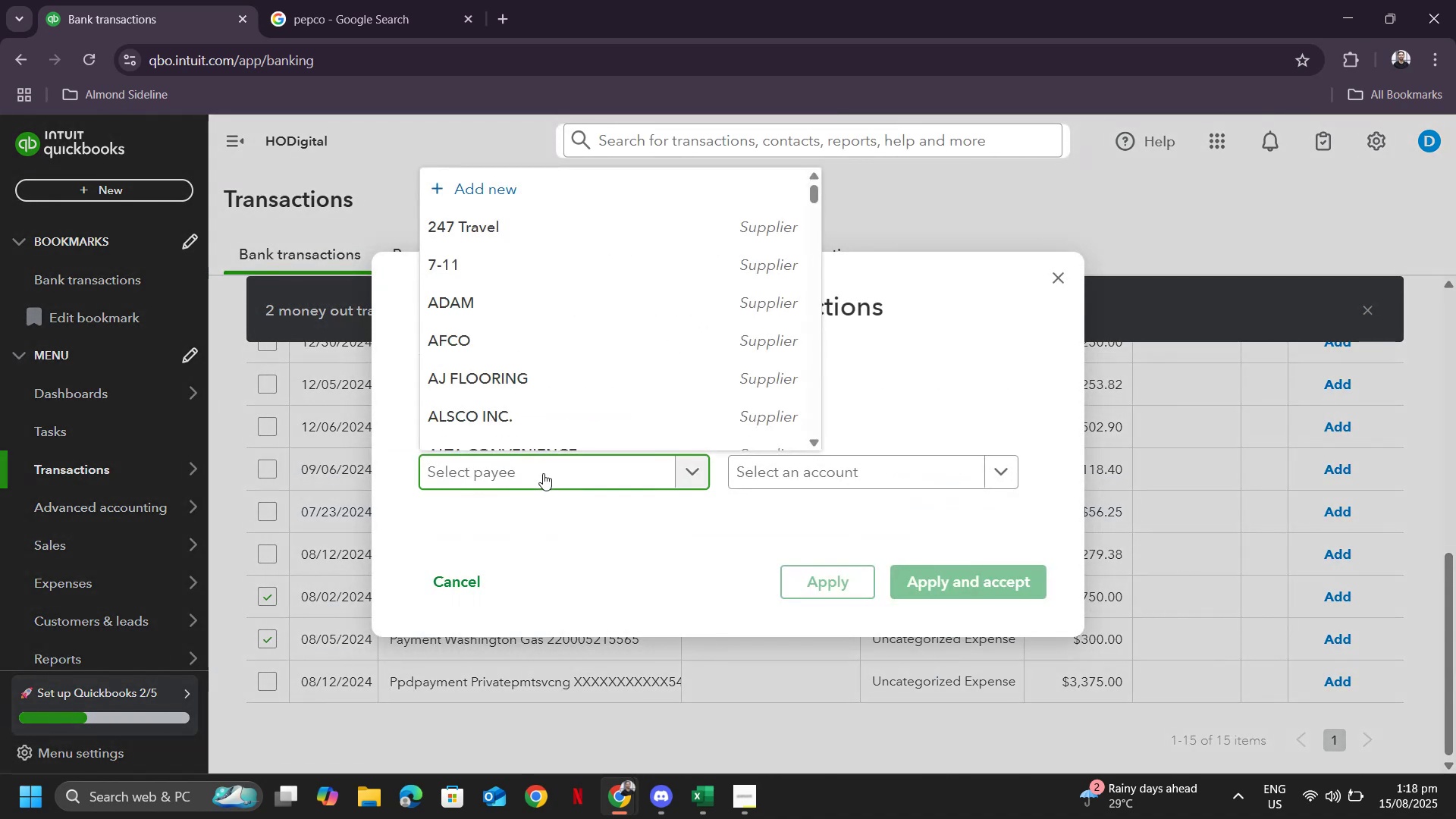 
type(Washington Gas)
 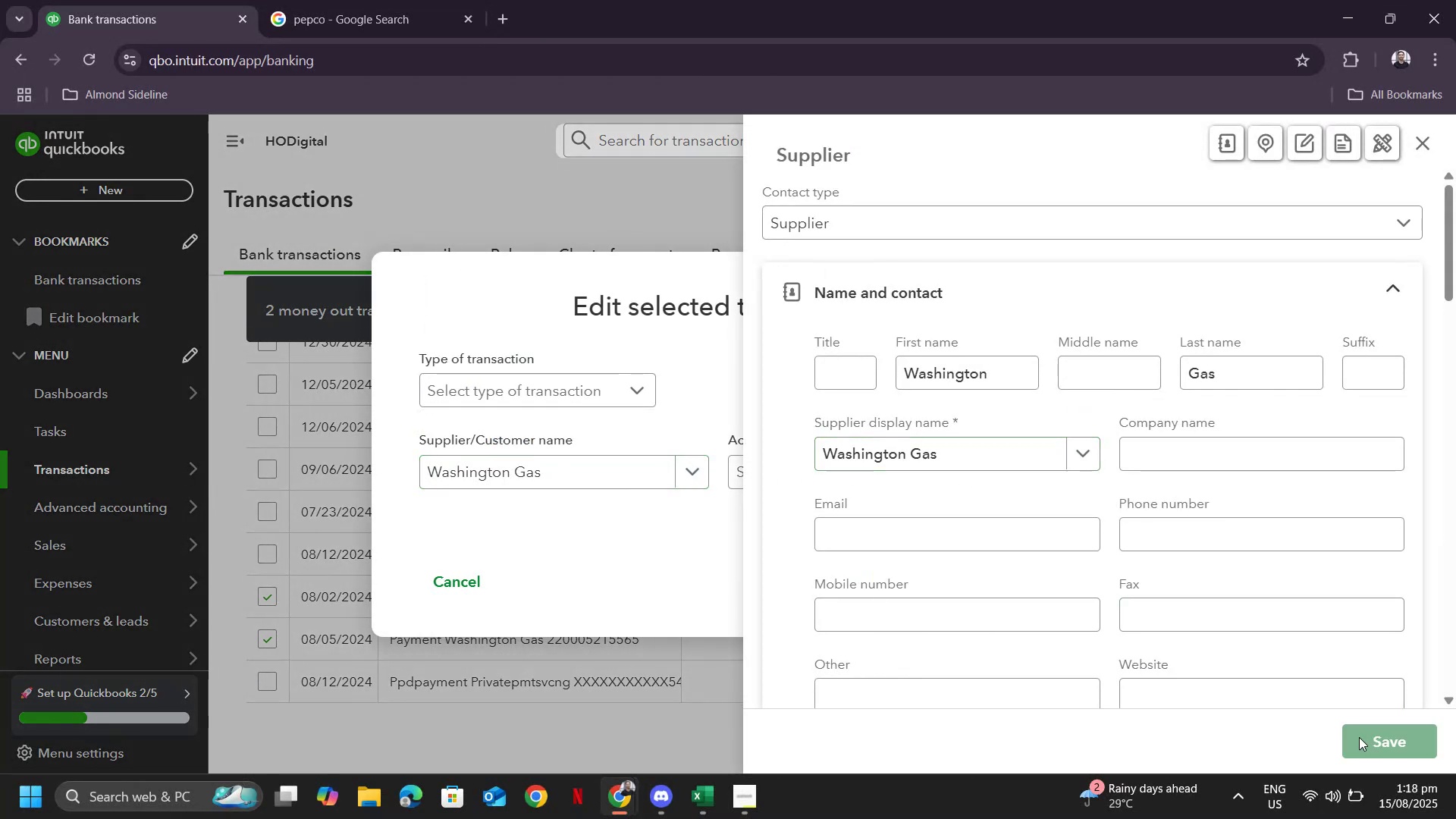 
left_click([839, 475])
 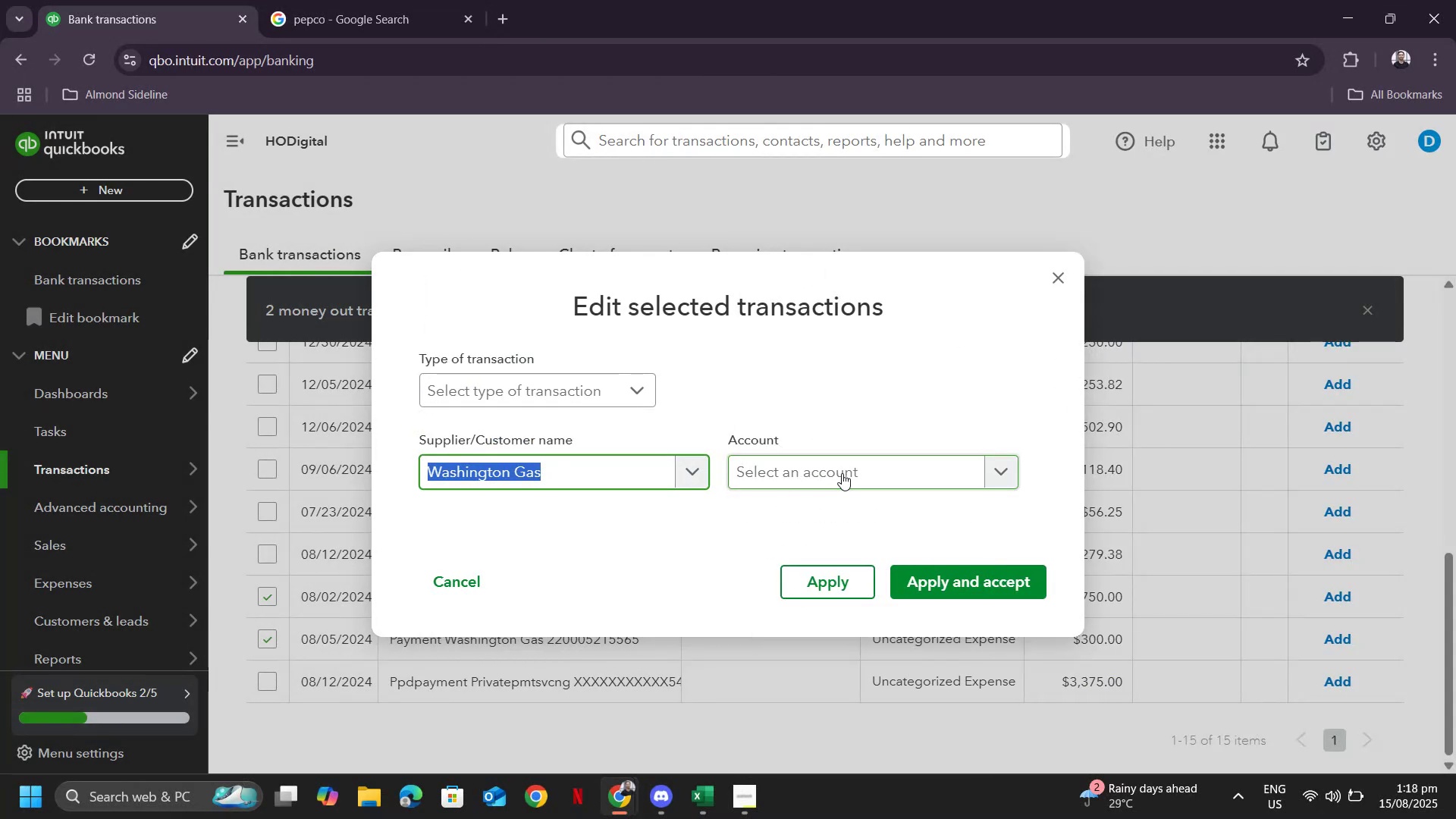 
left_click([842, 473])
 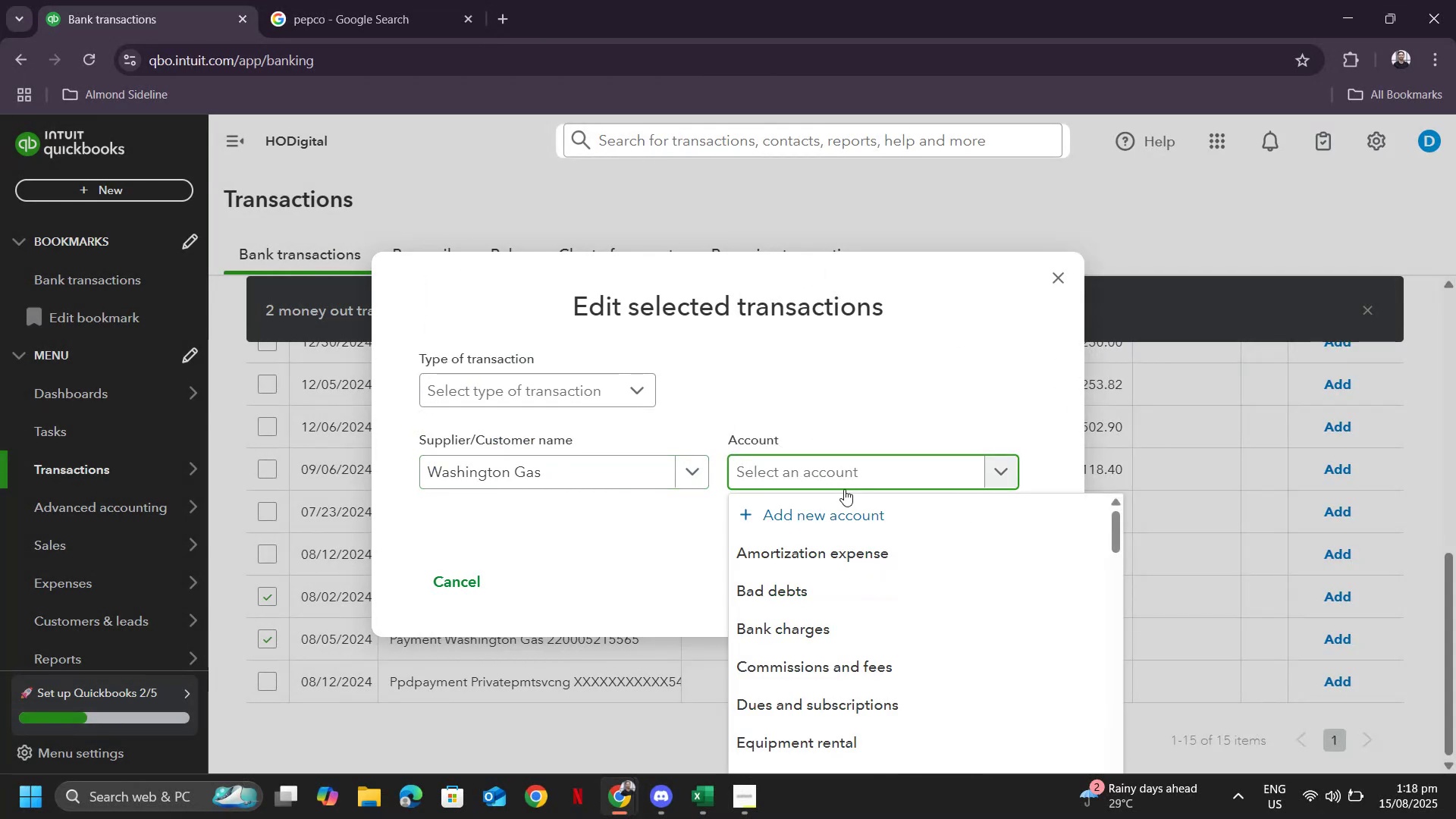 
scroll: coordinate [839, 593], scroll_direction: down, amount: 11.0
 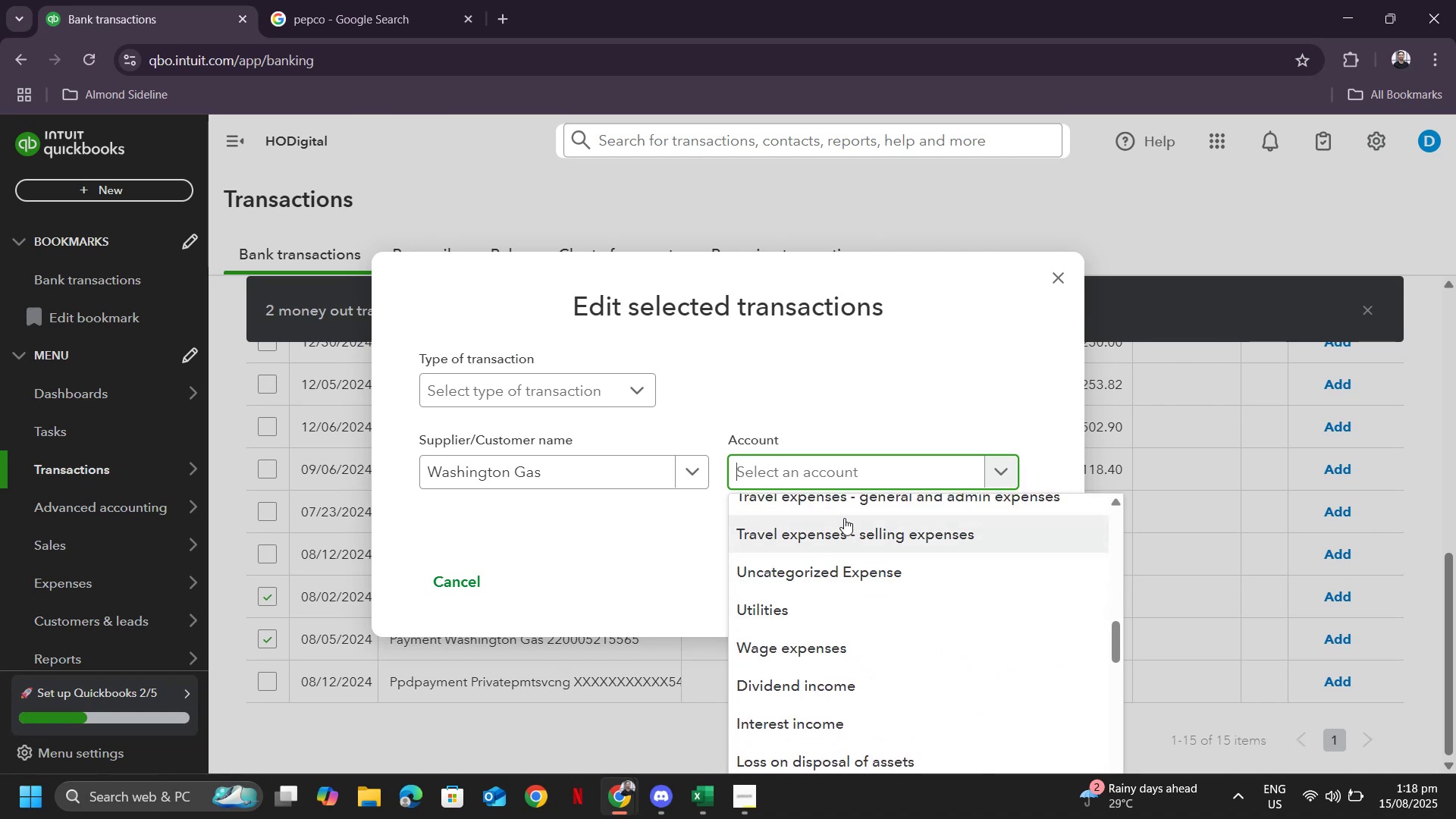 
left_click([843, 508])
 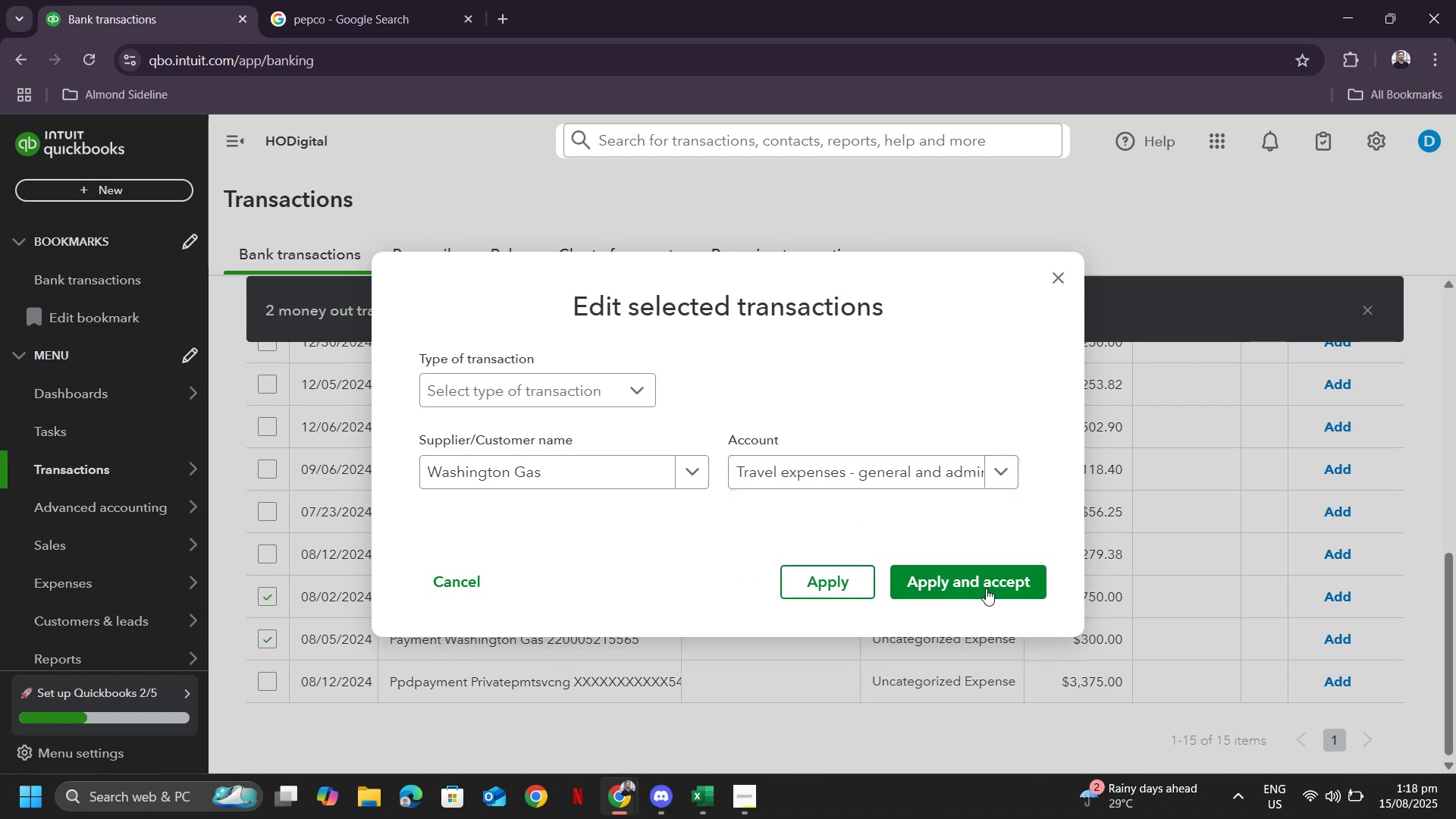 
left_click([978, 579])
 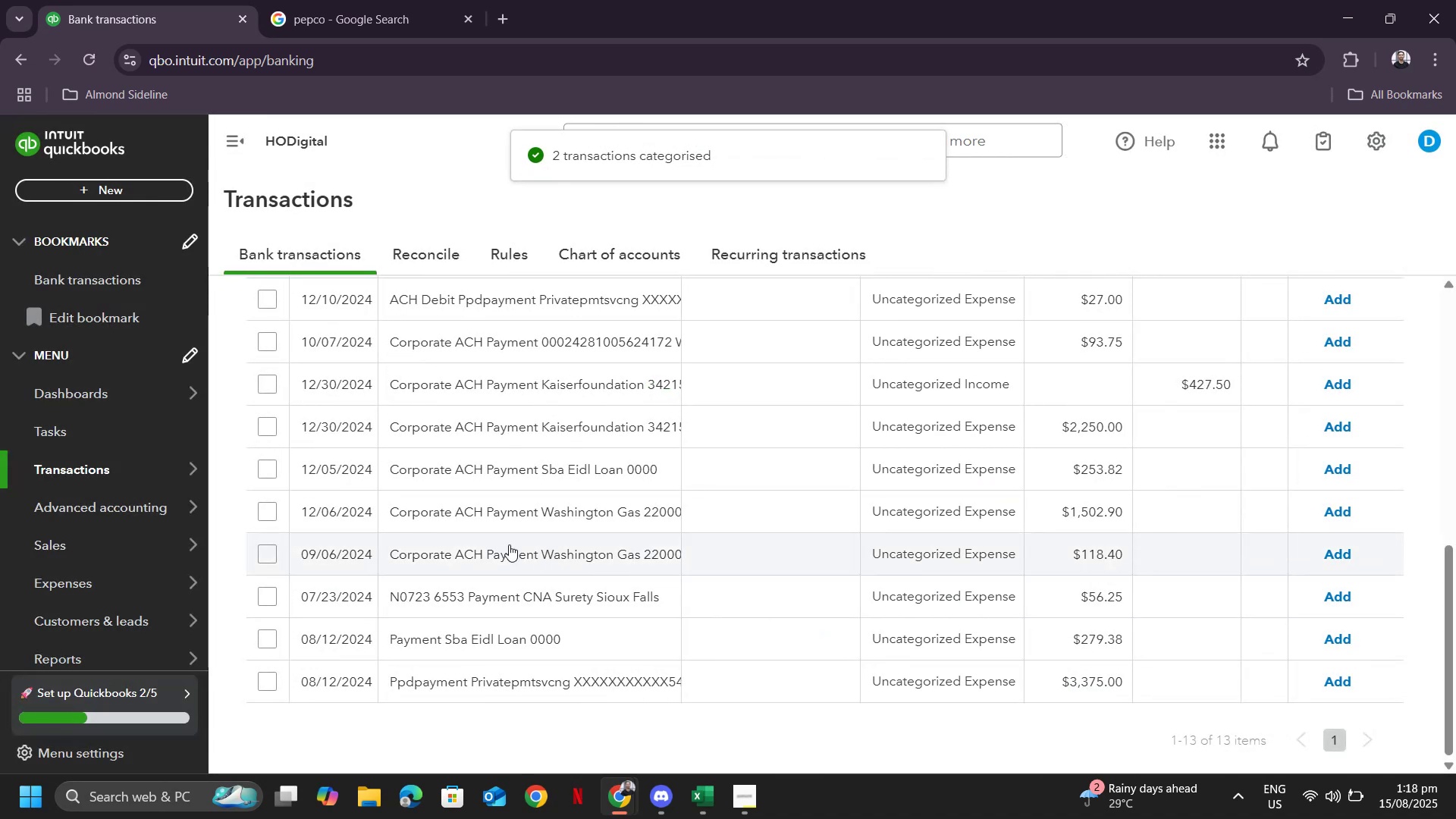 
left_click([268, 522])
 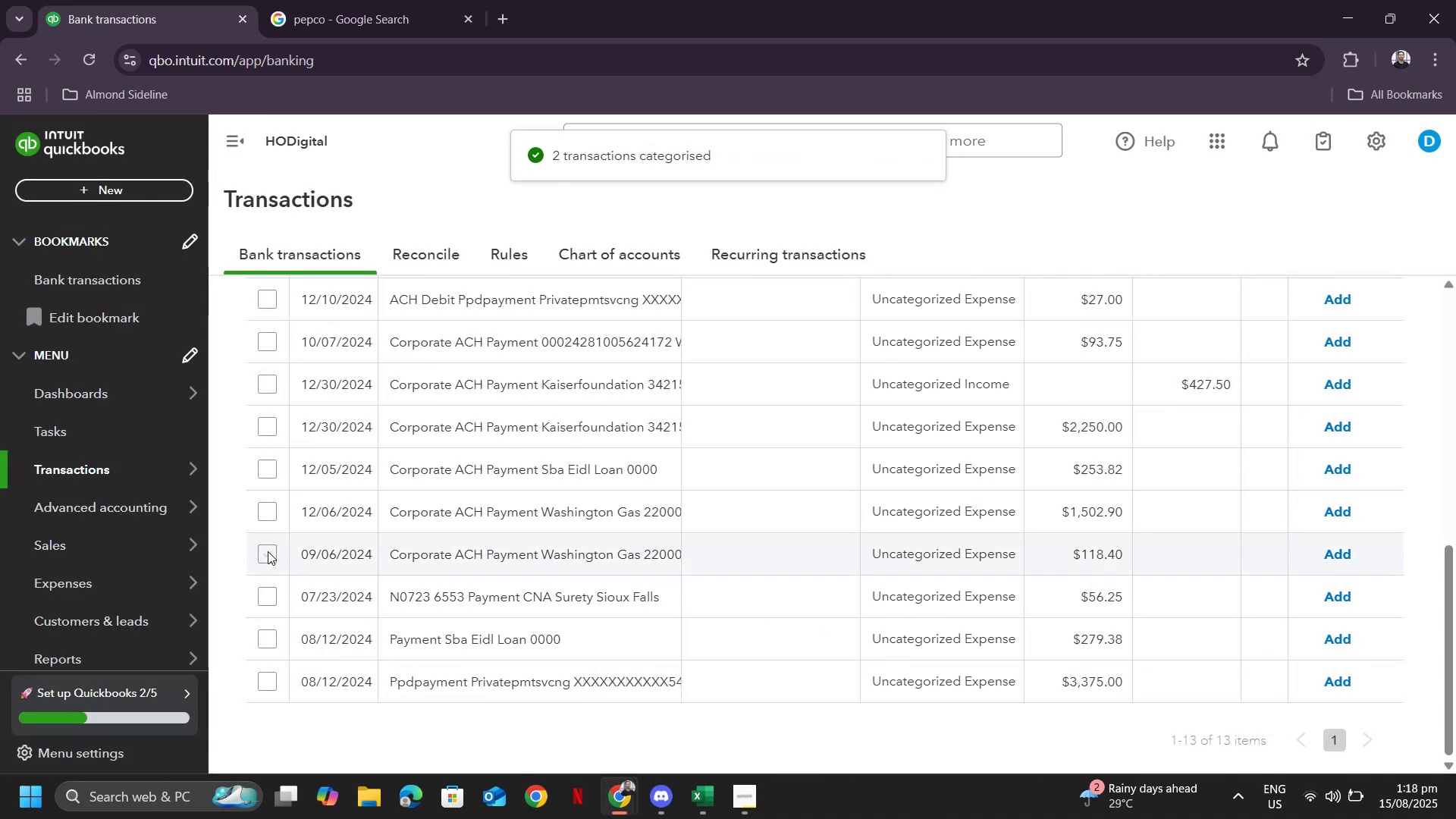 
left_click([268, 551])
 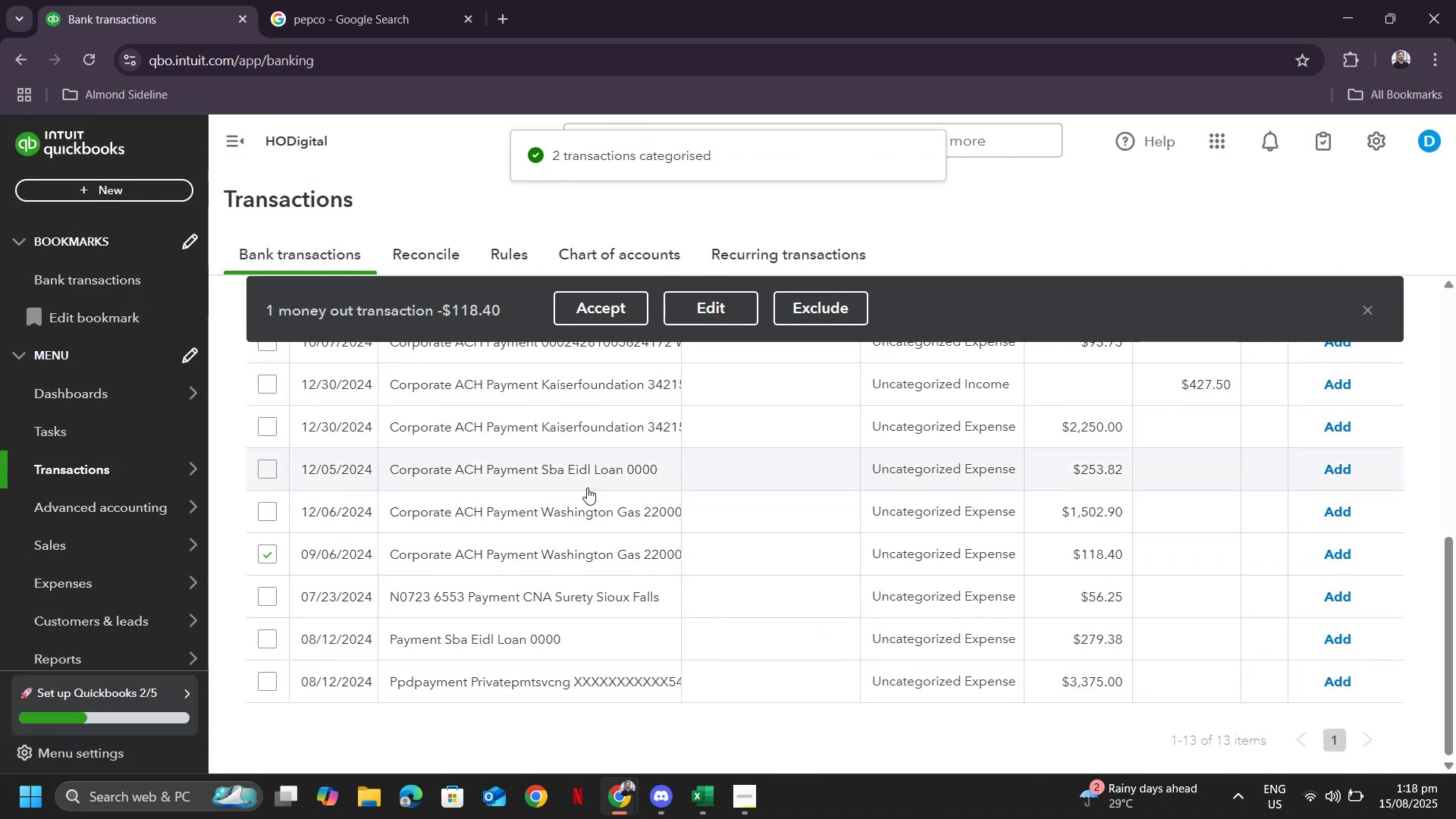 
scroll: coordinate [626, 470], scroll_direction: up, amount: 1.0
 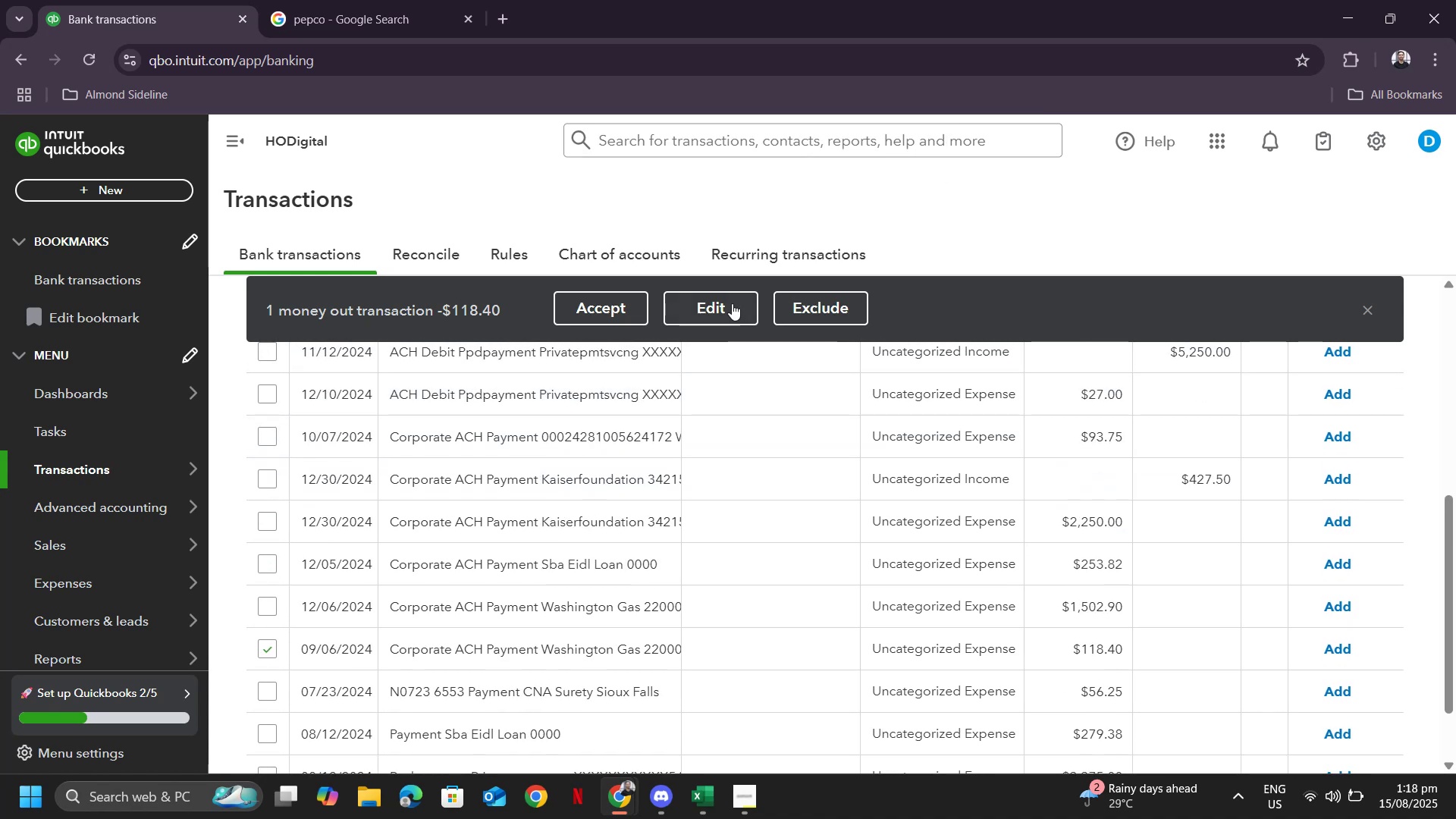 
left_click([732, 303])
 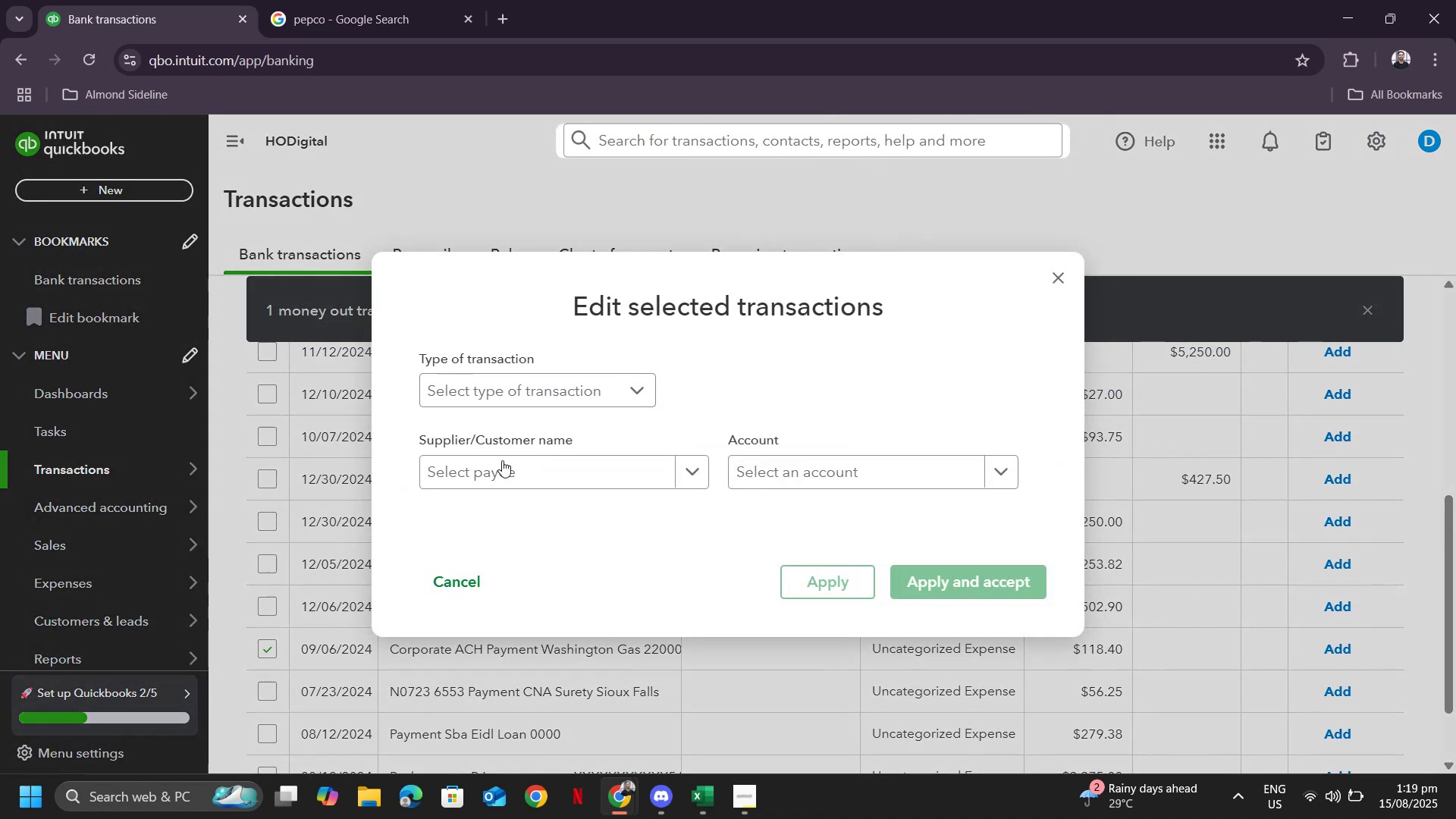 
left_click([504, 466])
 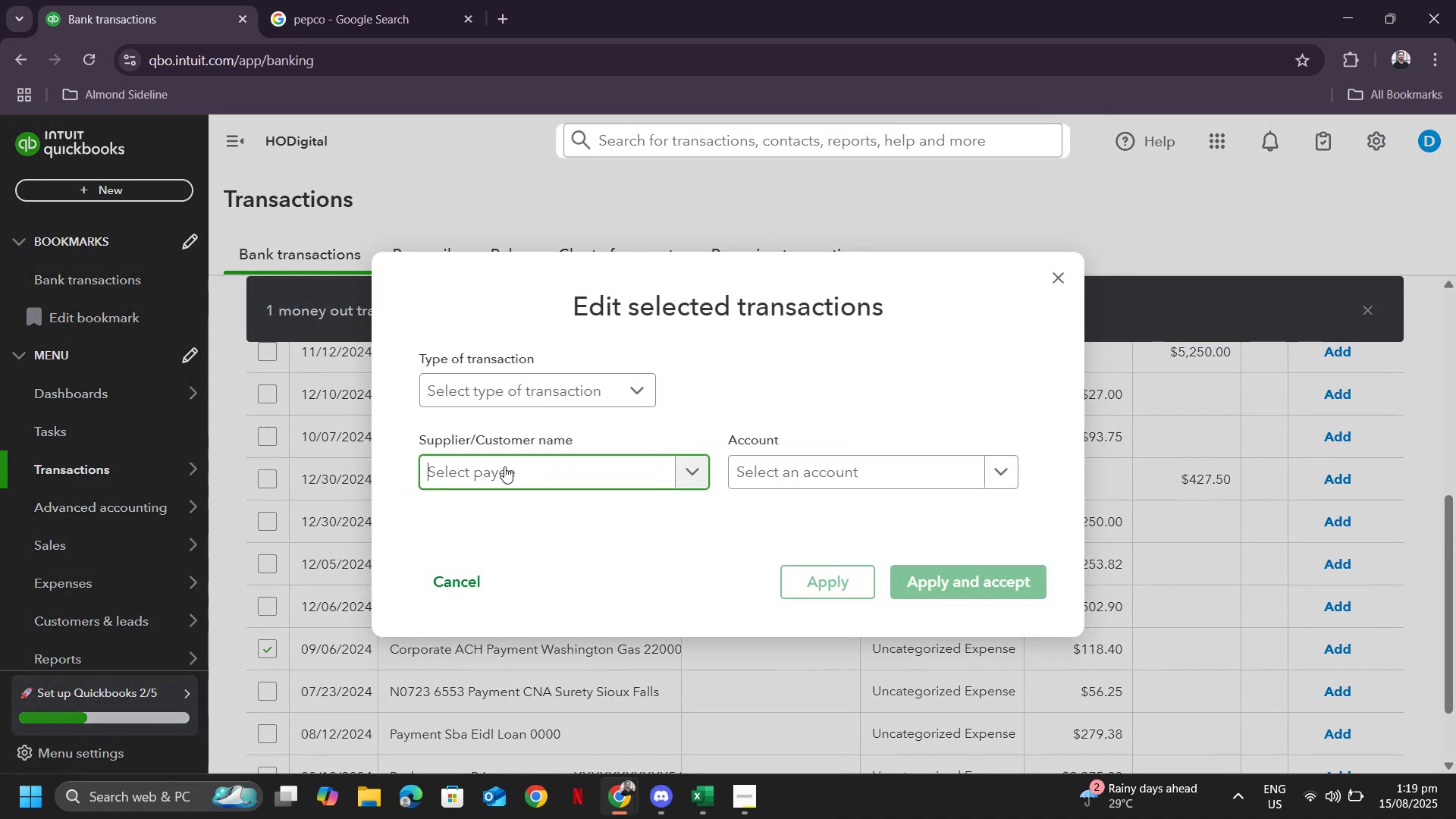 
type(was)
 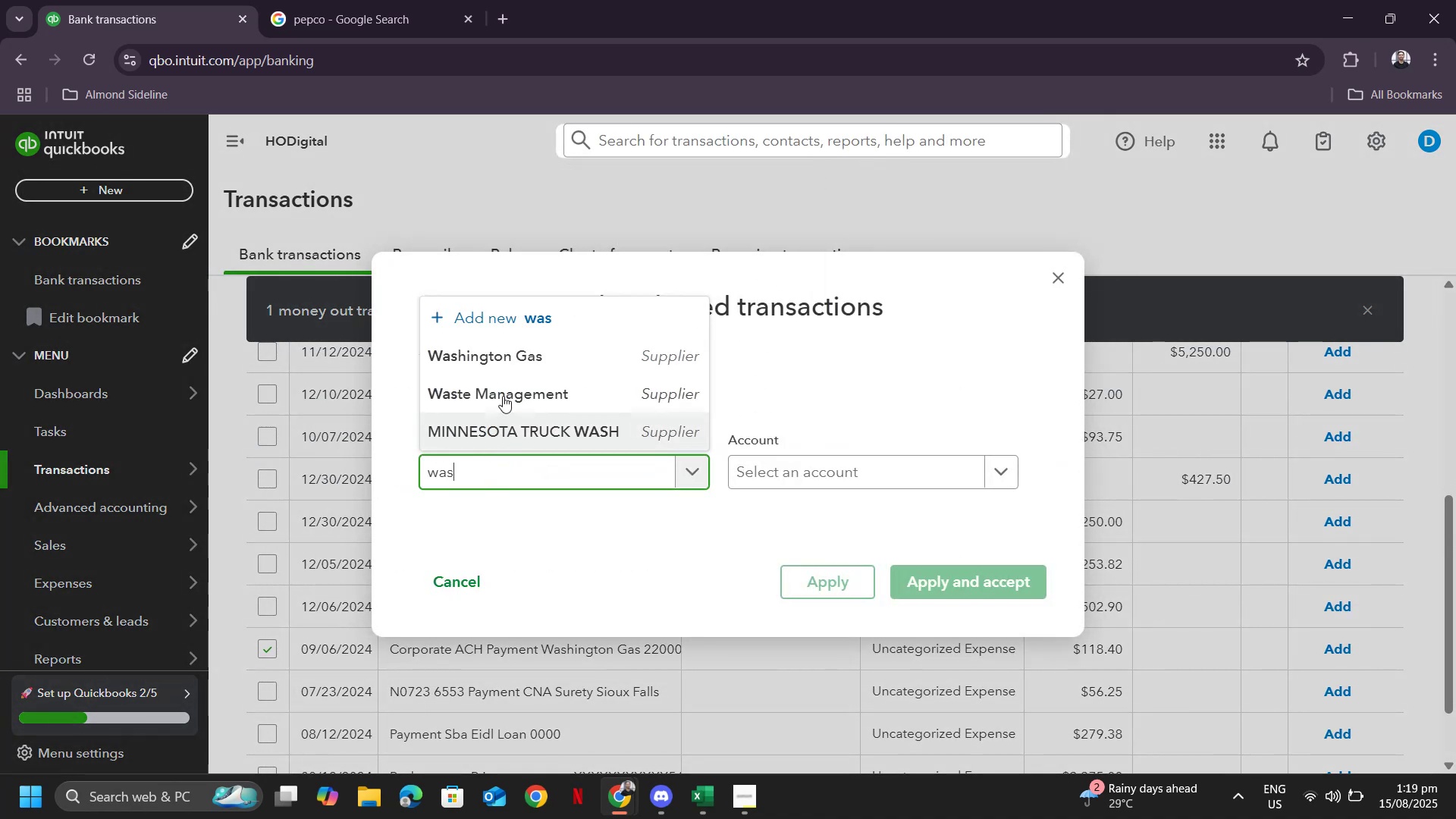 
left_click([504, 363])
 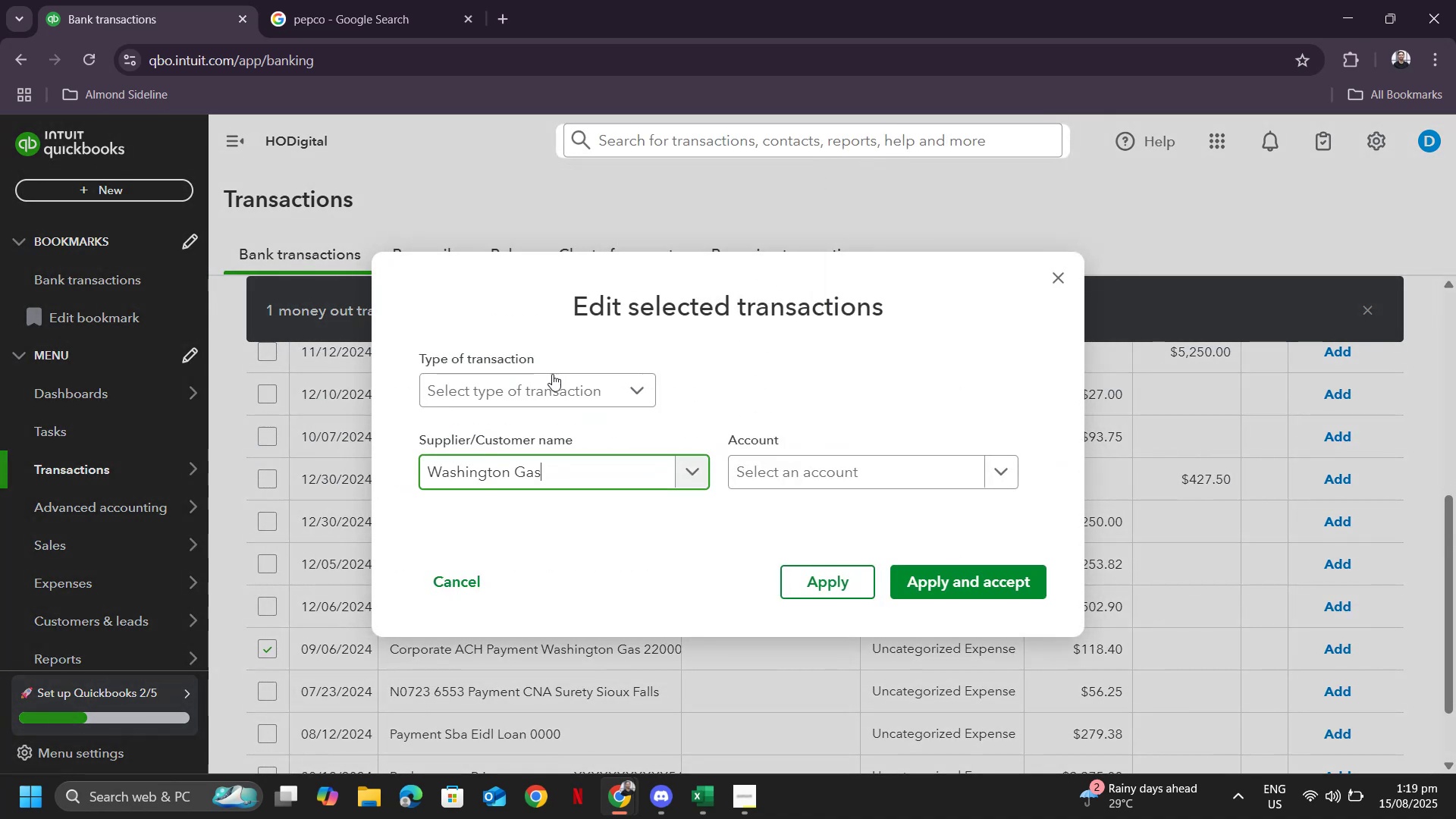 
key(Tab)
type(tra)
 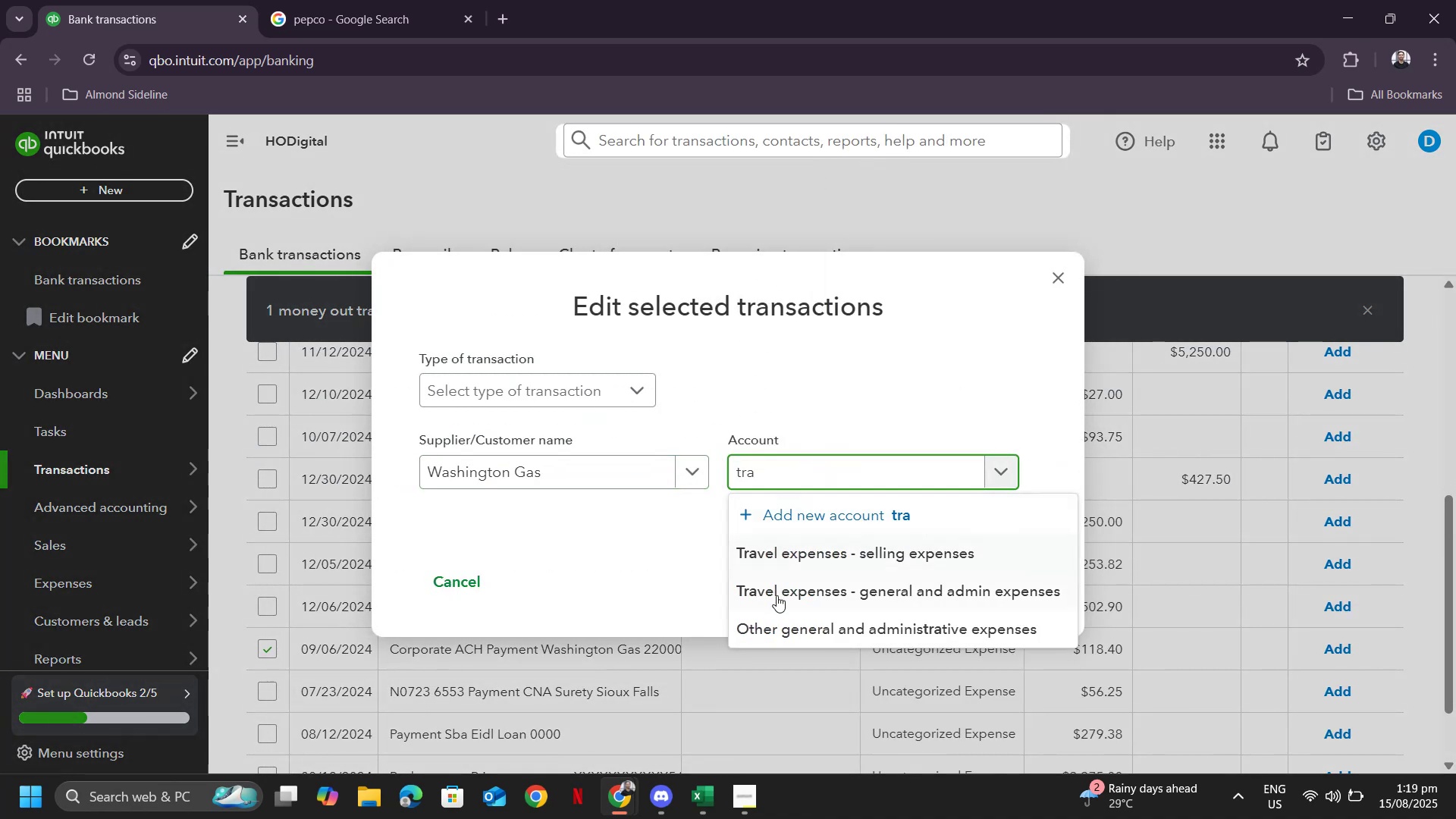 
left_click([779, 595])
 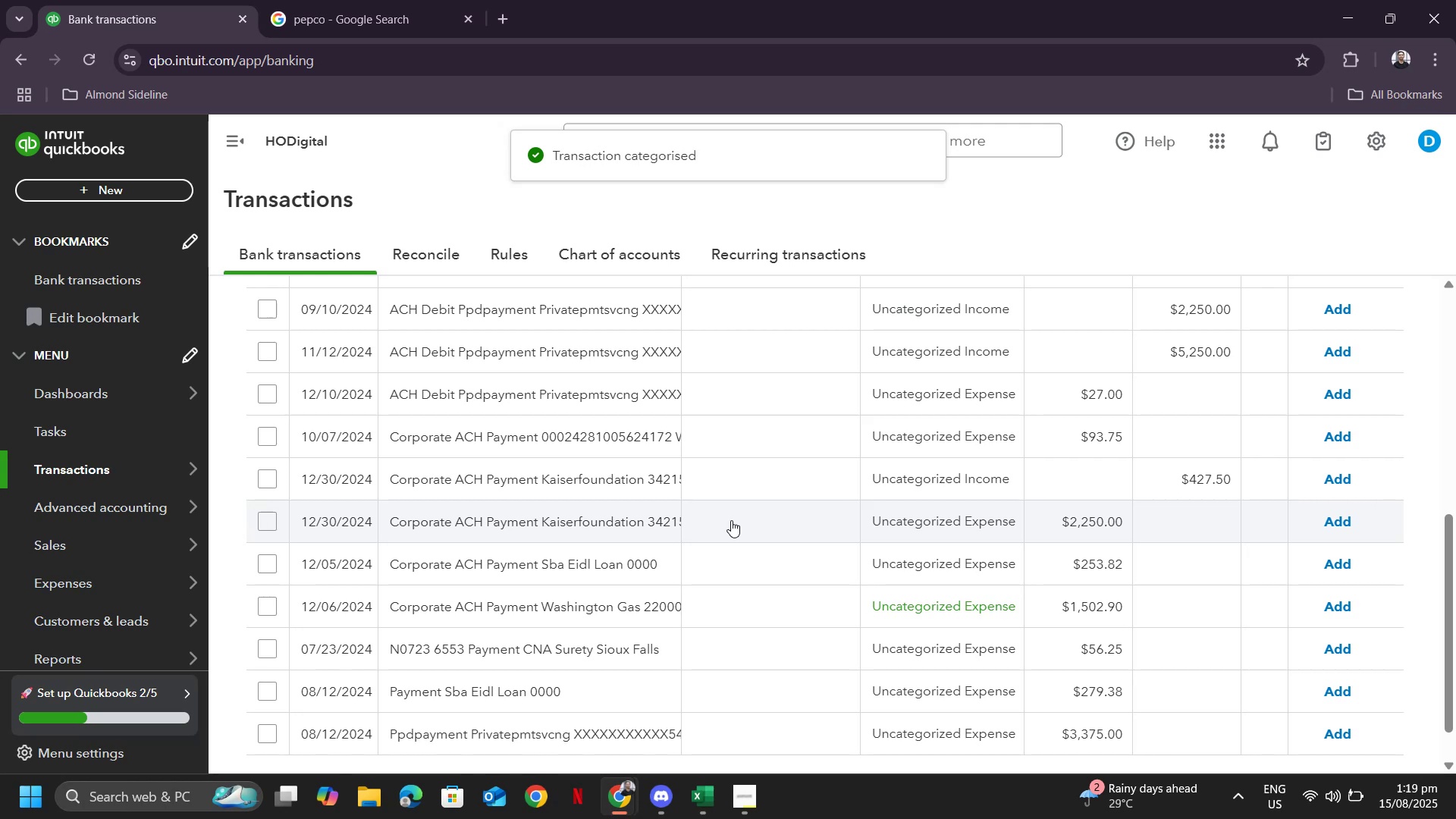 
wait(7.67)
 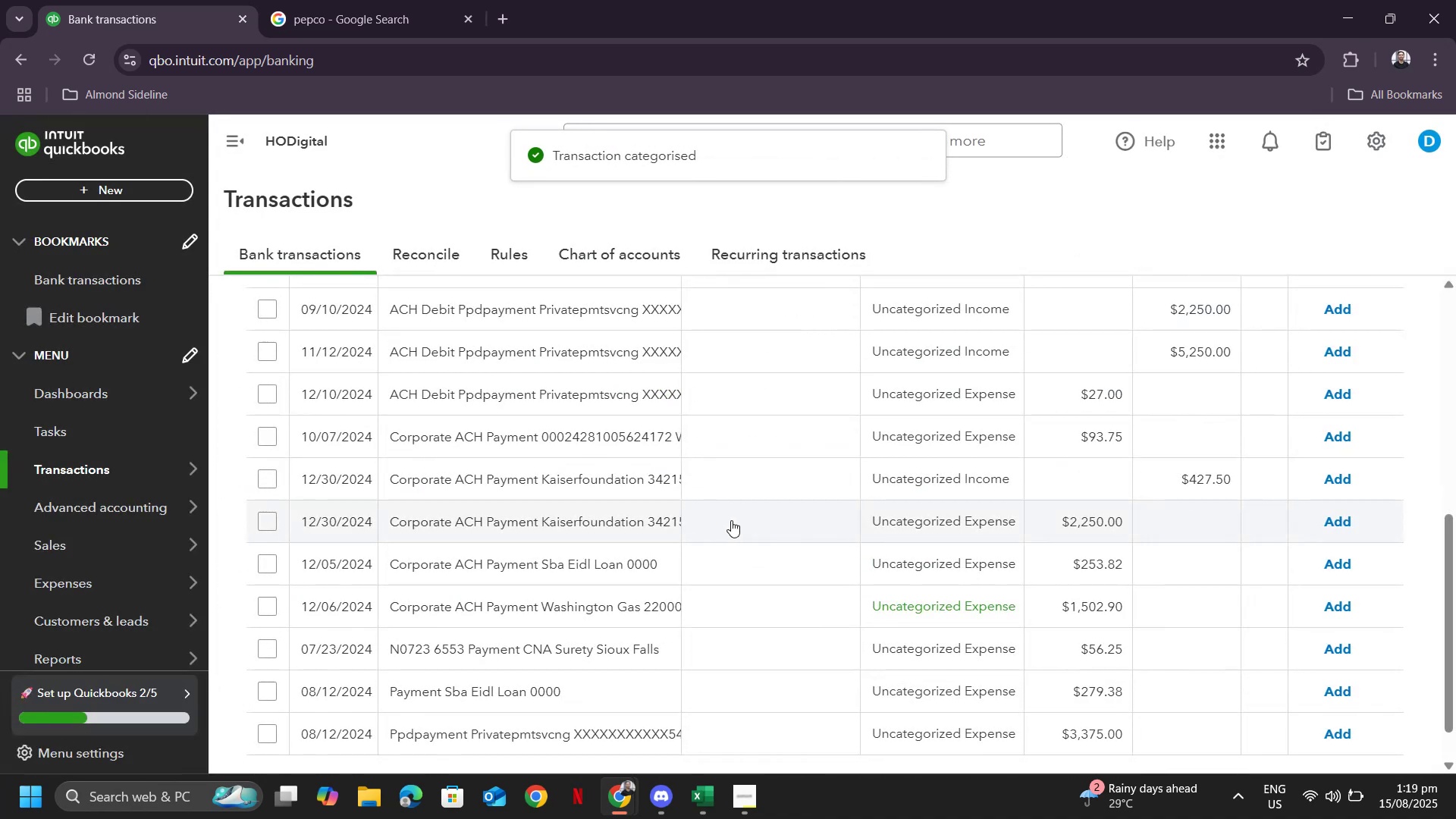 
scroll: coordinate [524, 463], scroll_direction: down, amount: 2.0
 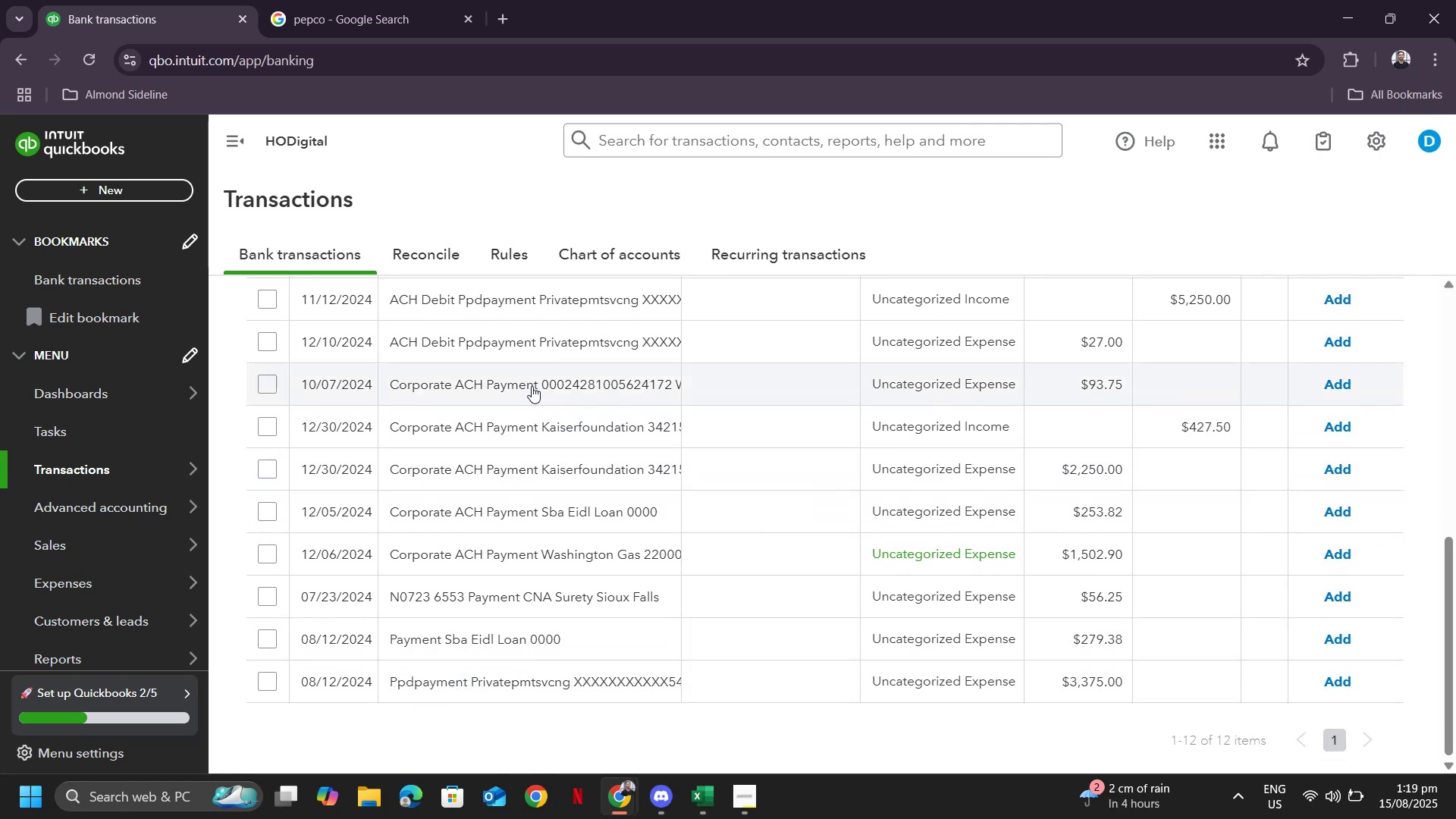 
left_click([262, 302])
 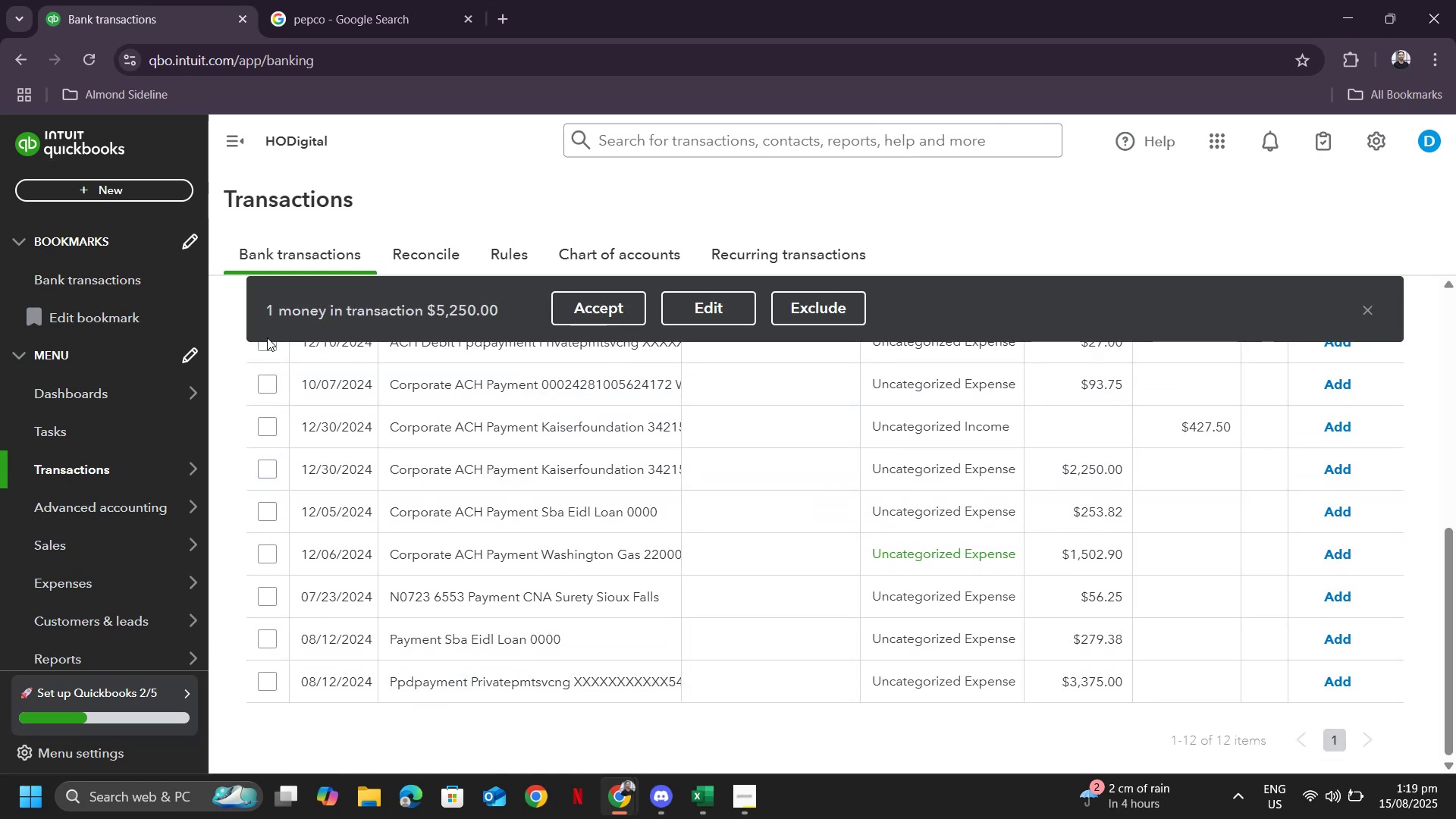 
left_click([266, 337])
 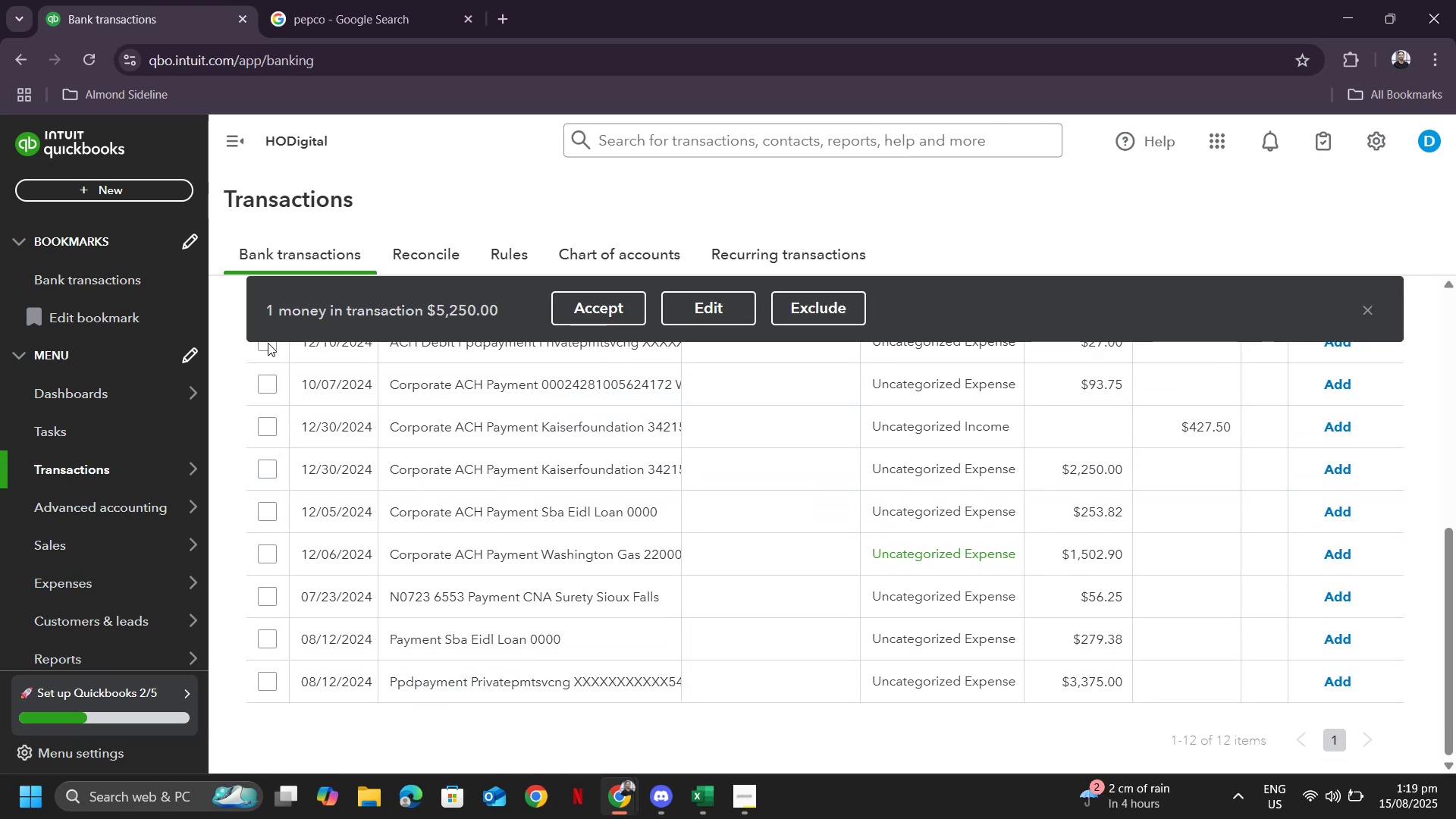 
left_click([268, 347])
 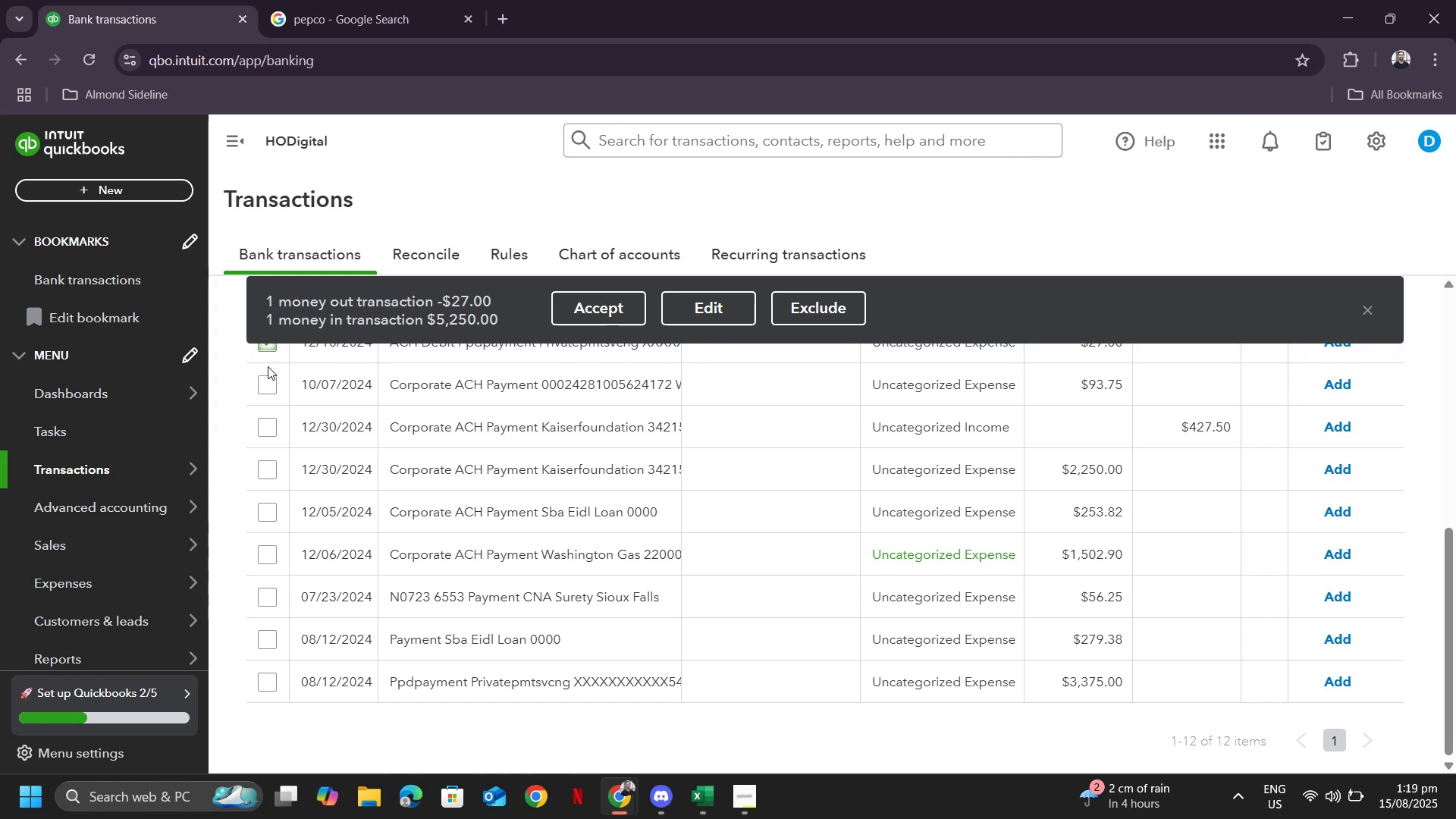 
scroll: coordinate [346, 474], scroll_direction: up, amount: 3.0
 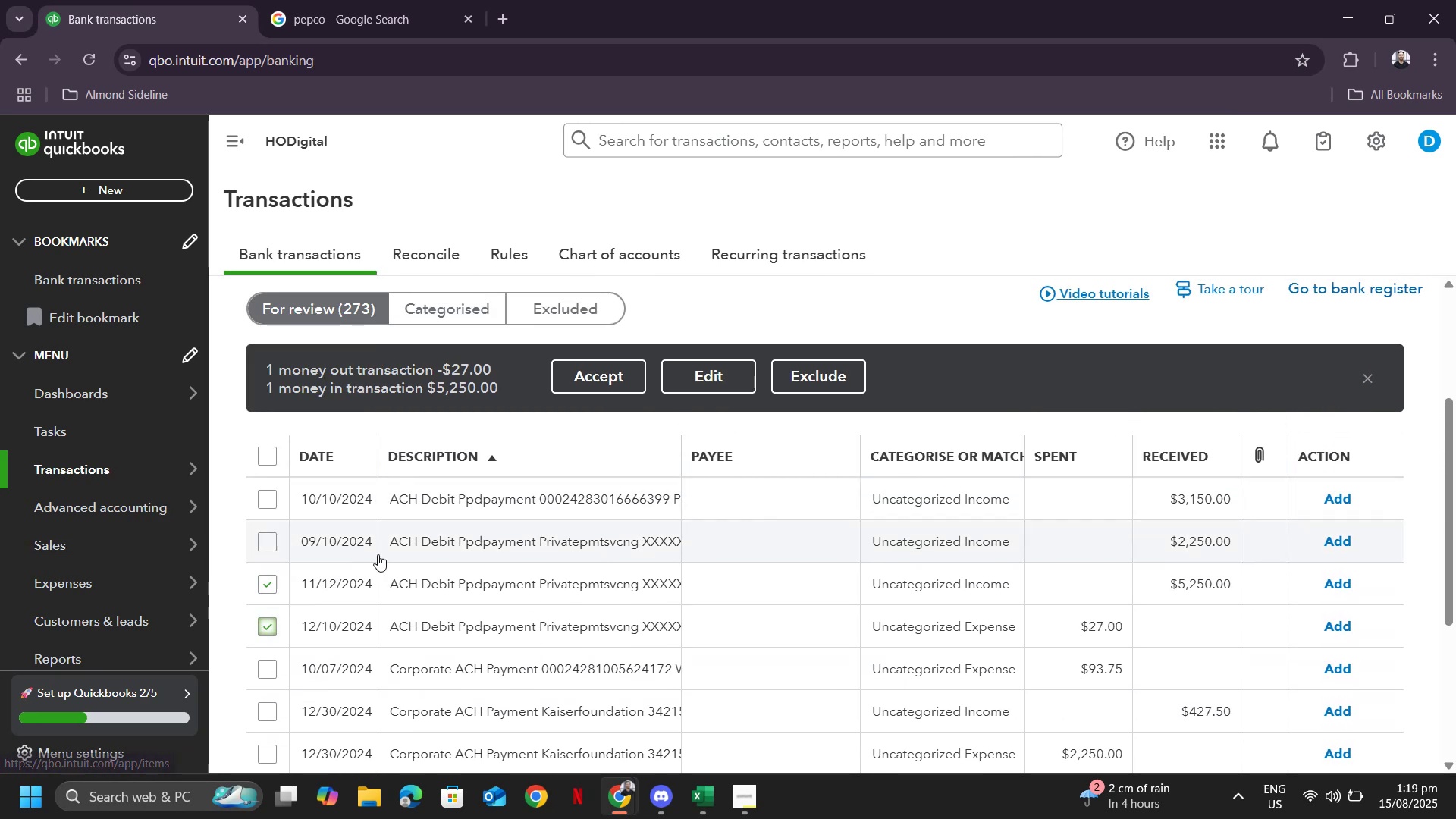 
left_click([274, 544])
 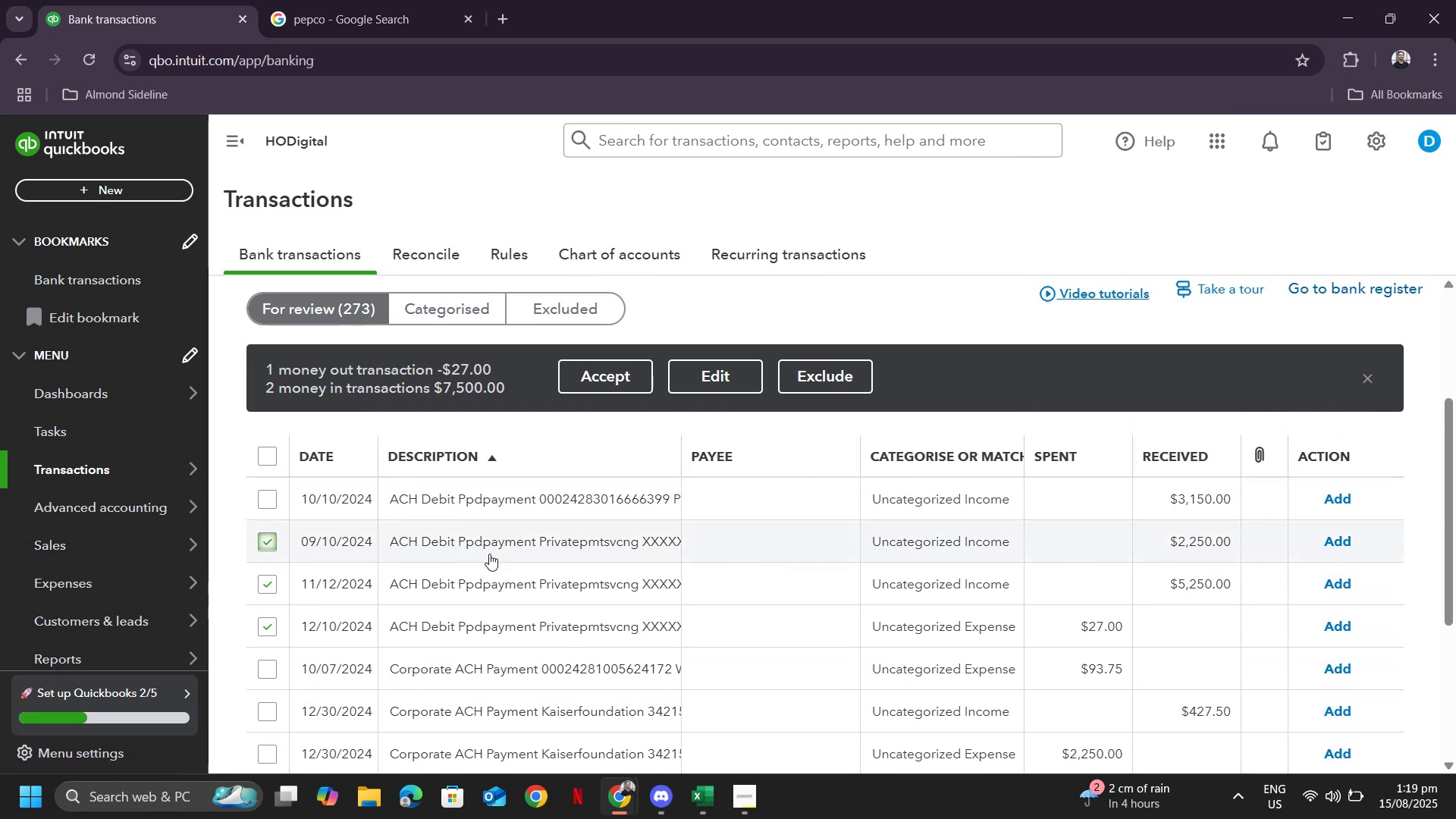 
scroll: coordinate [536, 554], scroll_direction: up, amount: 1.0
 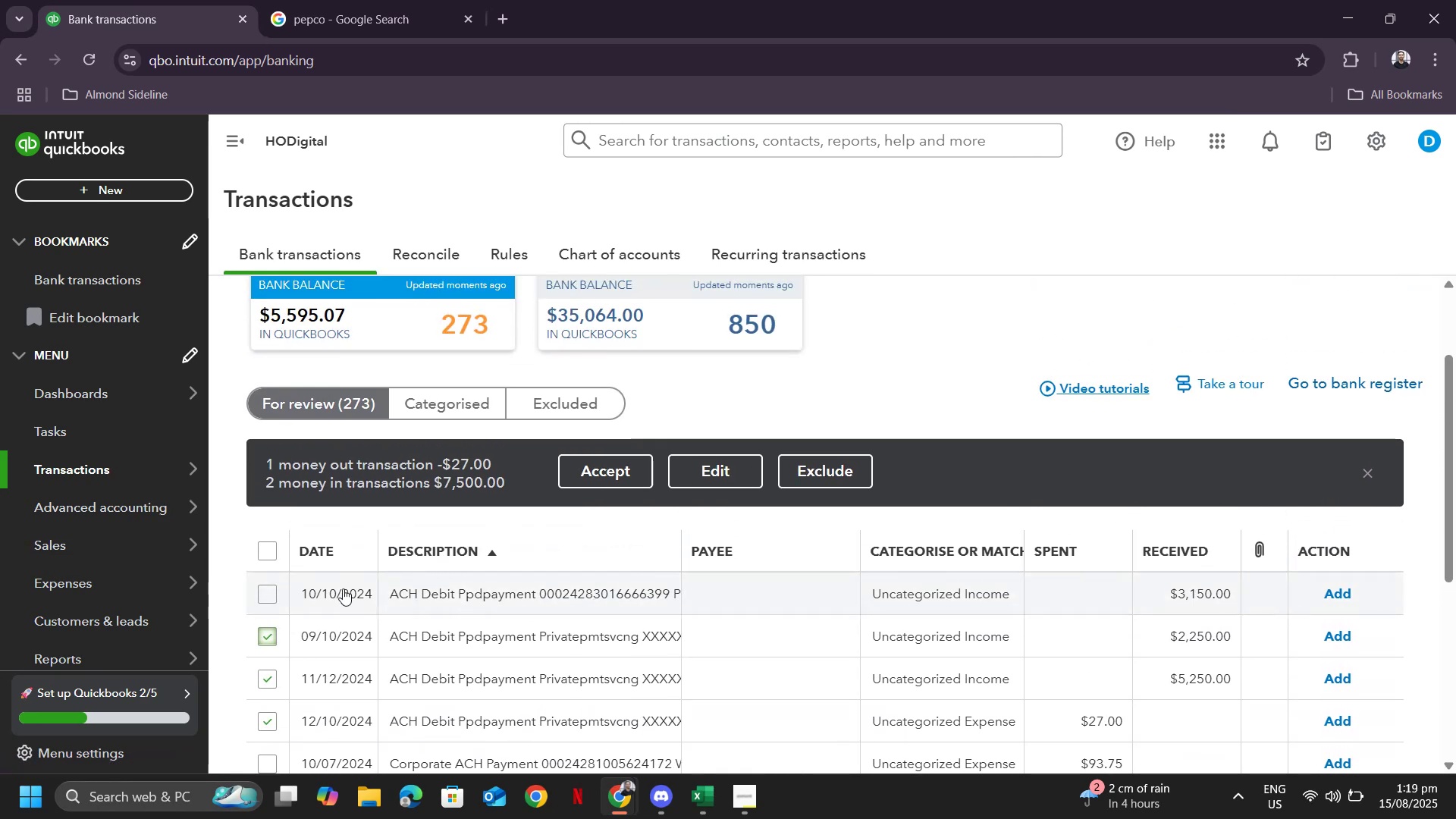 
left_click([263, 596])
 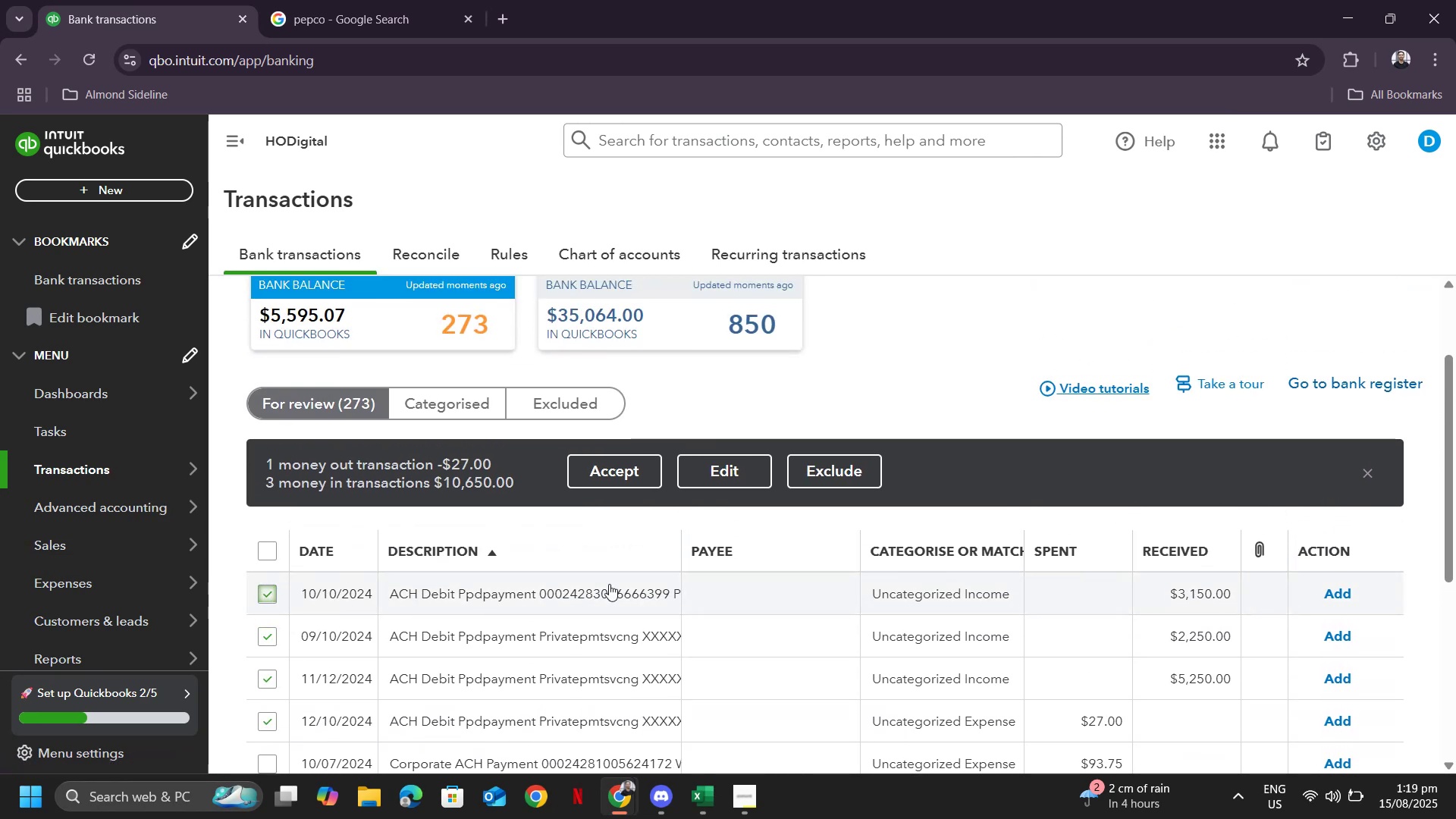 
scroll: coordinate [629, 570], scroll_direction: down, amount: 5.0
 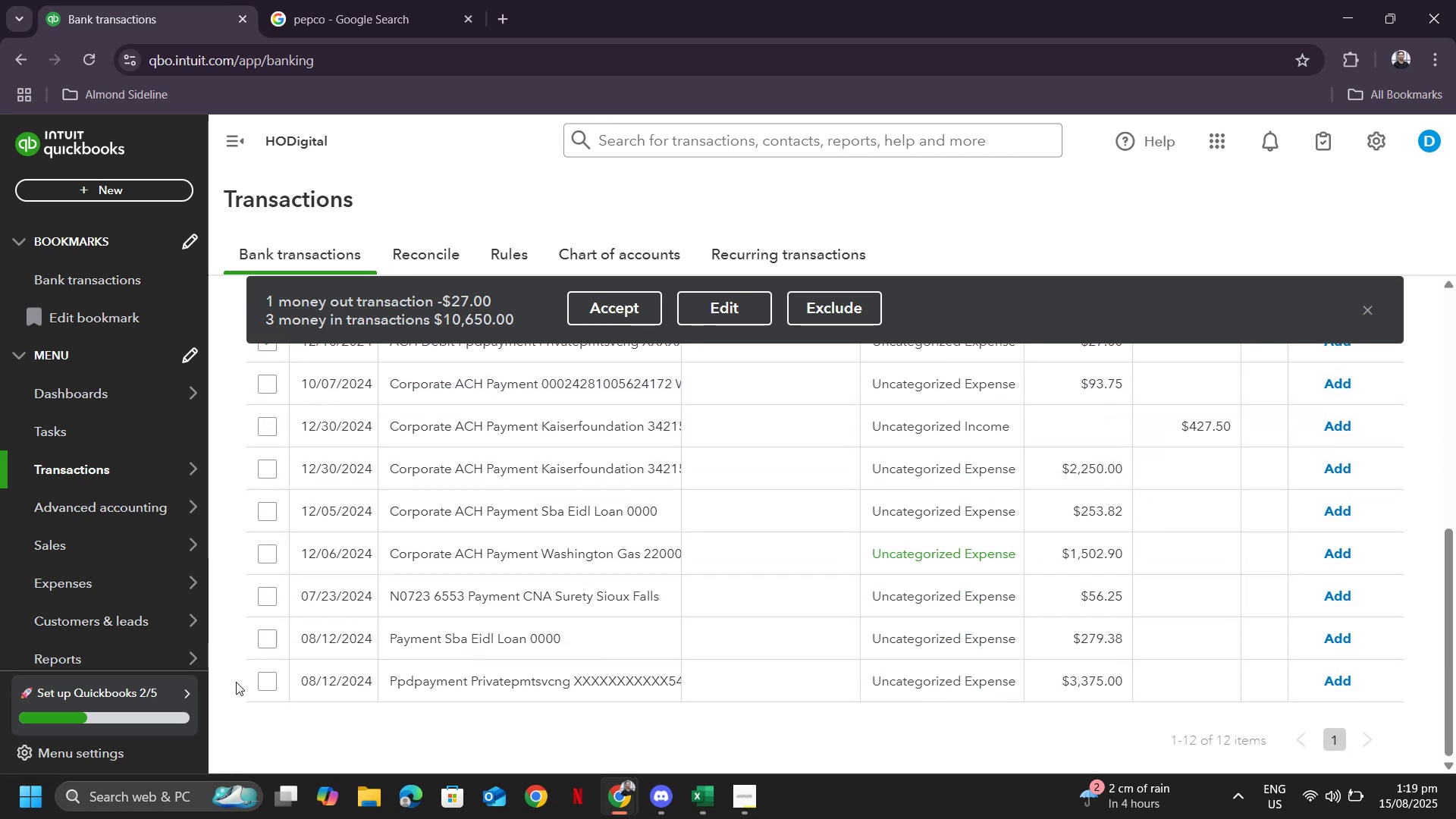 
left_click([262, 681])
 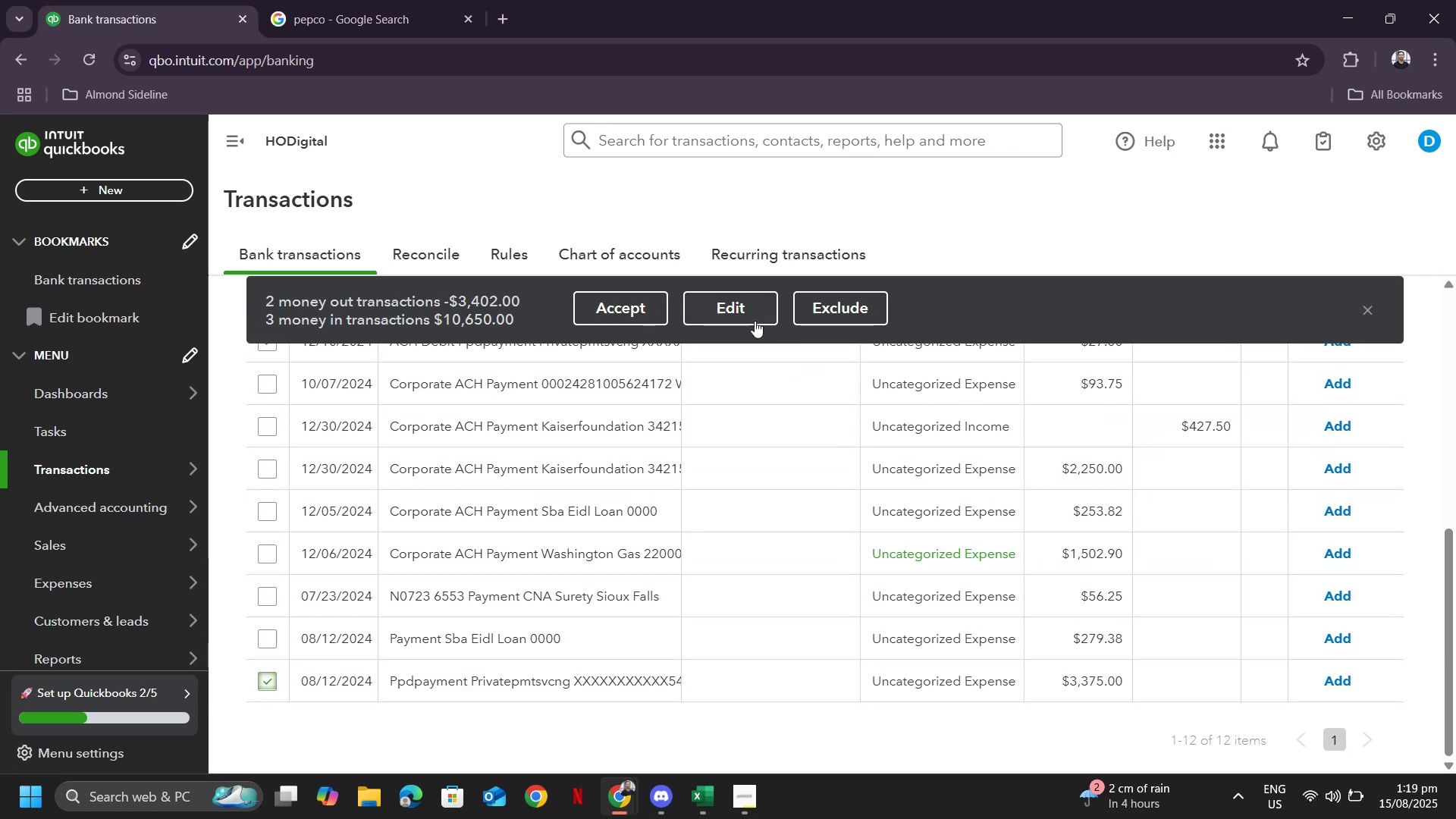 
left_click([735, 317])
 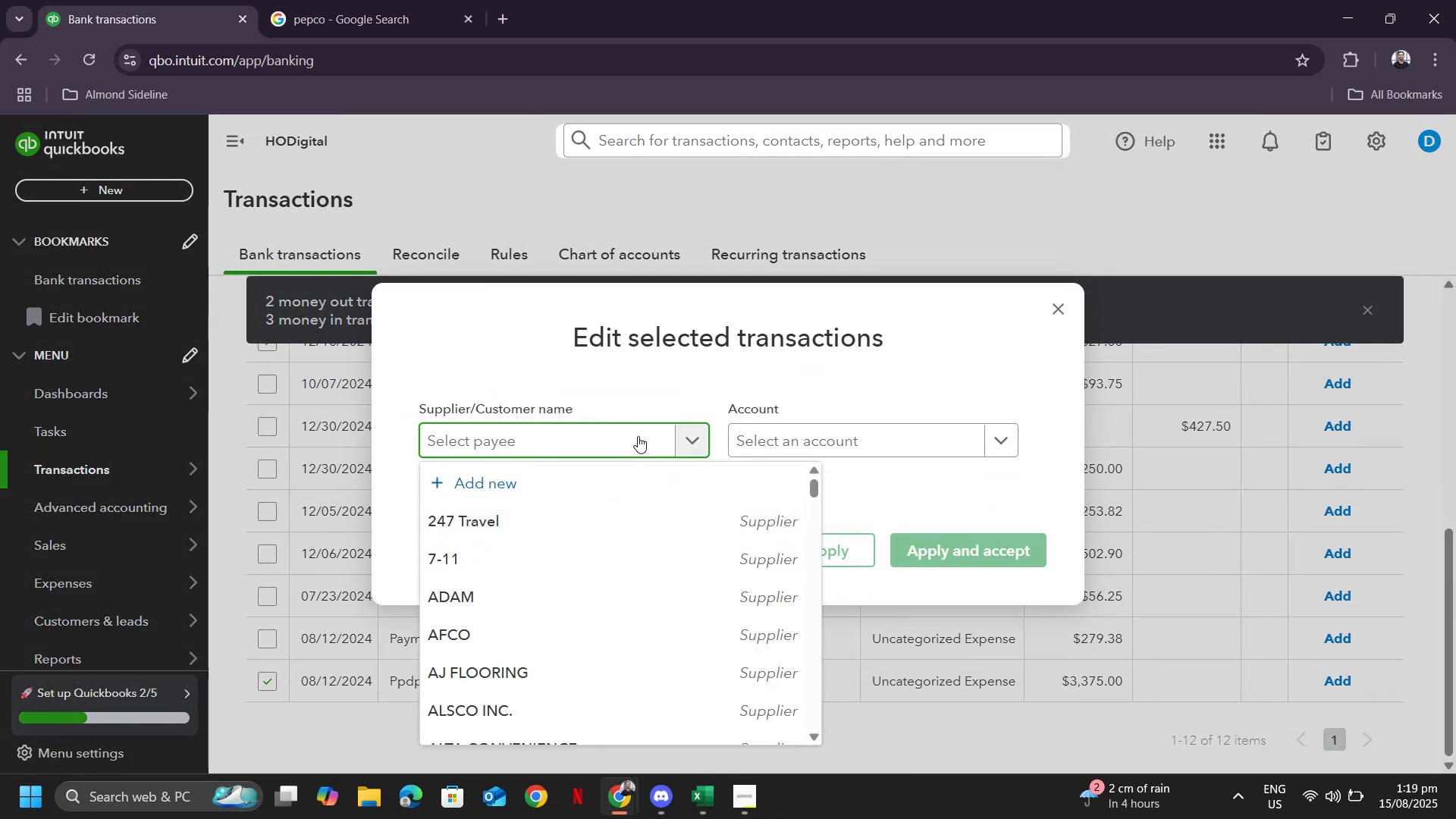 
type(PPD)
 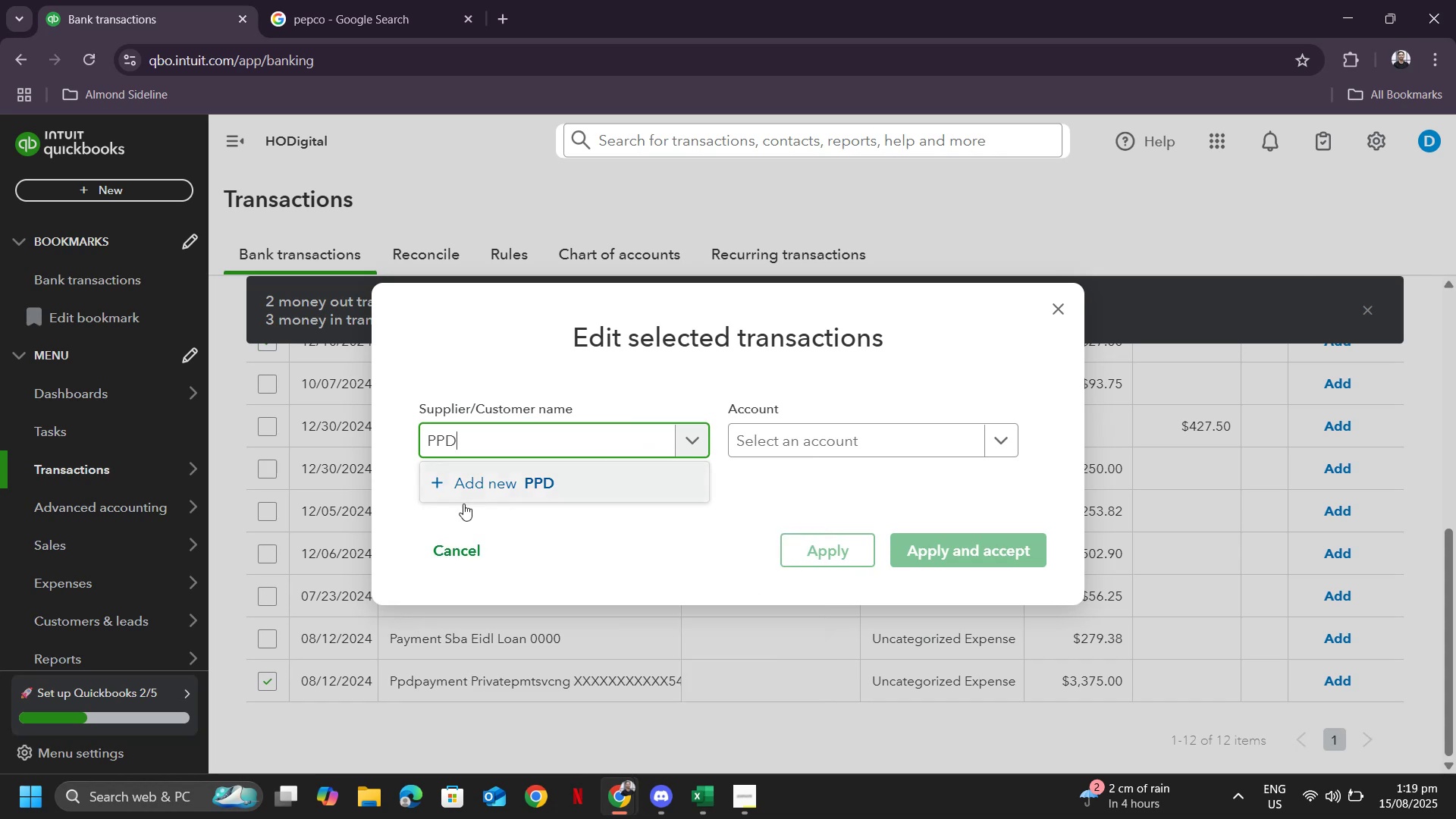 
left_click([568, 488])
 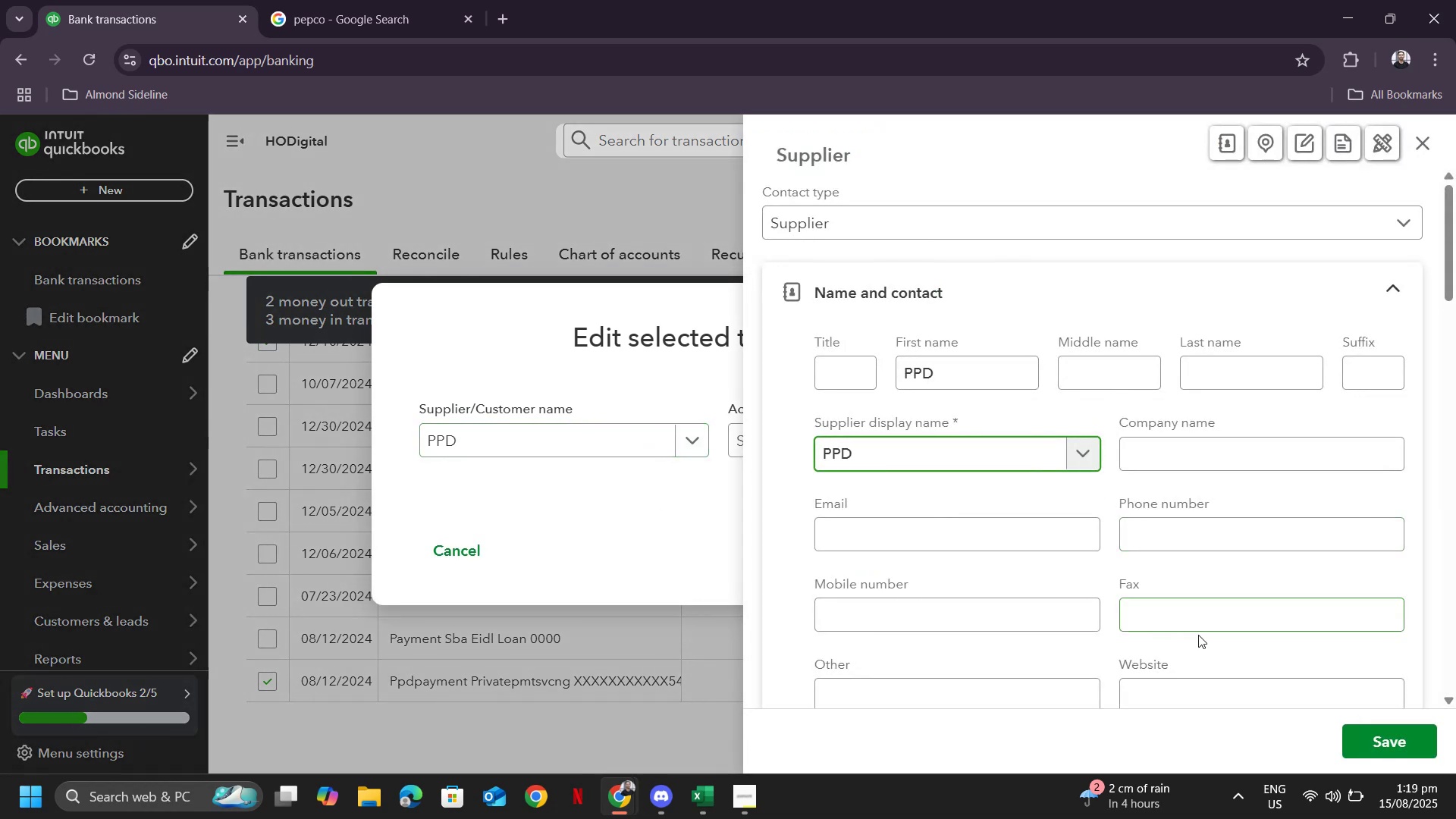 
left_click([1388, 742])
 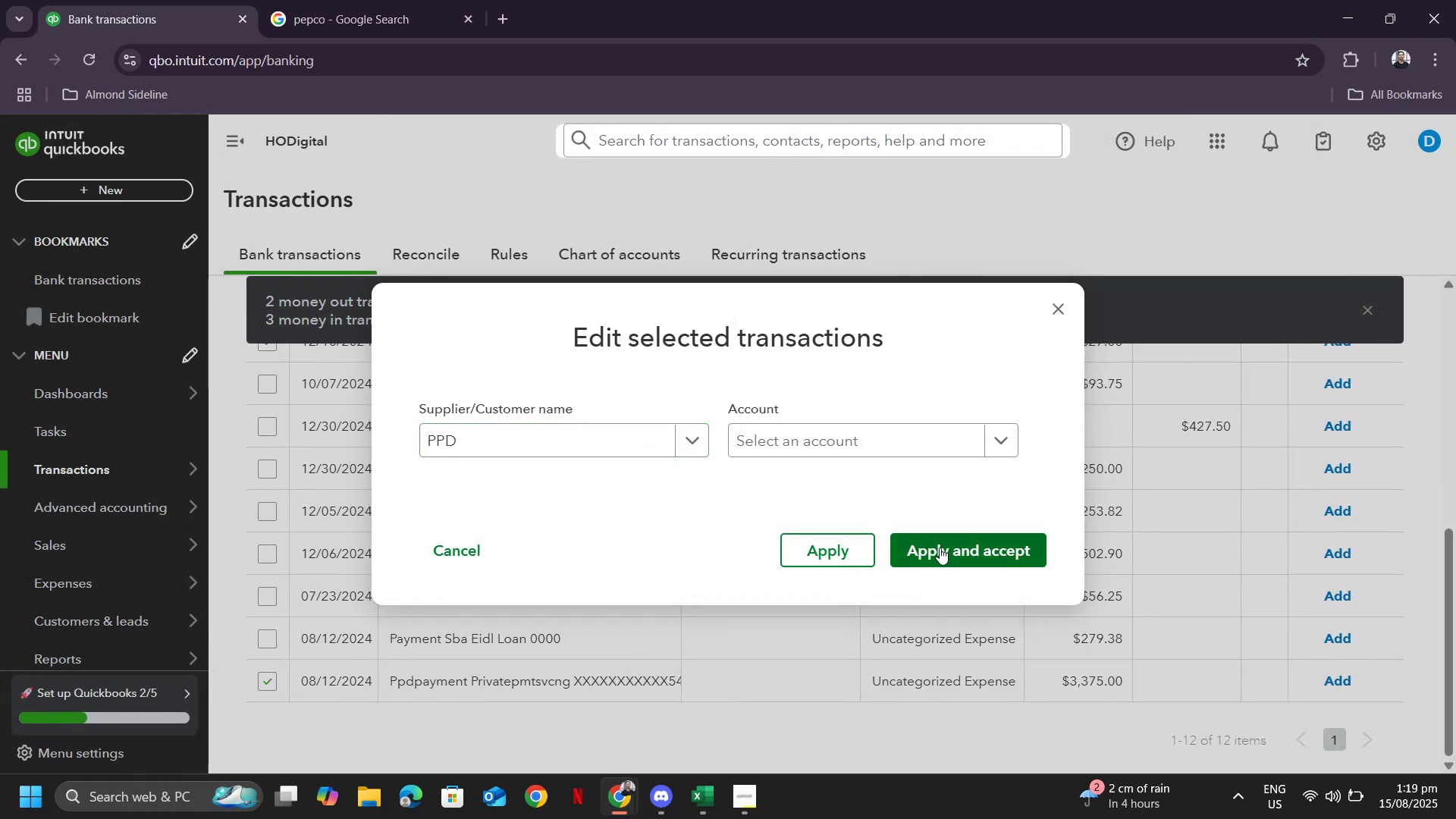 
left_click([922, 450])
 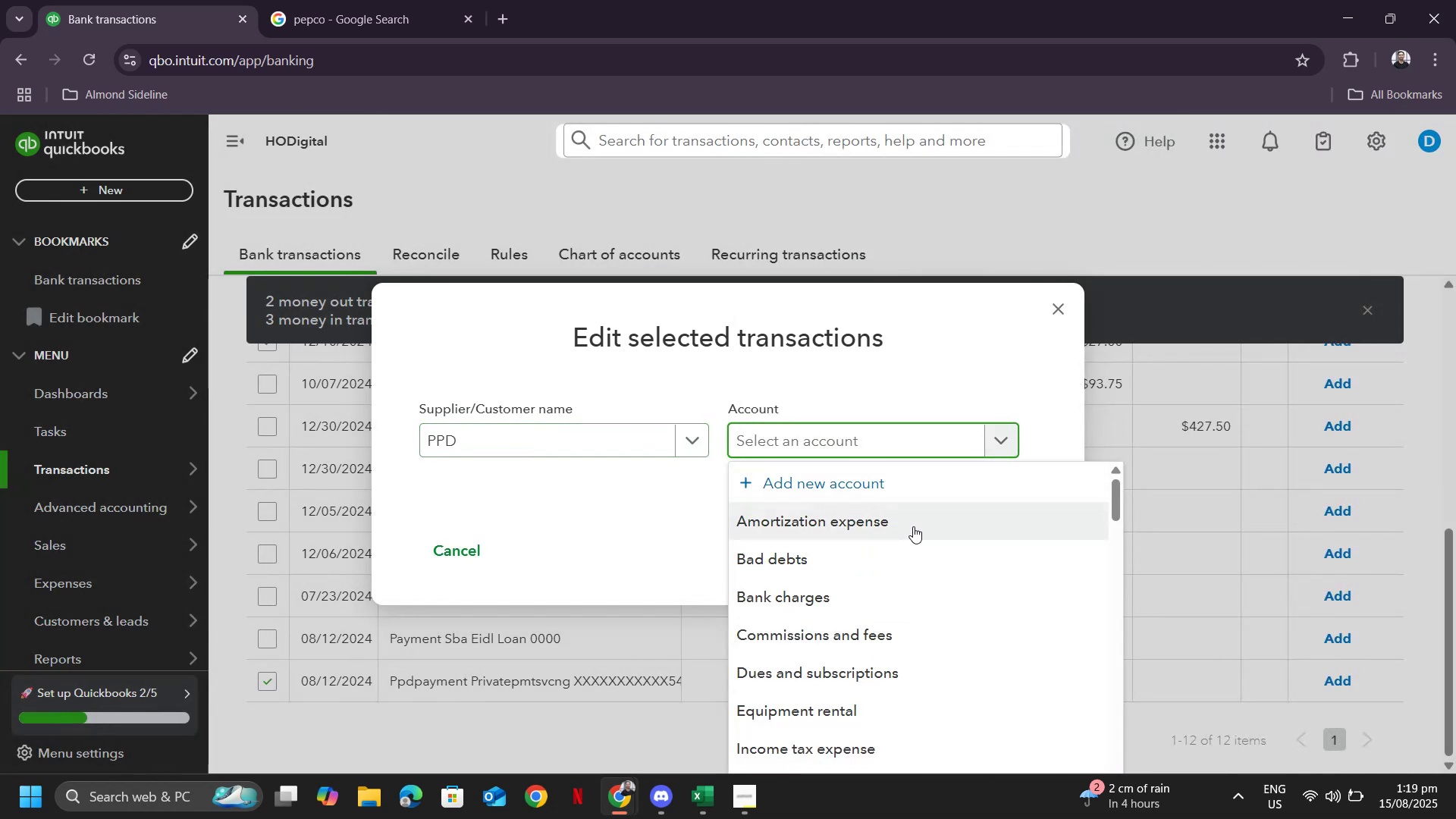 
type(genera)
 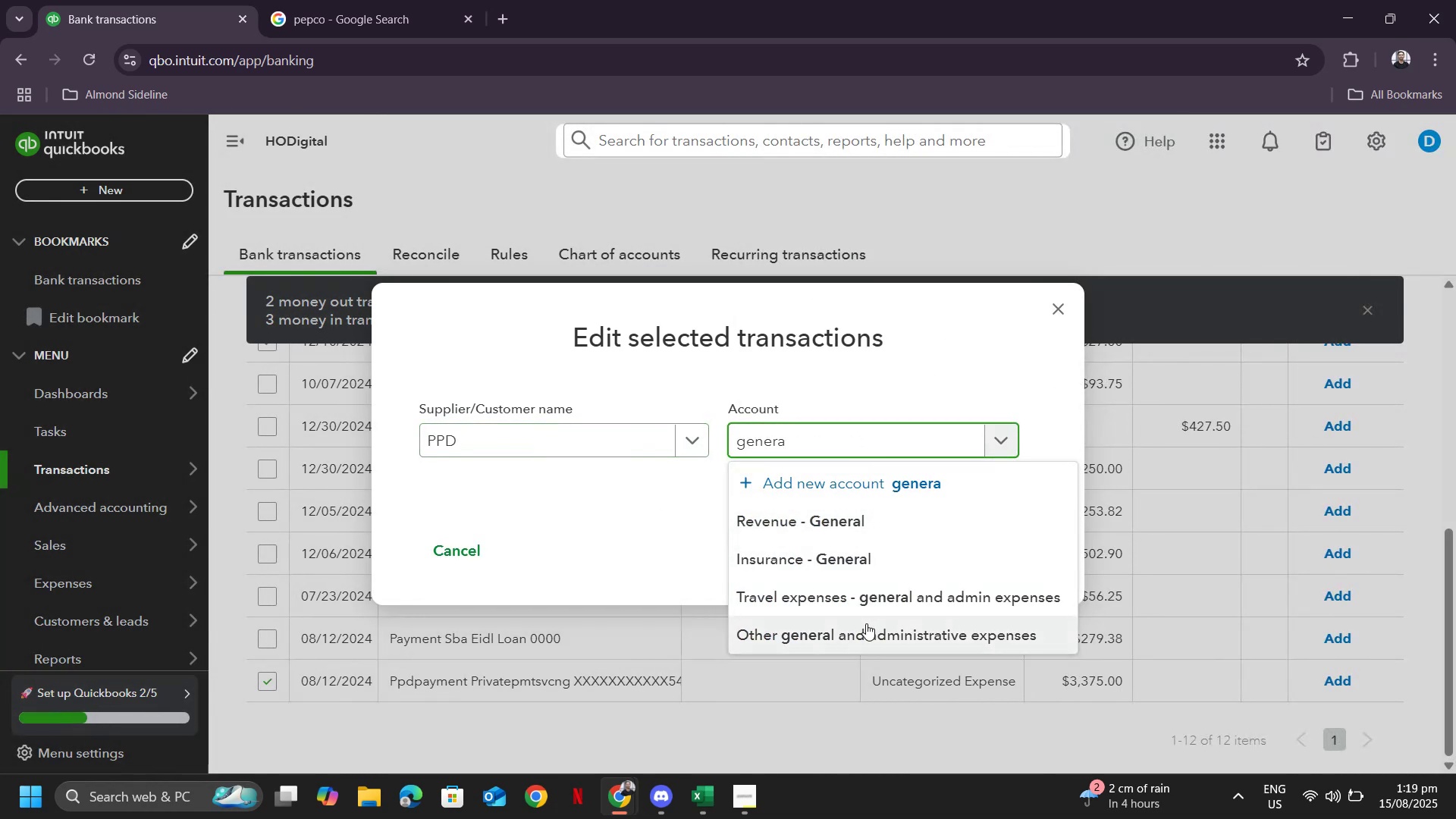 
left_click([856, 629])
 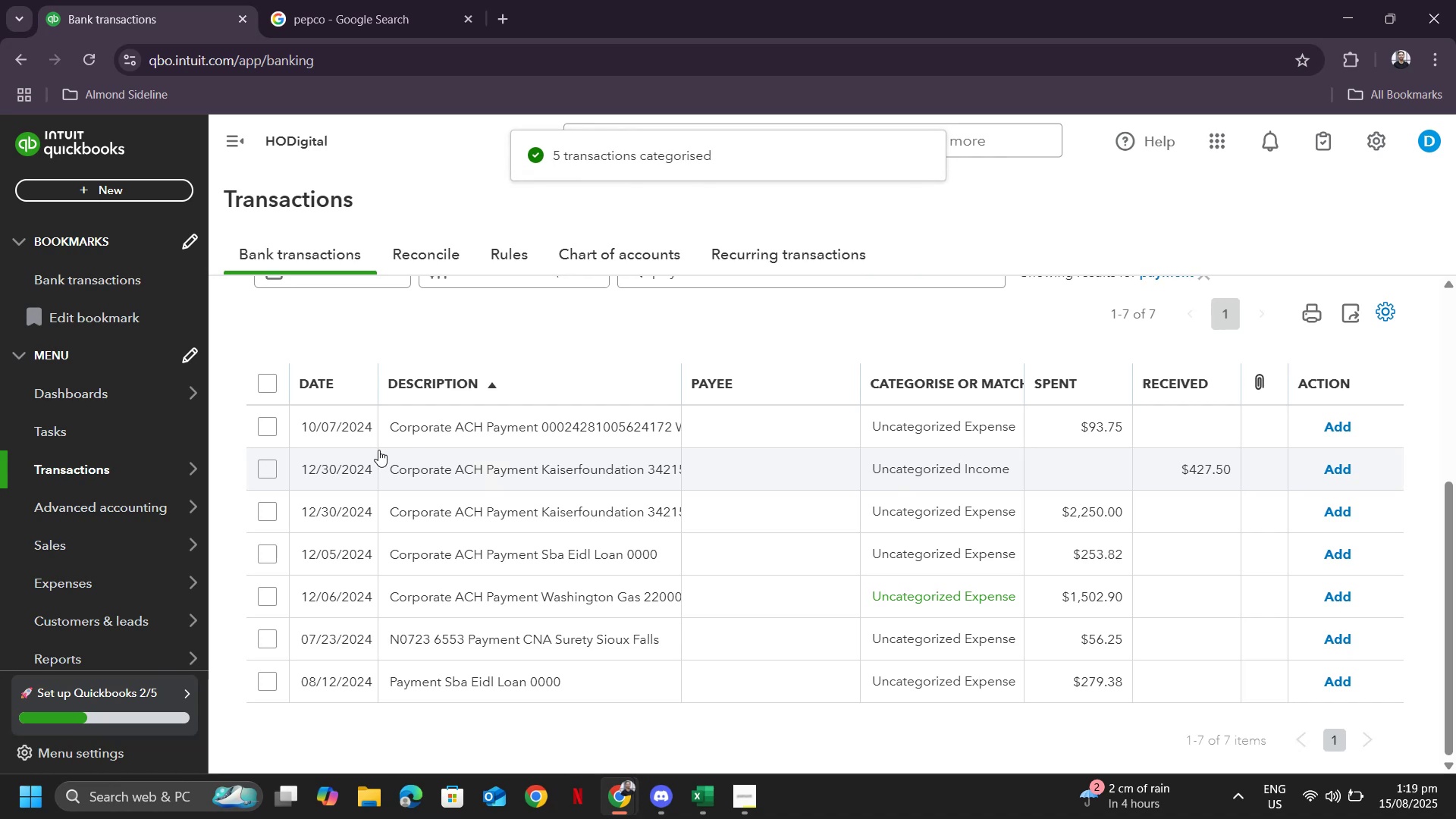 
left_click([268, 466])
 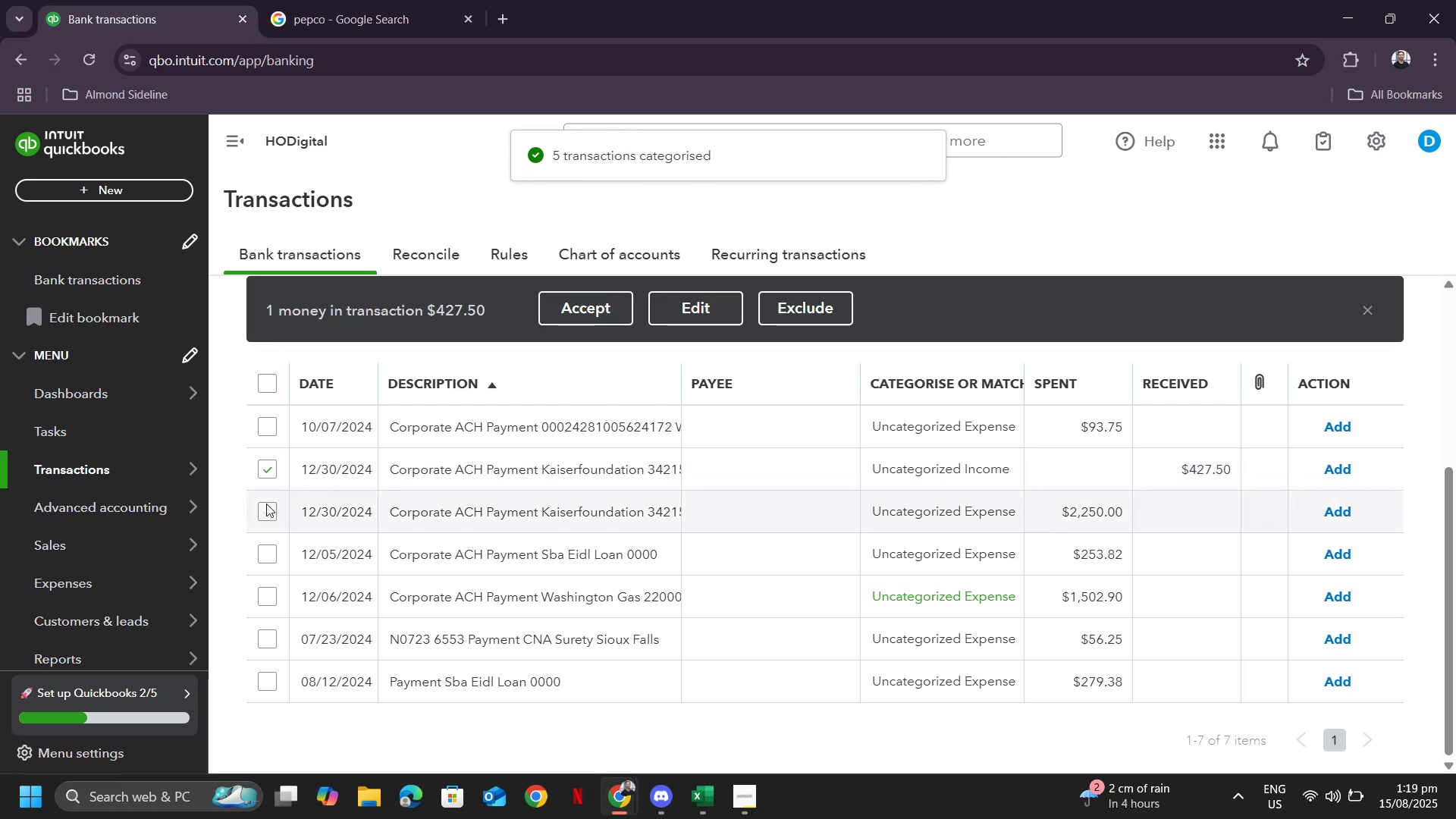 
double_click([266, 504])
 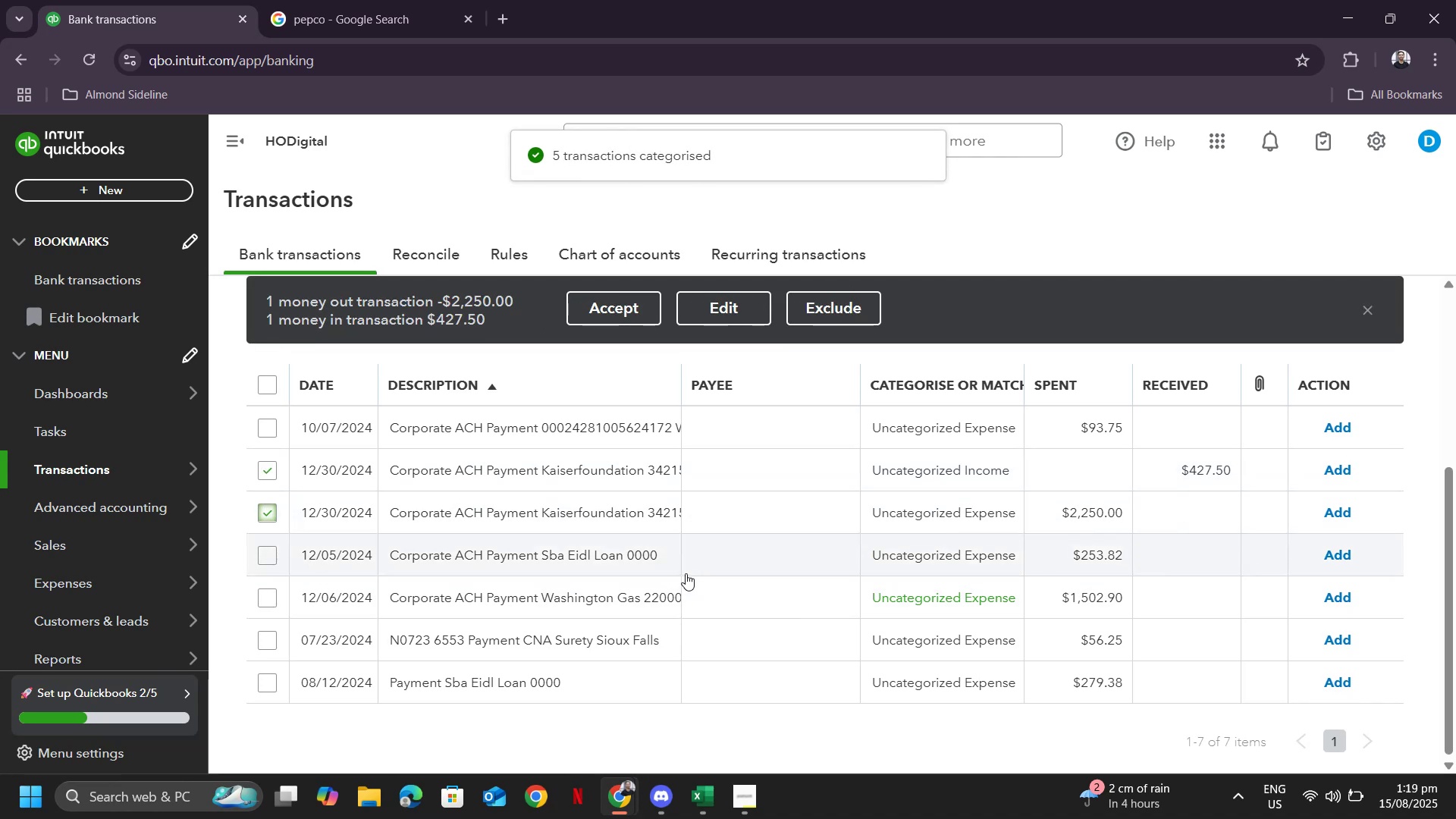 
left_click([727, 302])
 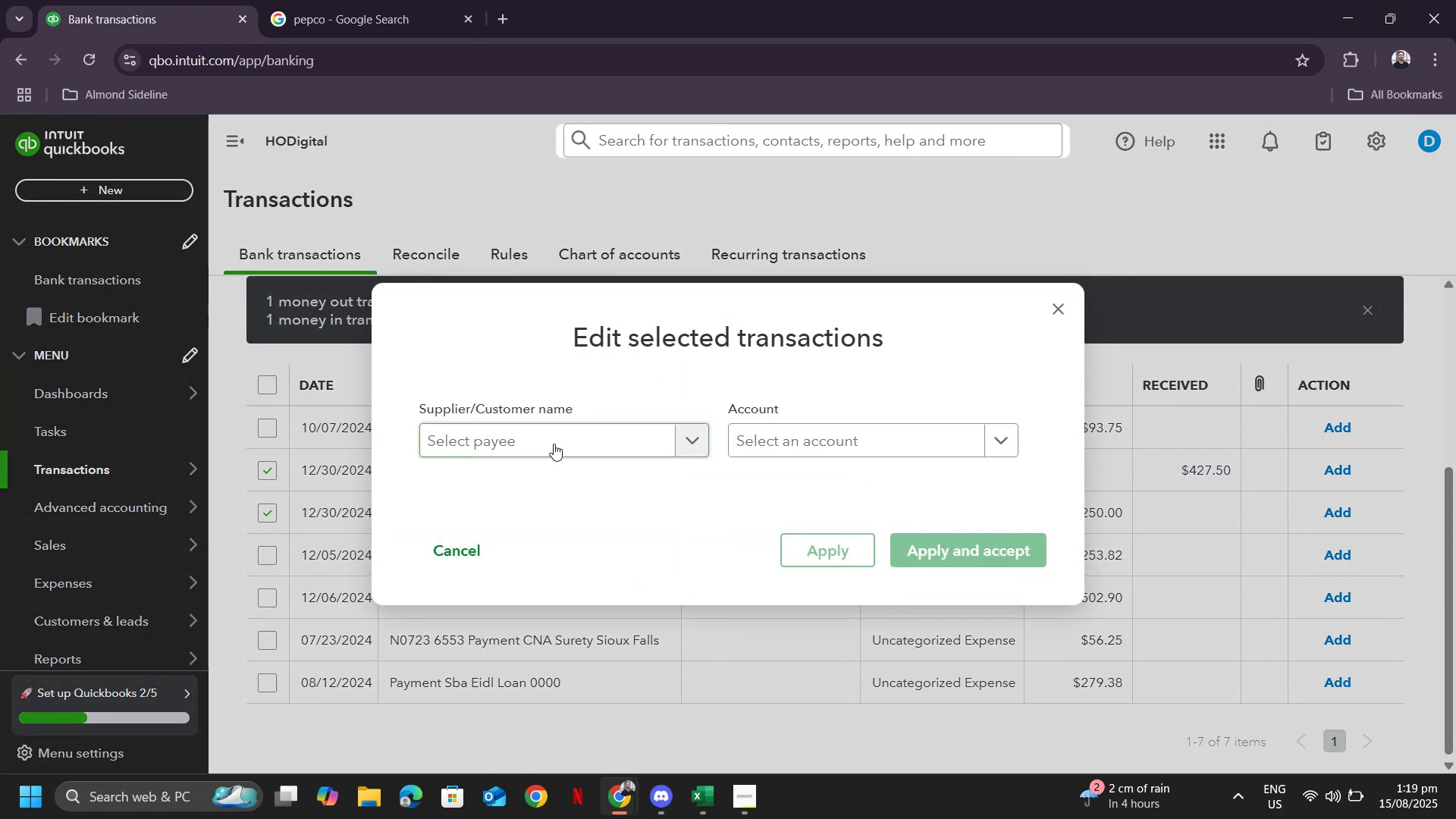 
left_click([555, 441])
 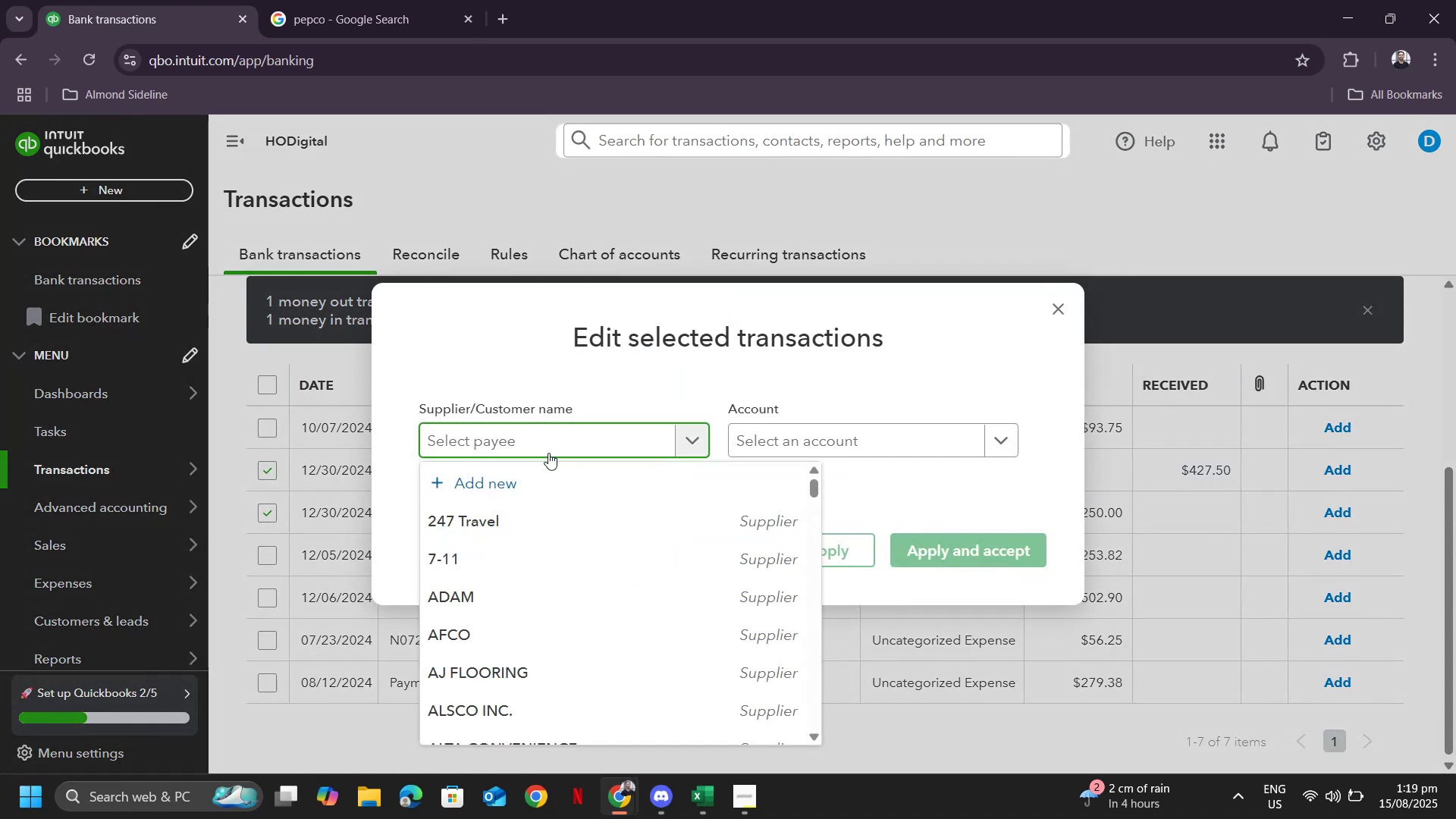 
type(Kaiser Foundation)
 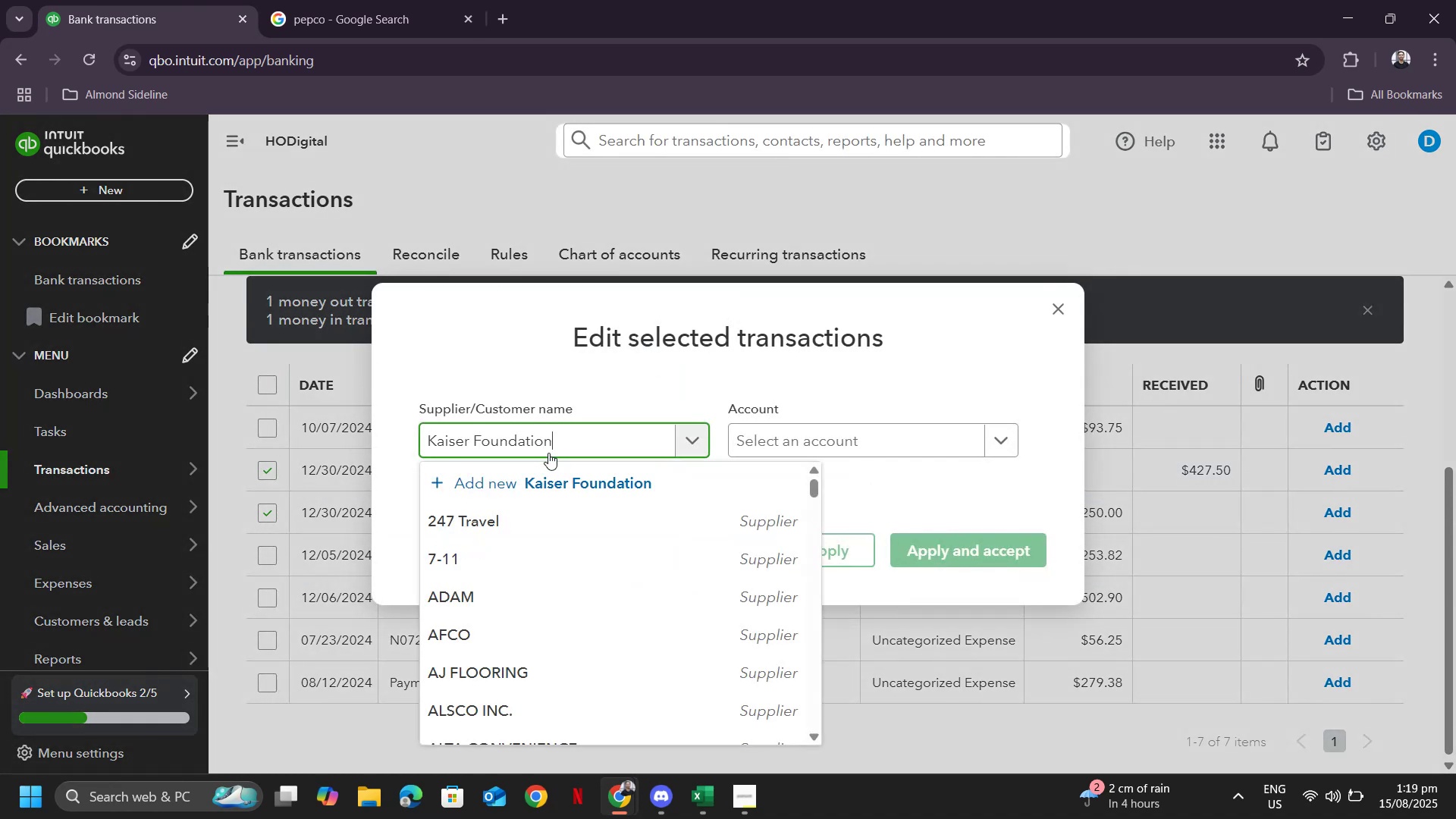 
left_click([1390, 746])
 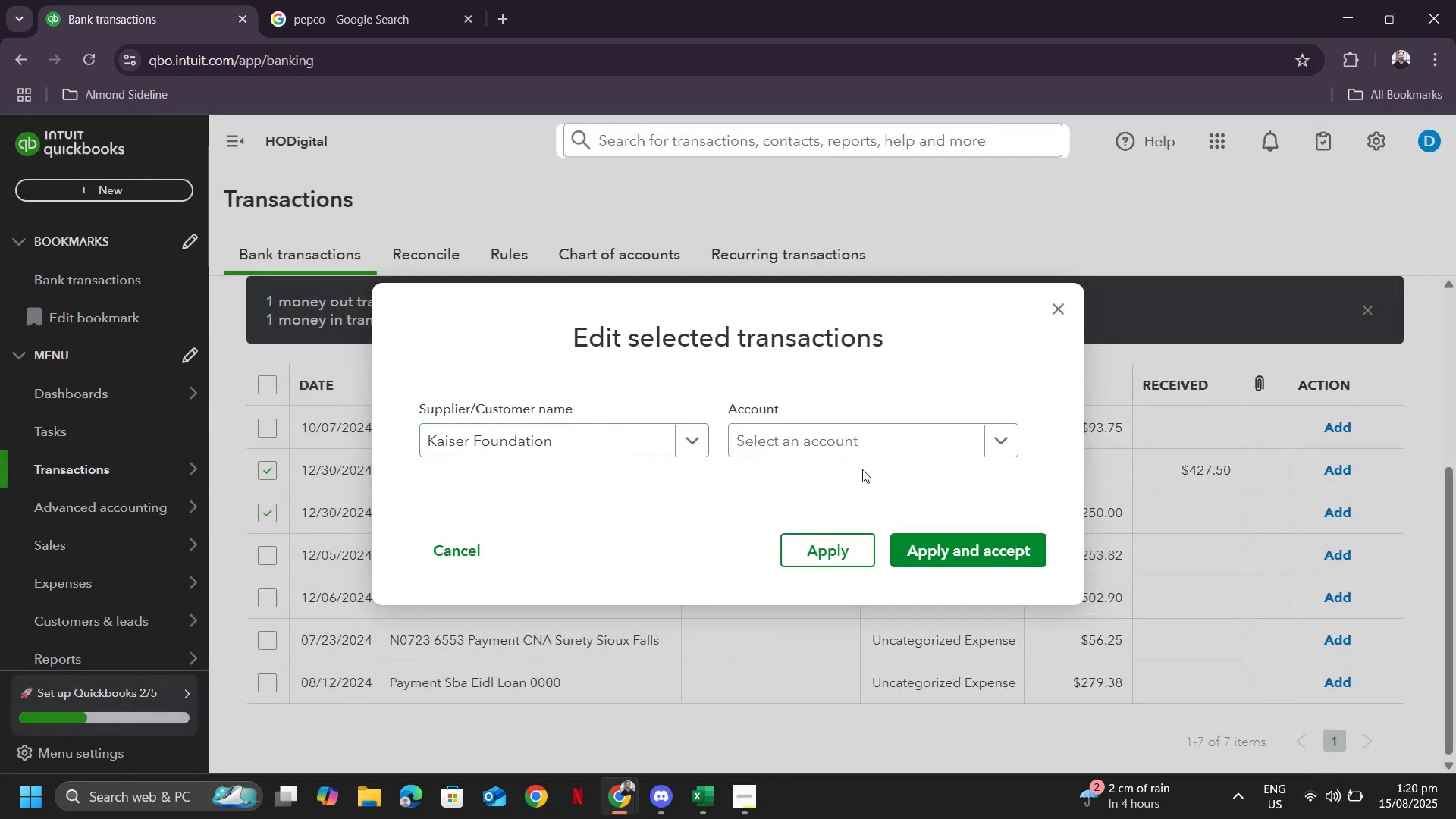 
left_click([843, 435])
 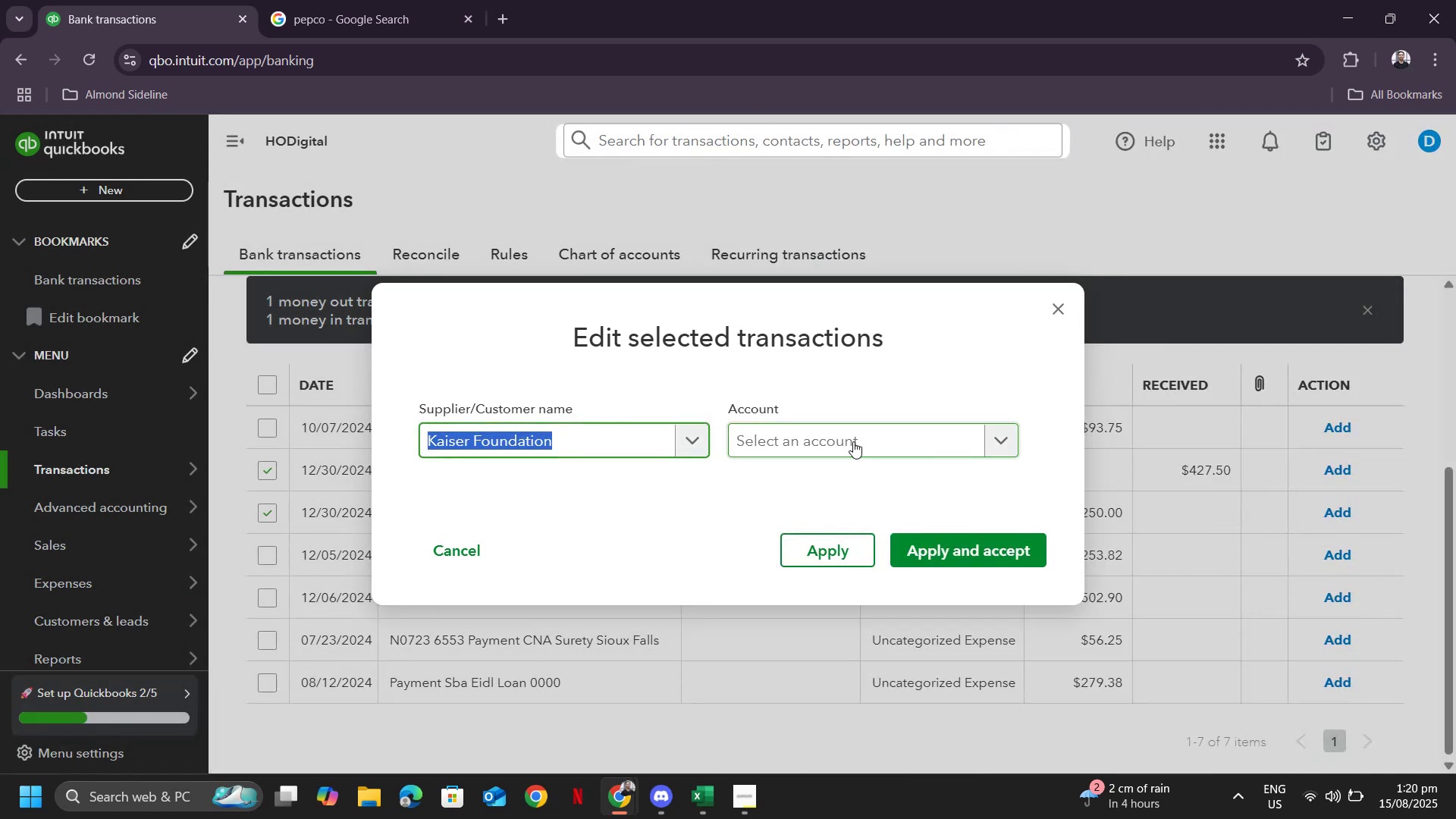 
left_click([853, 441])
 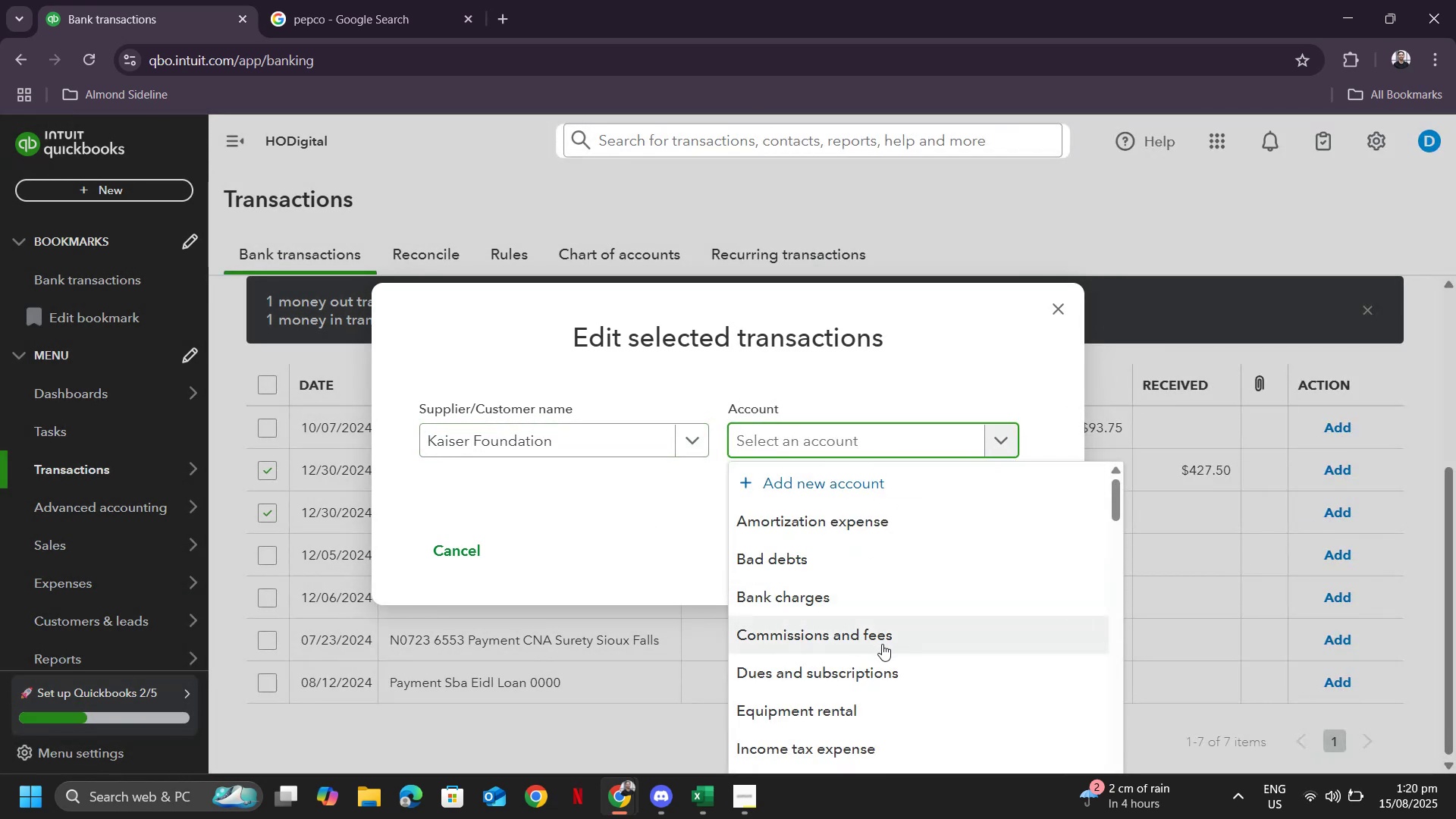 
scroll: coordinate [888, 591], scroll_direction: down, amount: 8.0
 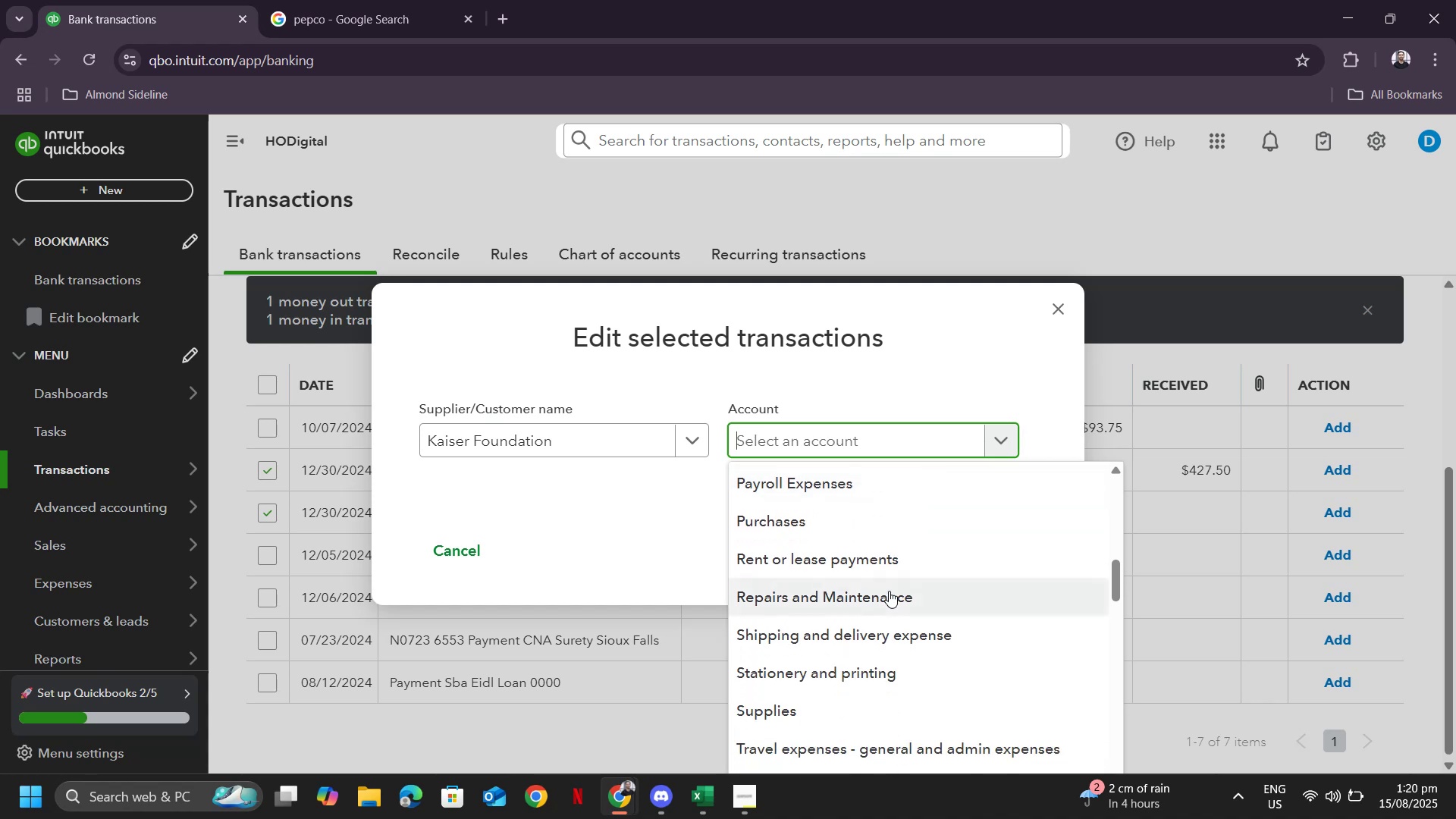 
scroll: coordinate [905, 607], scroll_direction: down, amount: 5.0
 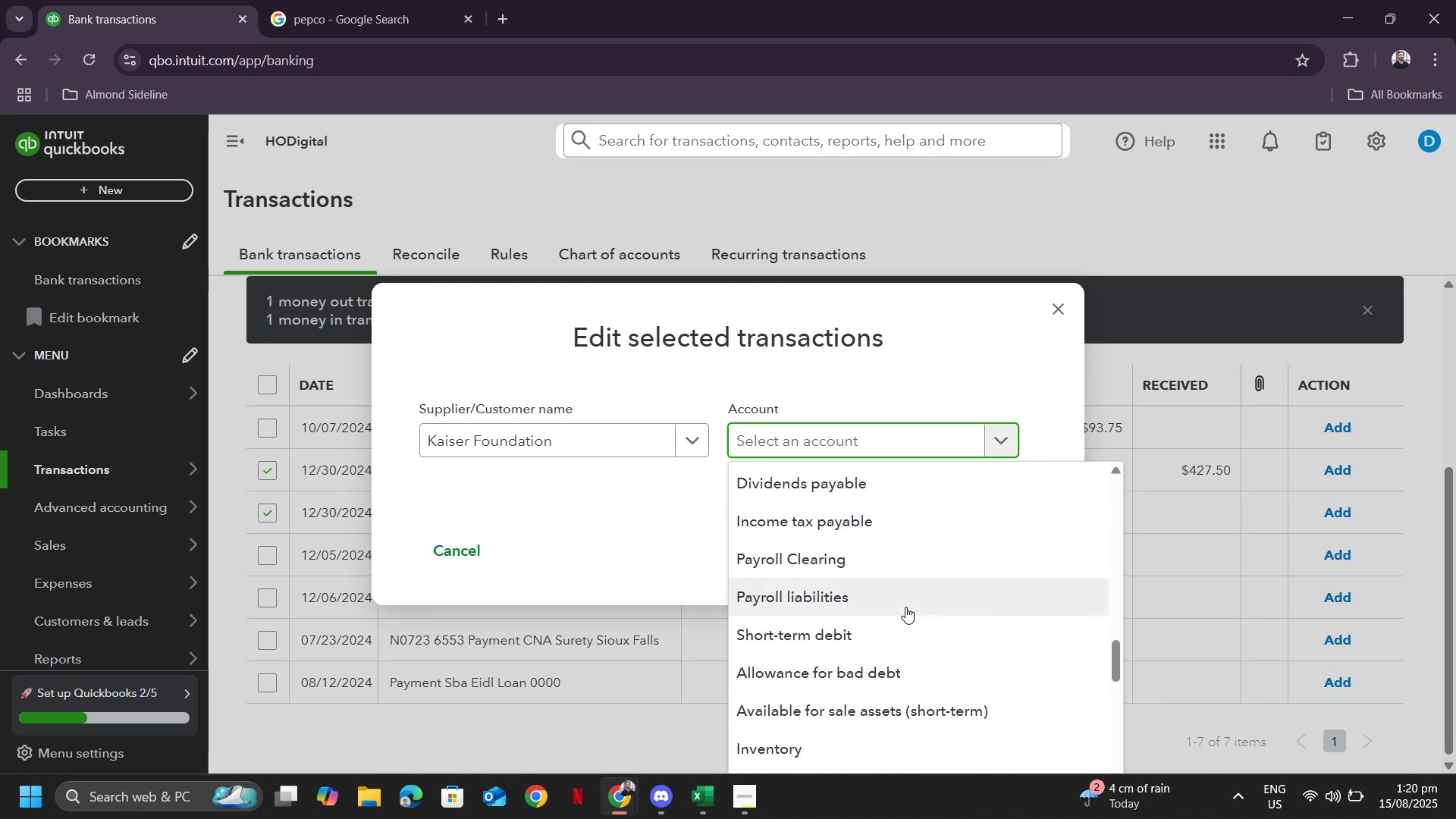 
scroll: coordinate [905, 607], scroll_direction: down, amount: 1.0
 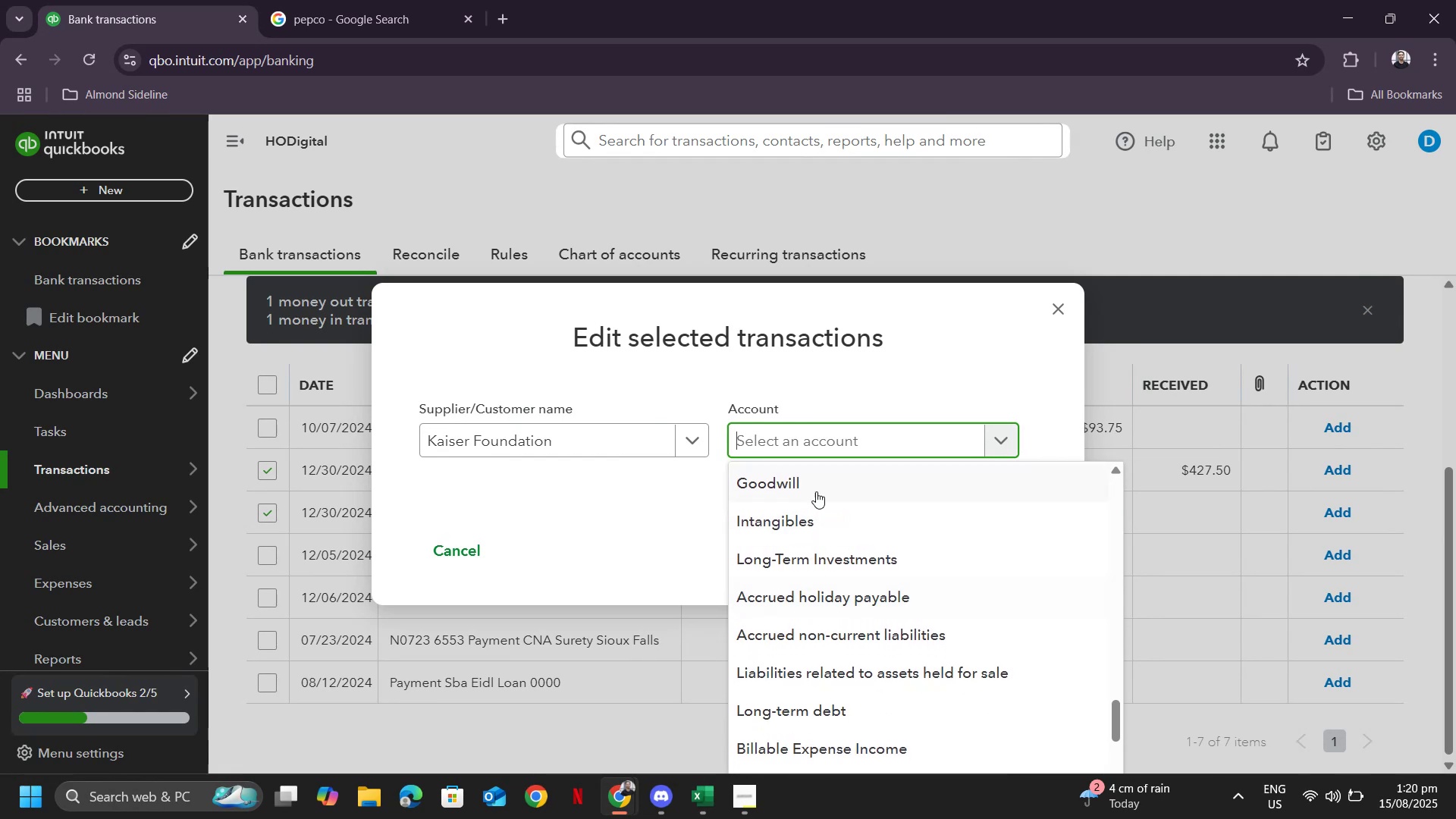 
left_click([815, 491])
 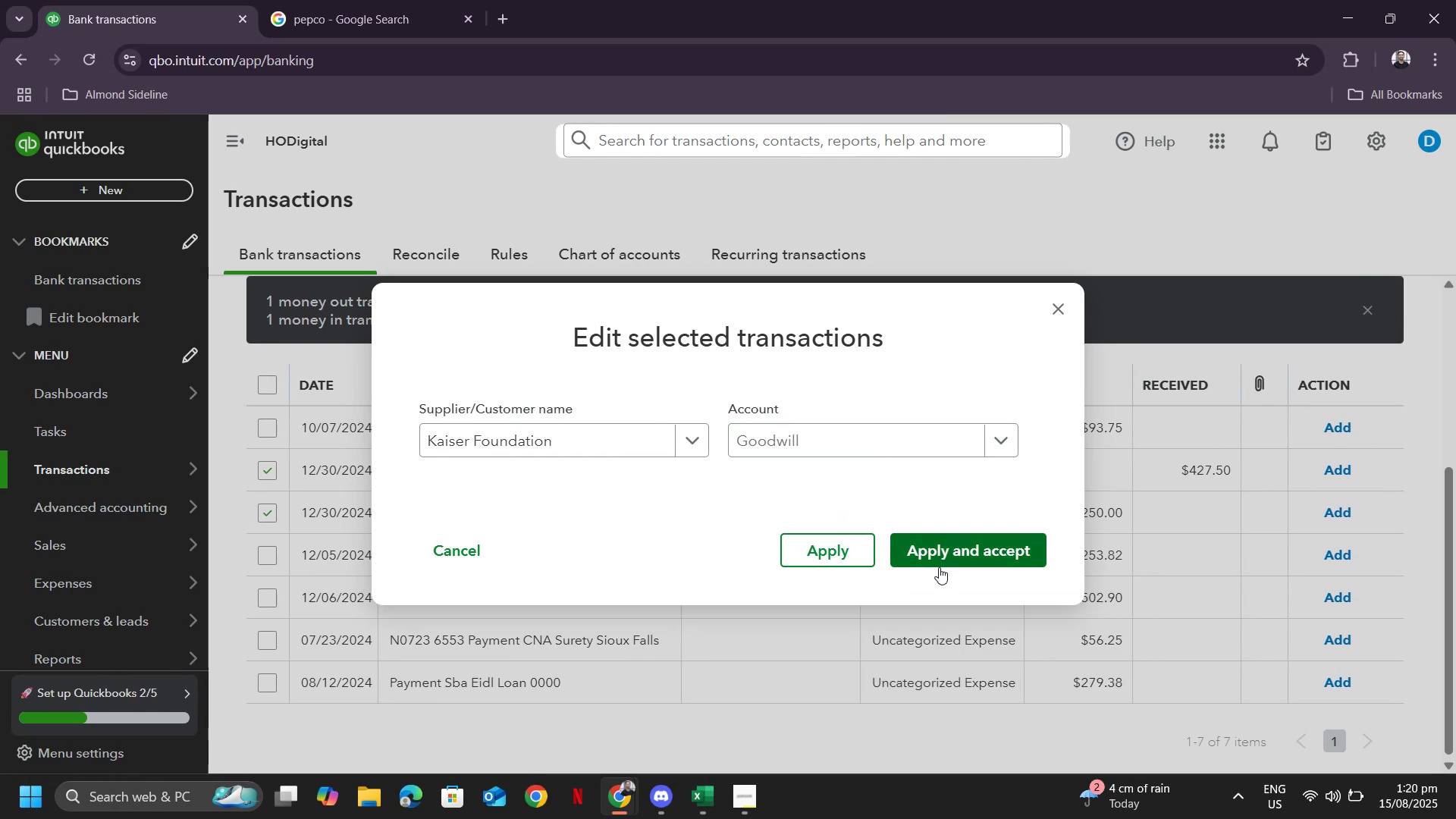 
left_click([947, 559])
 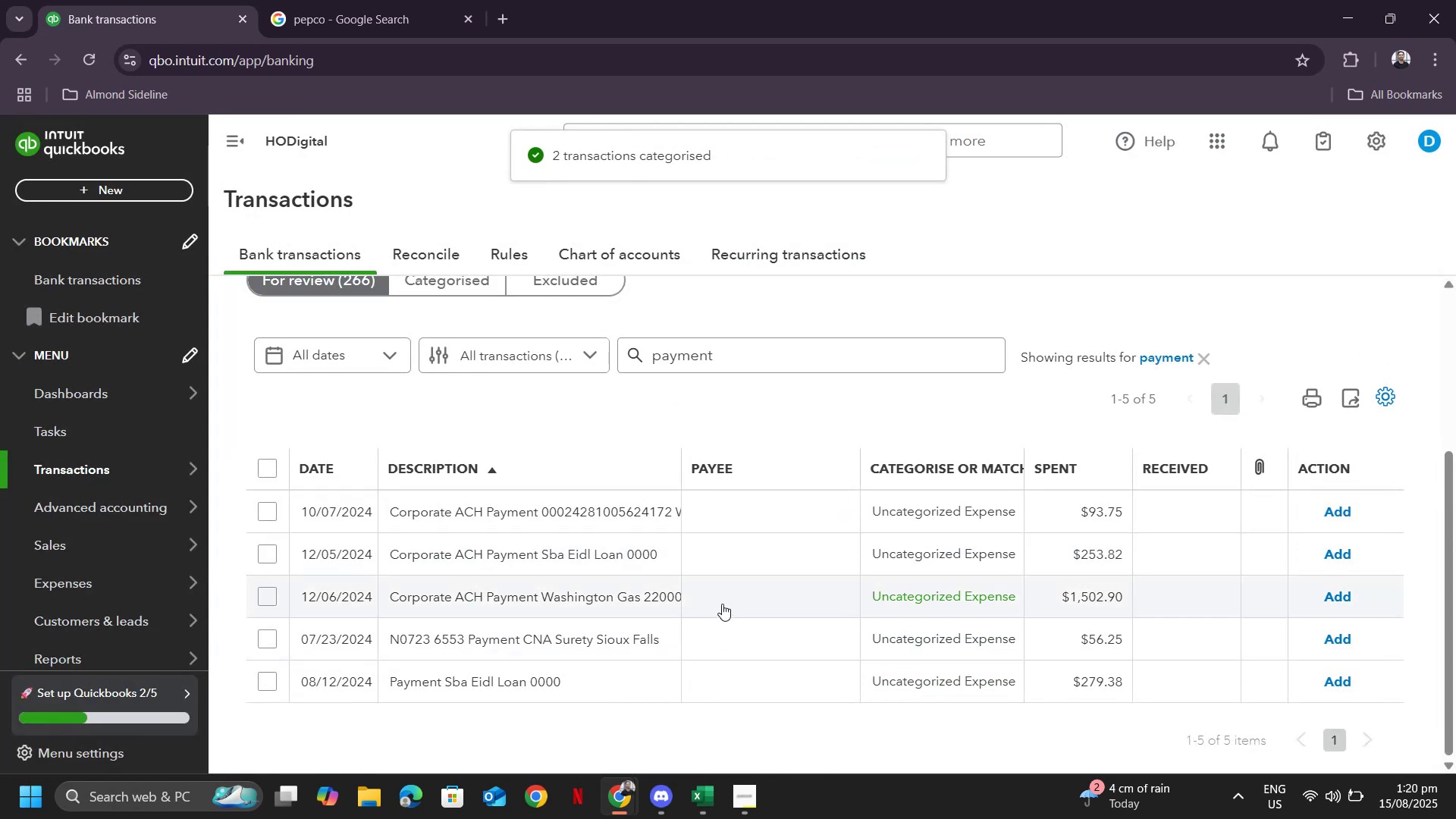 
mouse_move([531, 512])
 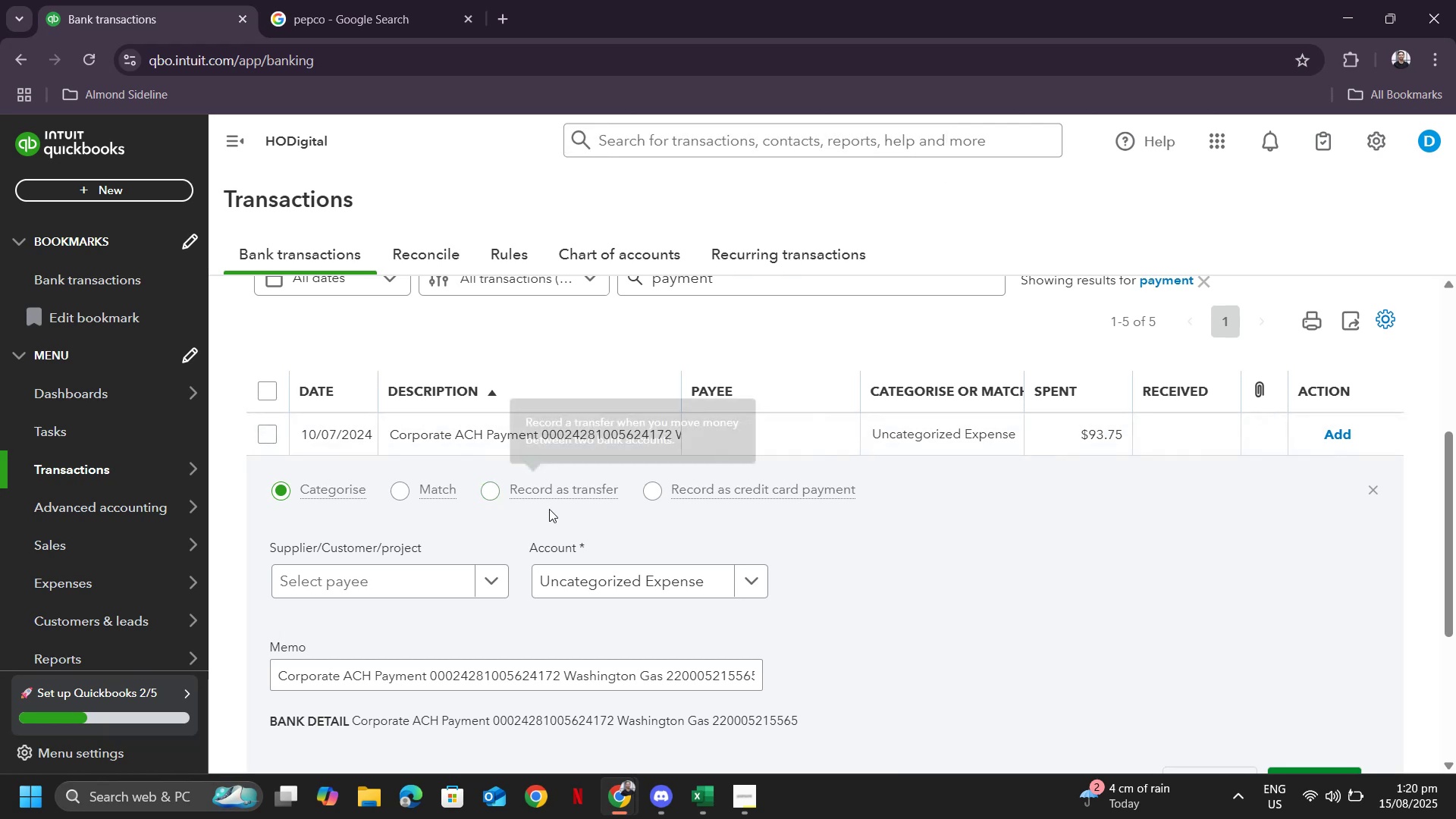 
left_click([387, 586])
 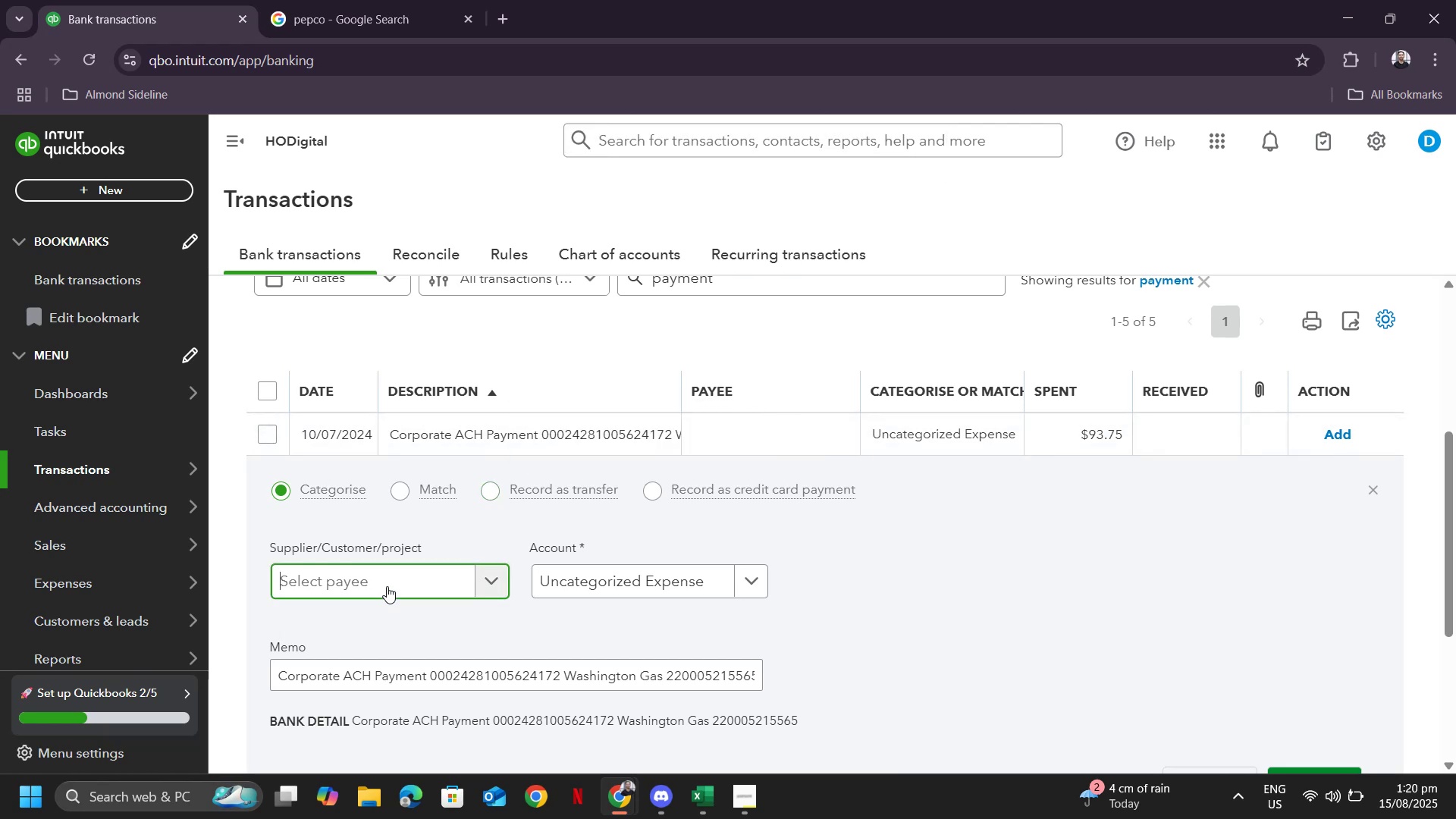 
type(wash)
 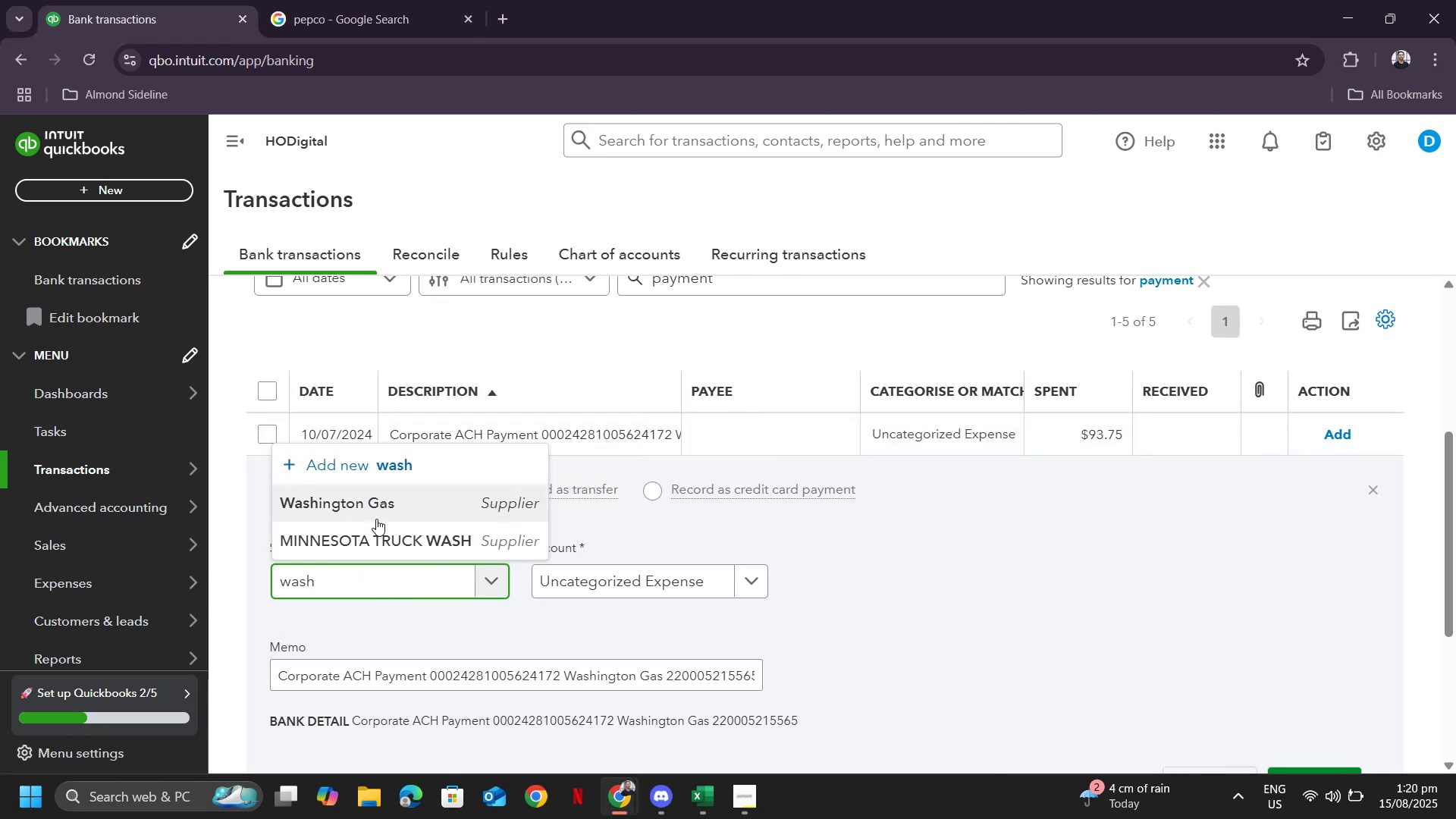 
left_click([373, 511])
 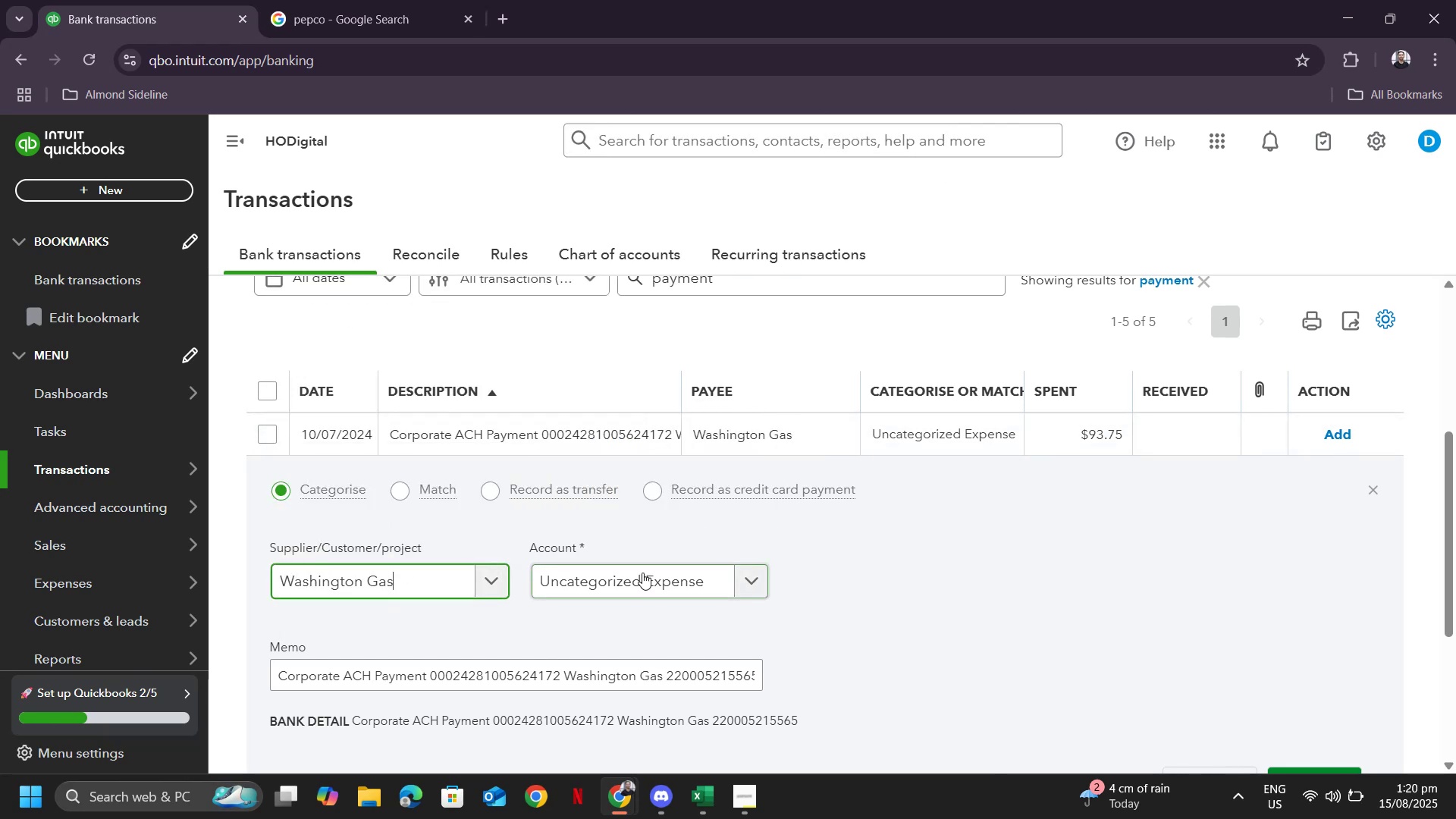 
left_click([642, 573])
 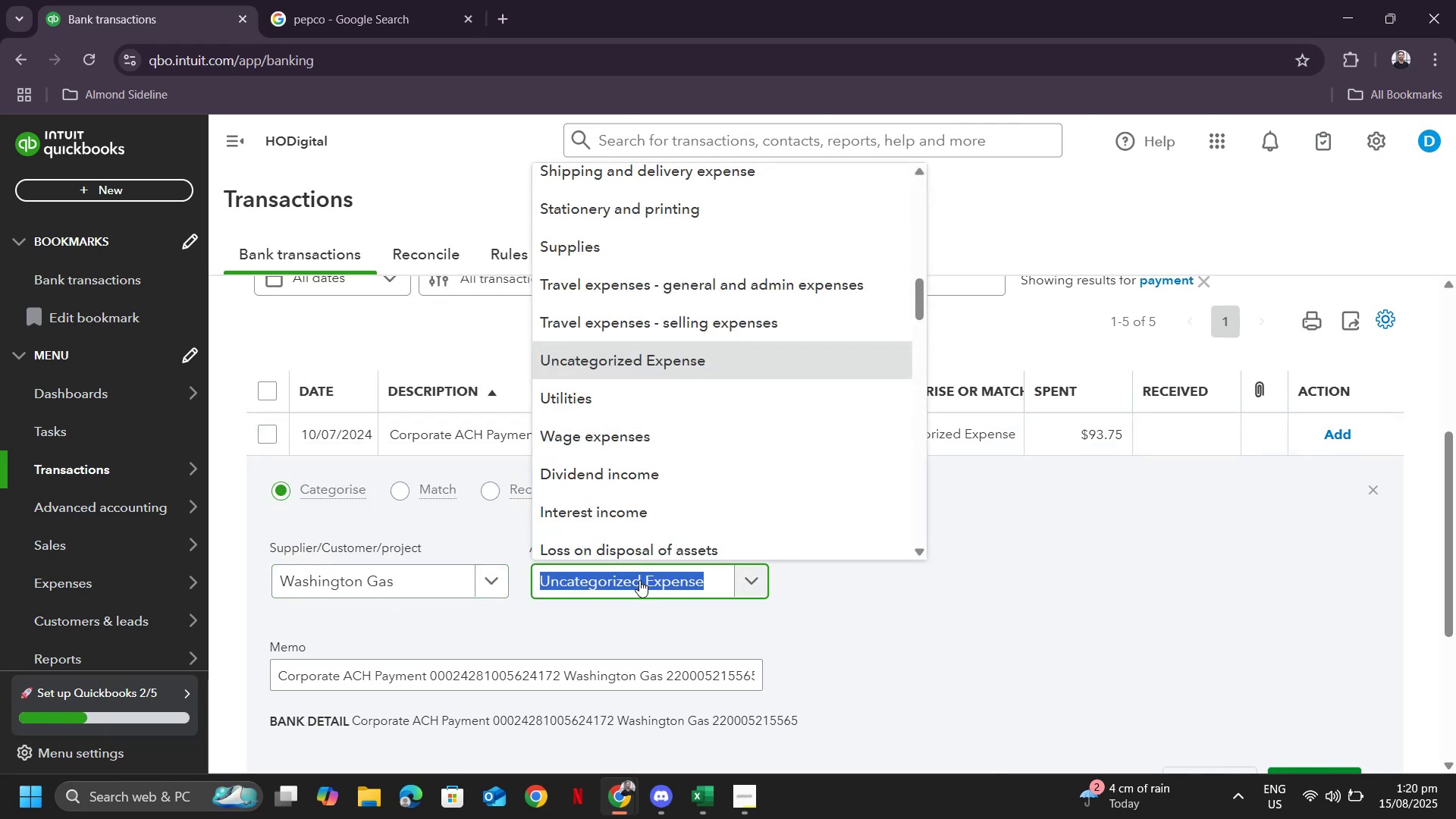 
type(trave)
 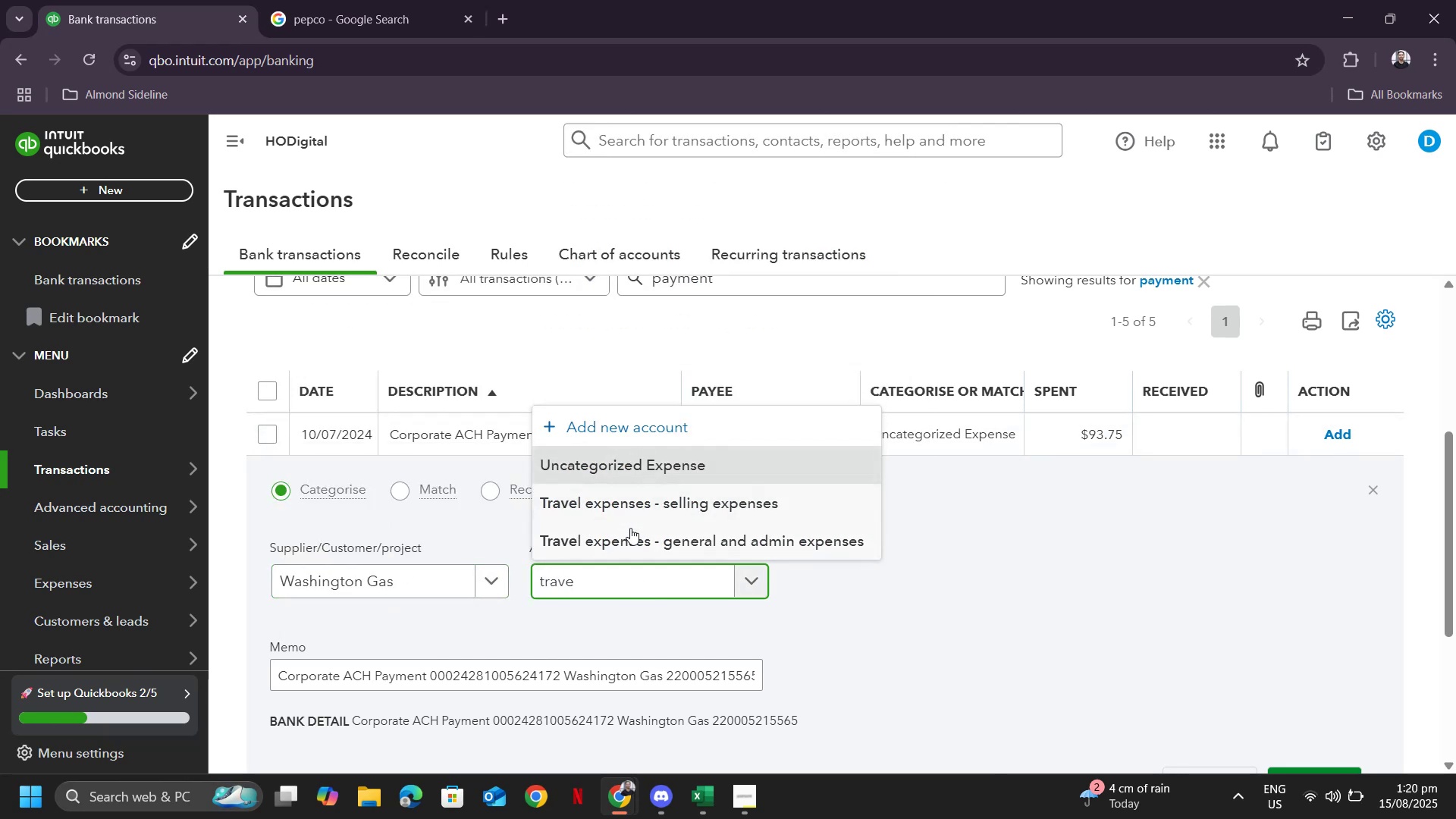 
left_click([637, 540])
 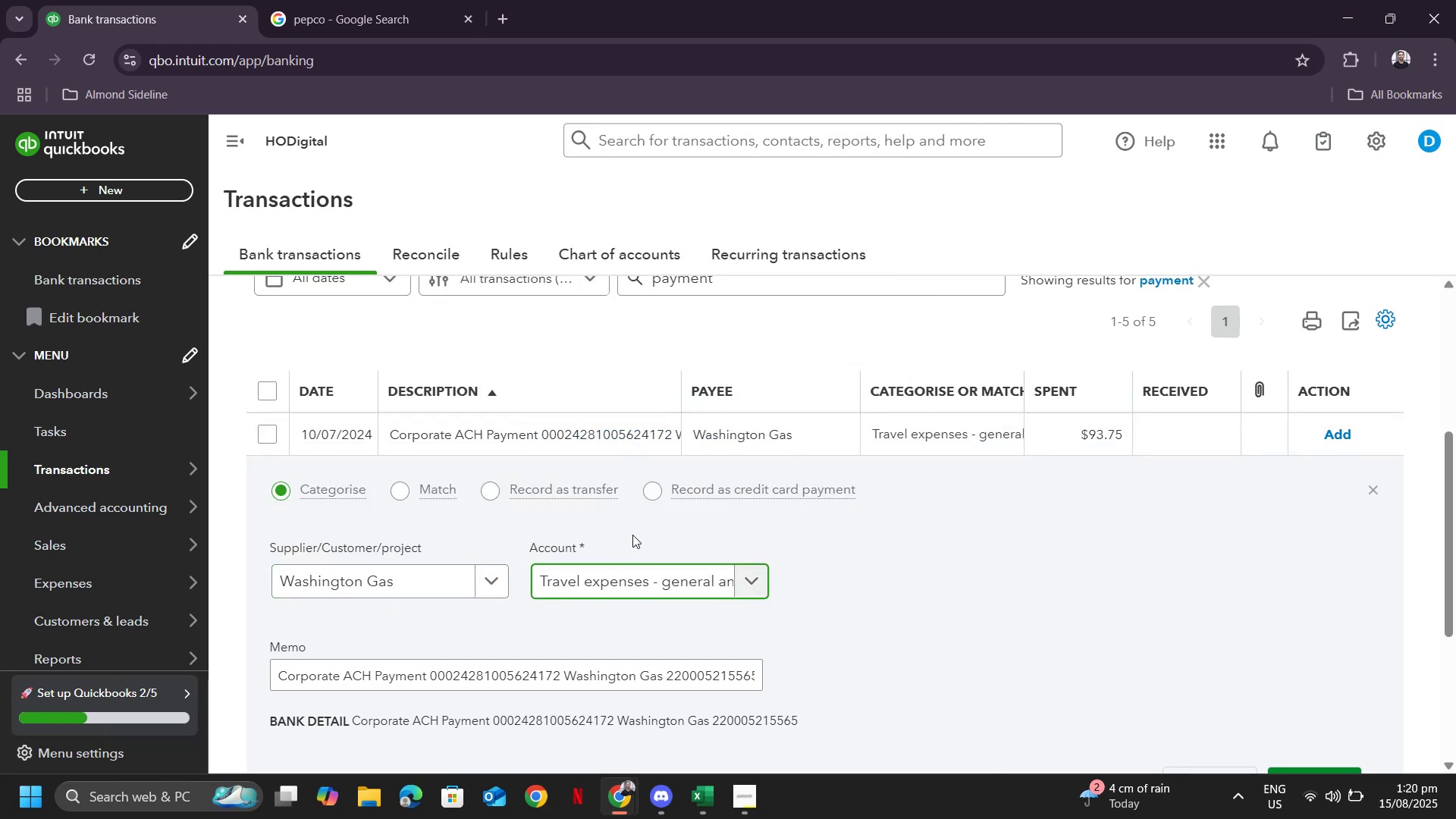 
scroll: coordinate [874, 561], scroll_direction: down, amount: 3.0
 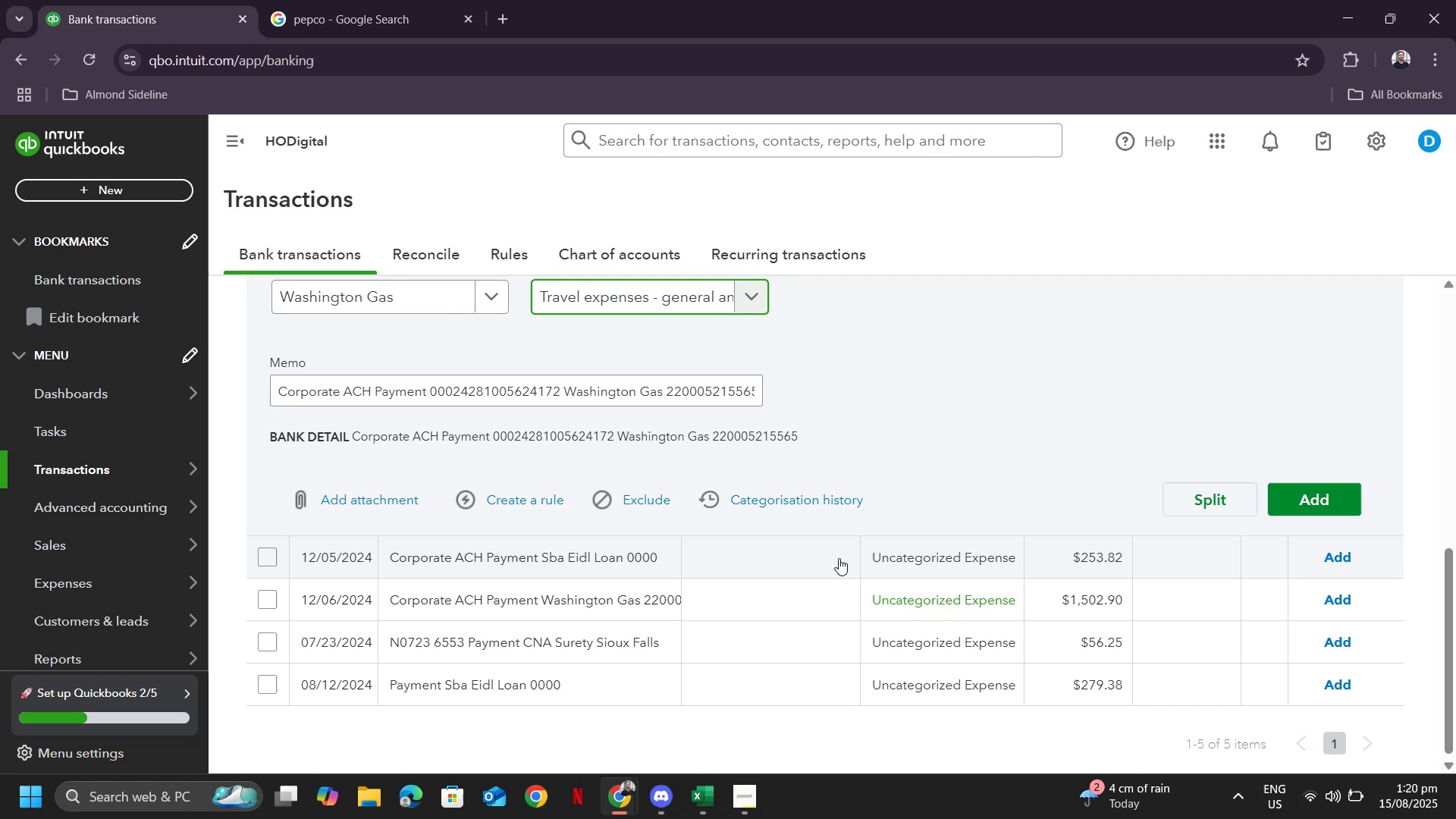 
scroll: coordinate [1031, 526], scroll_direction: up, amount: 1.0
 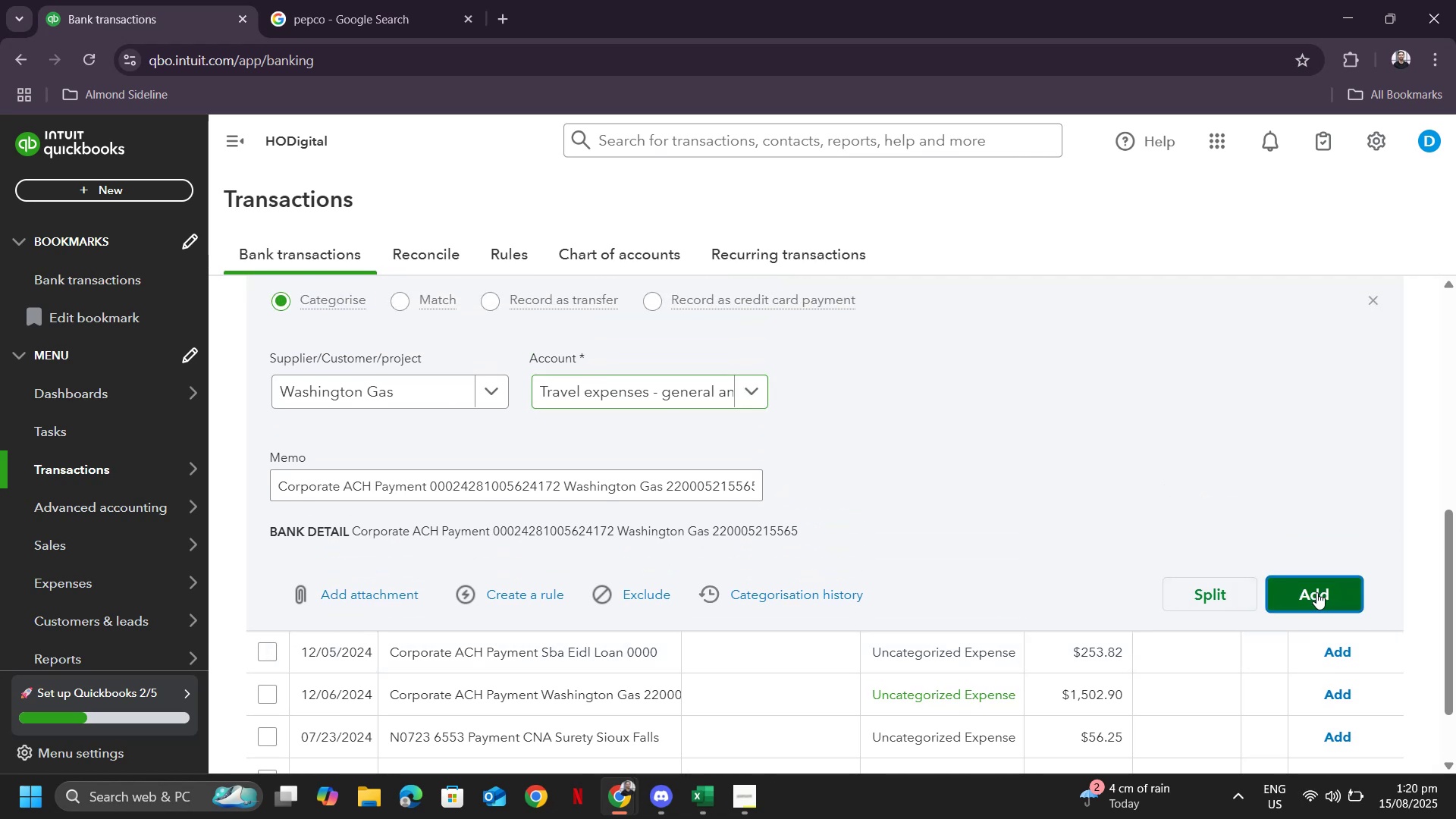 
left_click([1316, 592])
 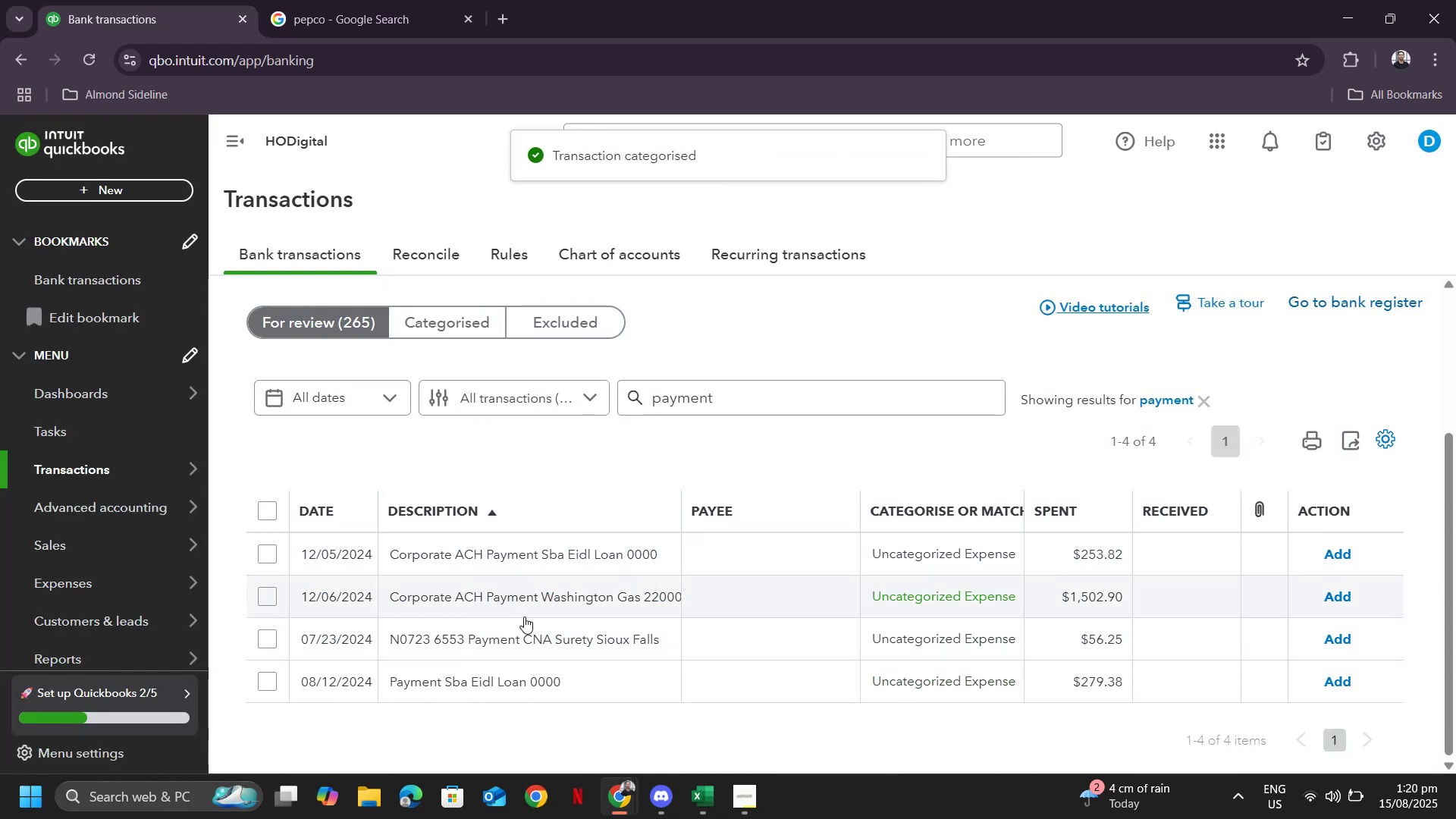 
left_click([536, 645])
 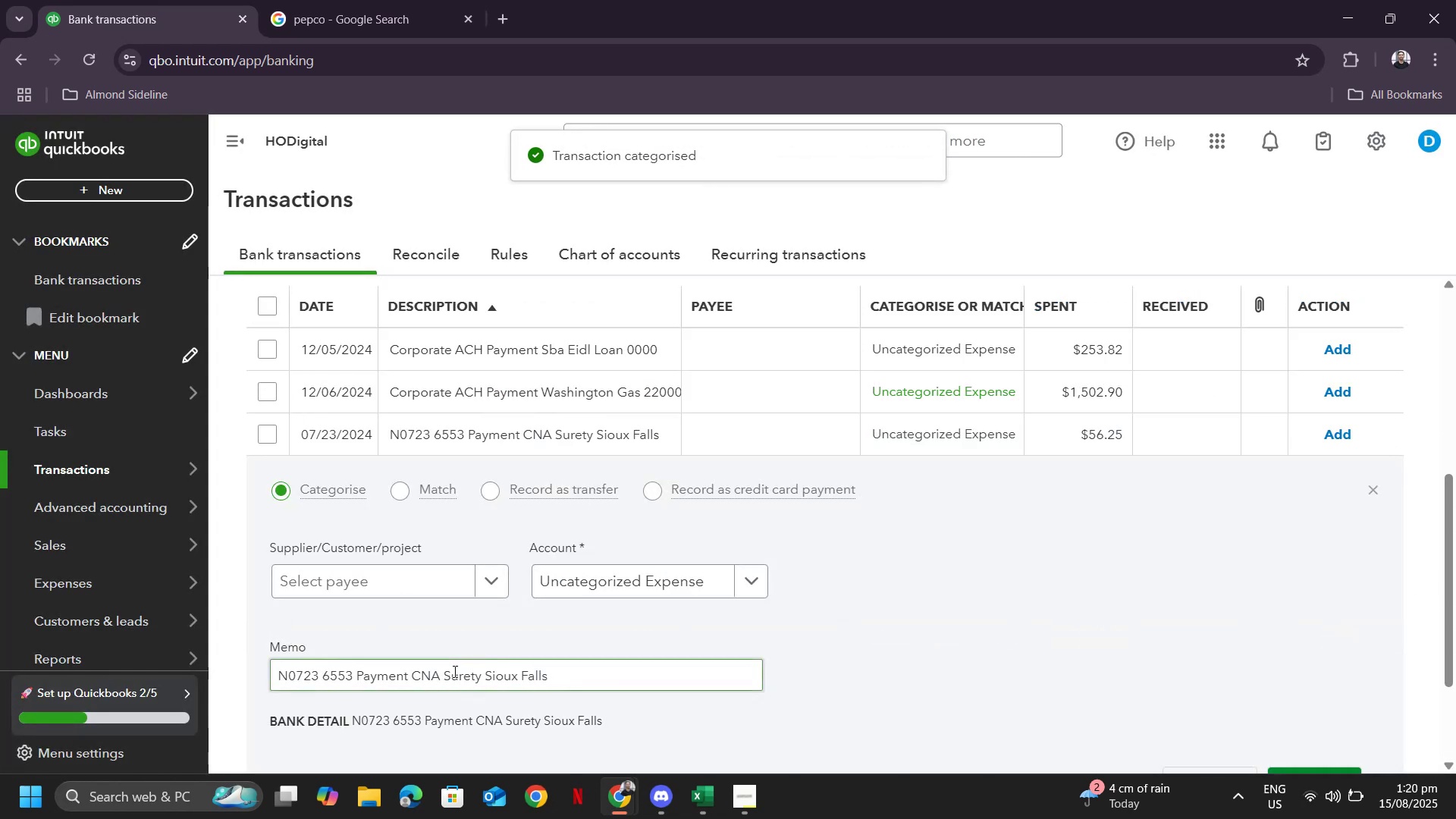 
left_click_drag(start_coordinate=[446, 673], to_coordinate=[572, 682])
 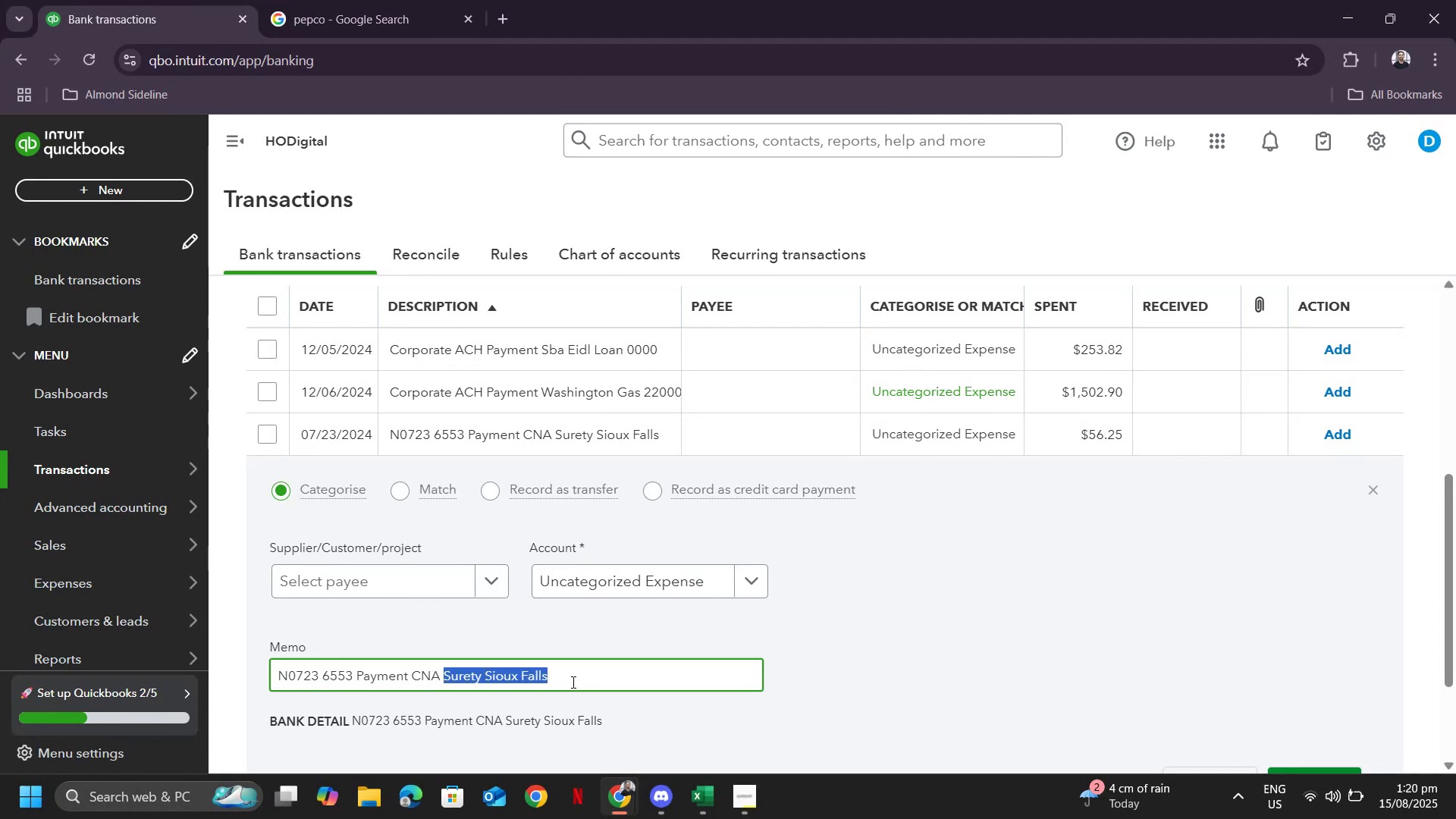 
key(Control+C)
 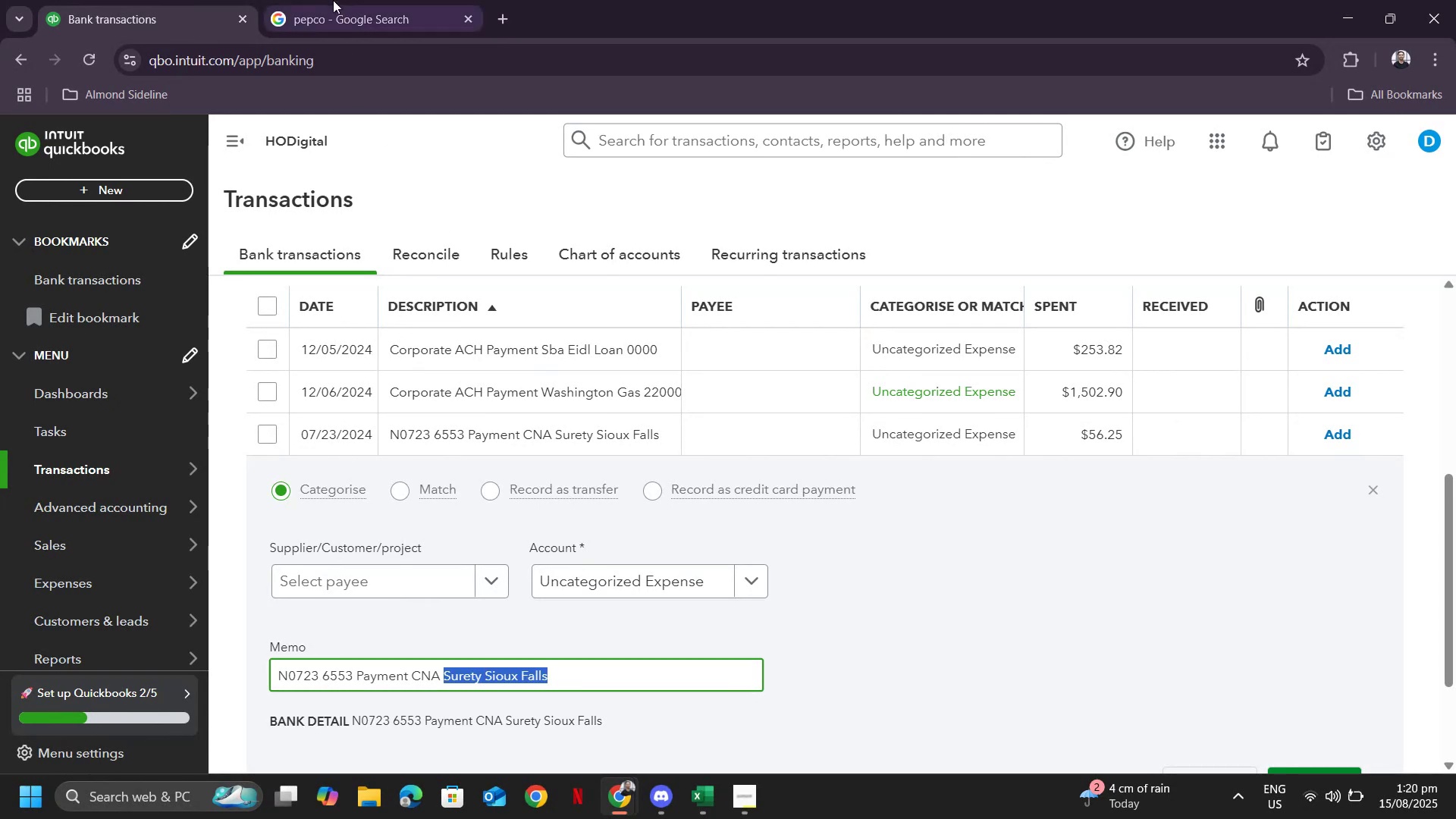 
left_click([332, 0])
 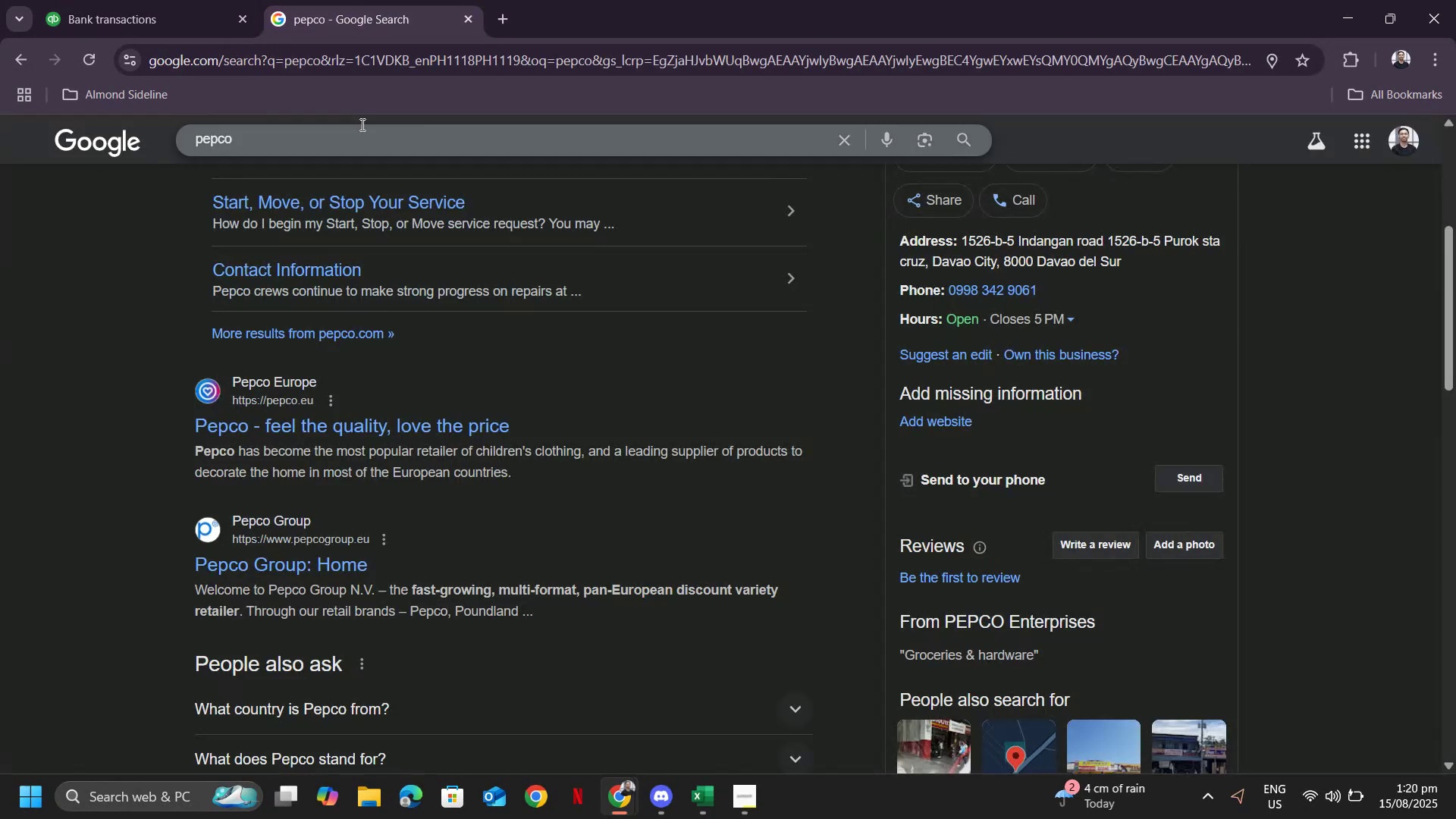 
left_click_drag(start_coordinate=[351, 149], to_coordinate=[255, 142])
 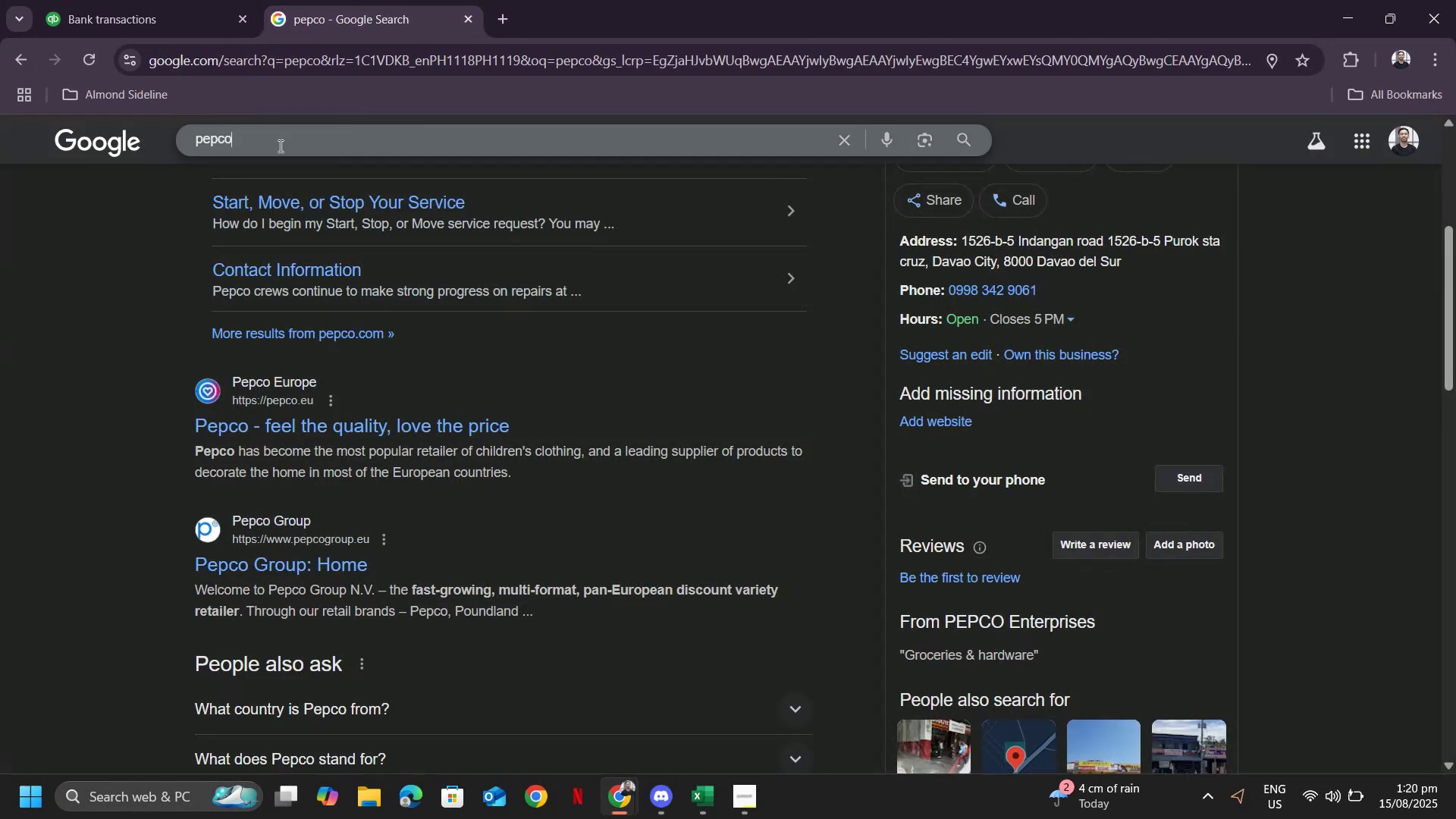 
key(Control+ControlLeft)
 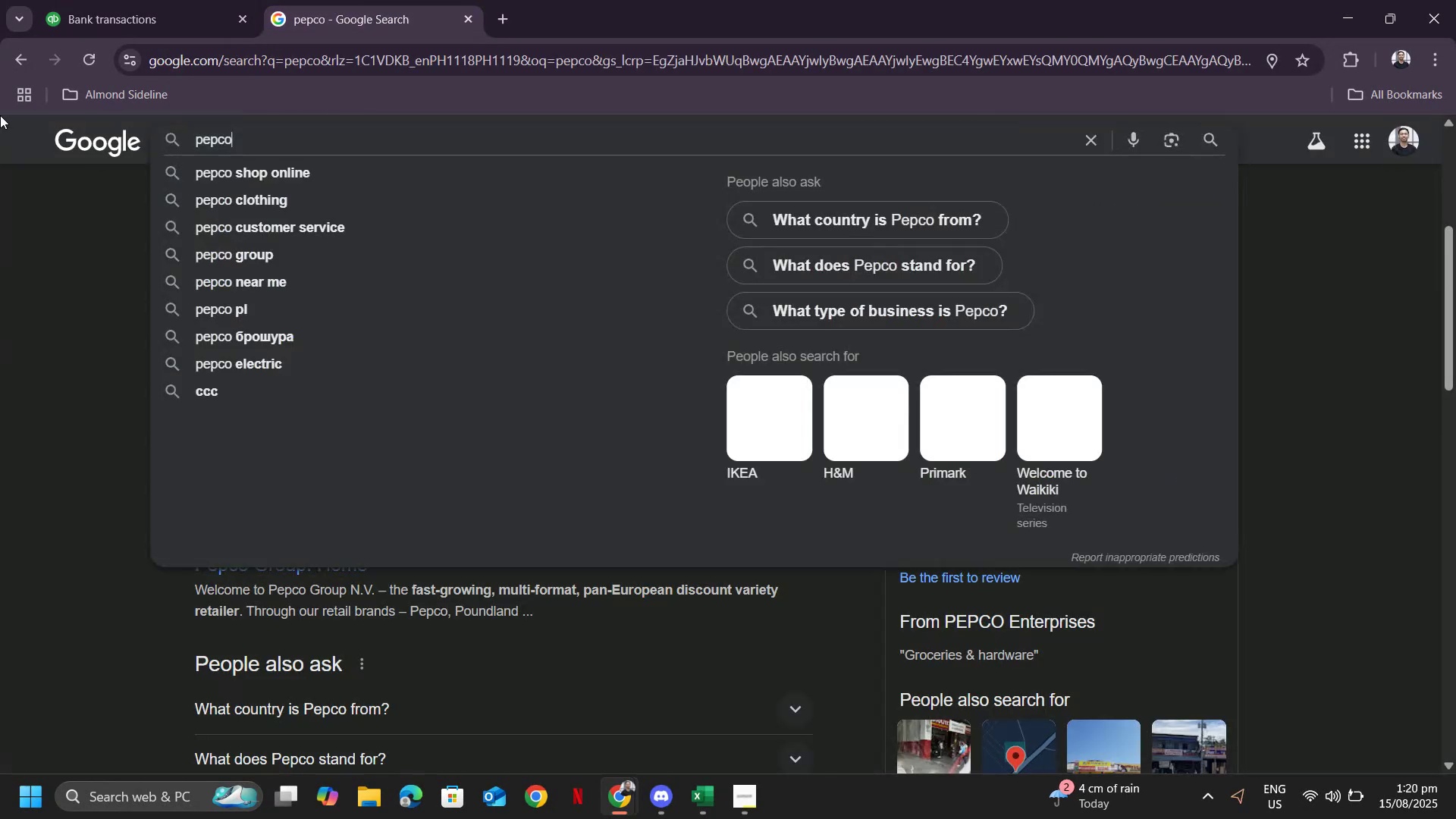 
key(Control+V)
 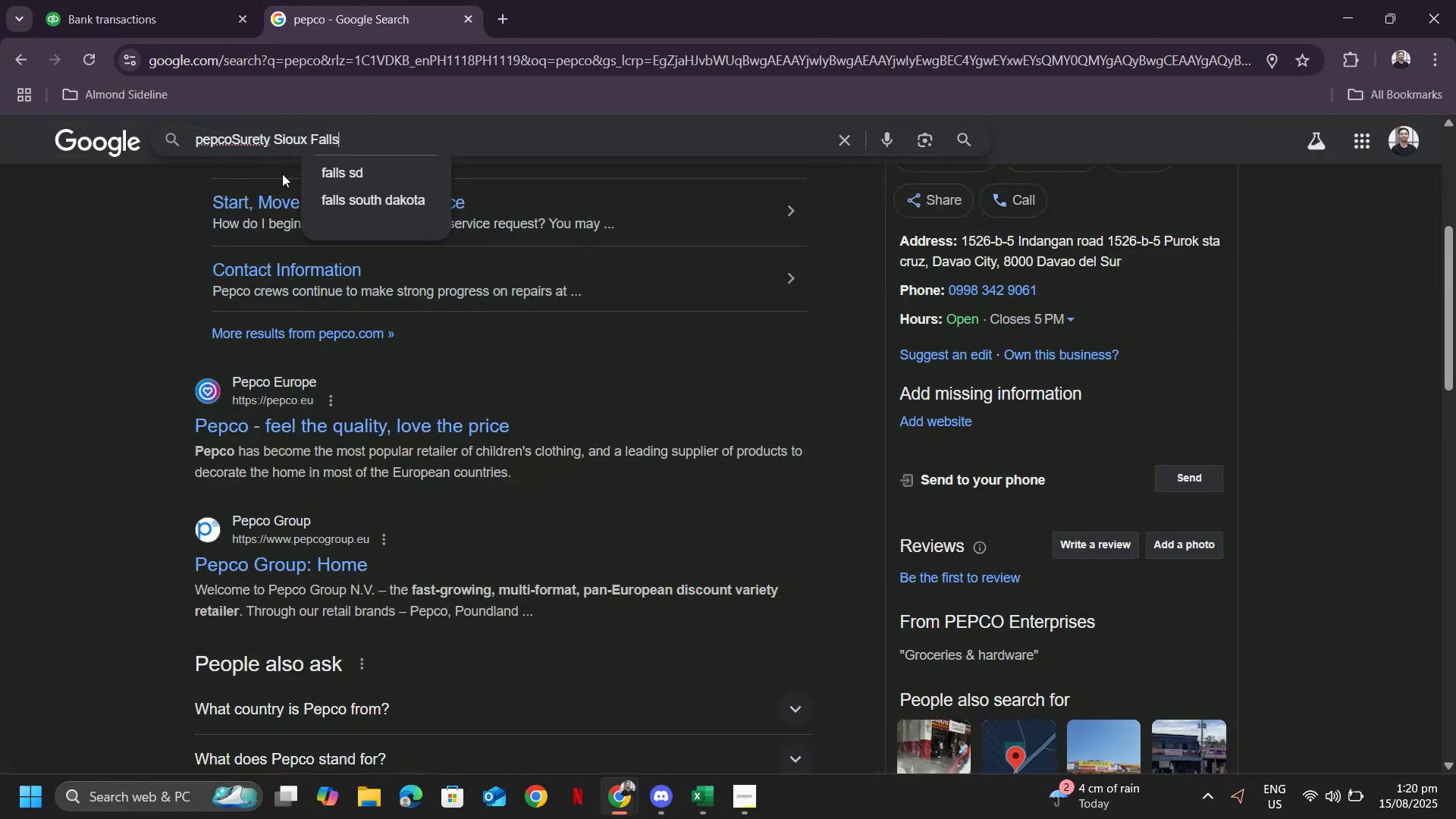 
key(Control+A)
 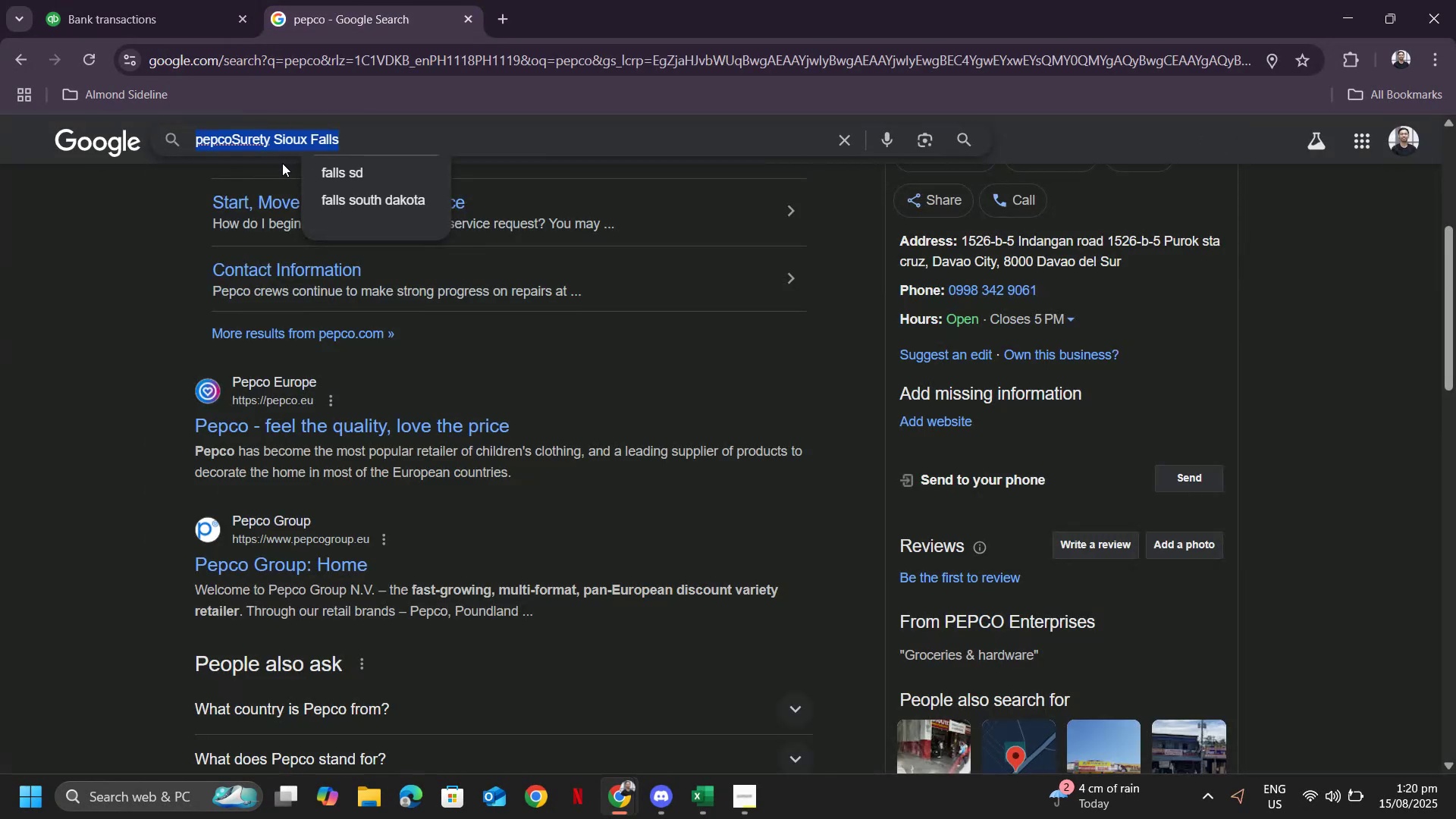 
key(Control+V)
 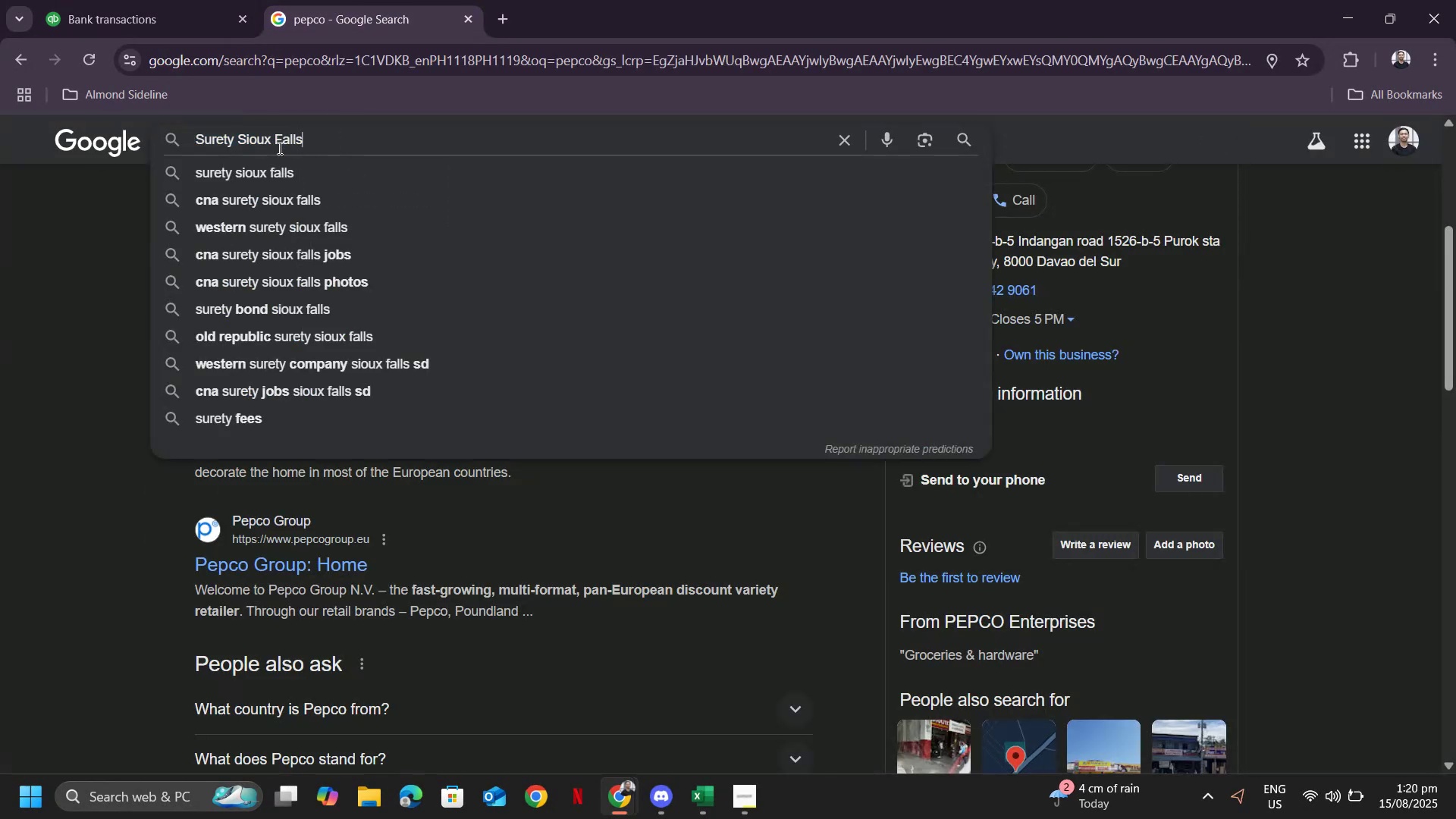 
key(Enter)
 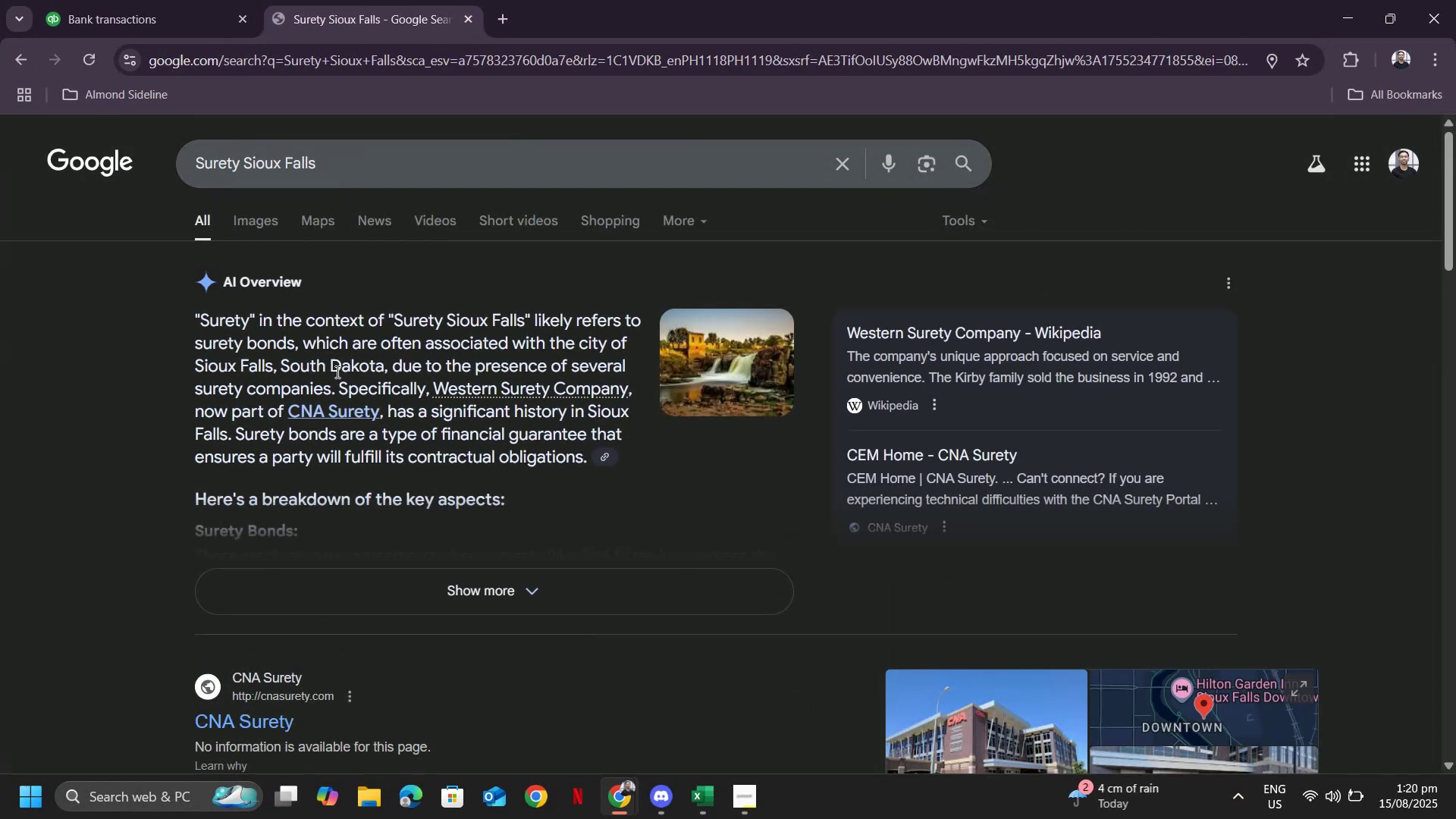 
left_click_drag(start_coordinate=[332, 322], to_coordinate=[538, 321])
 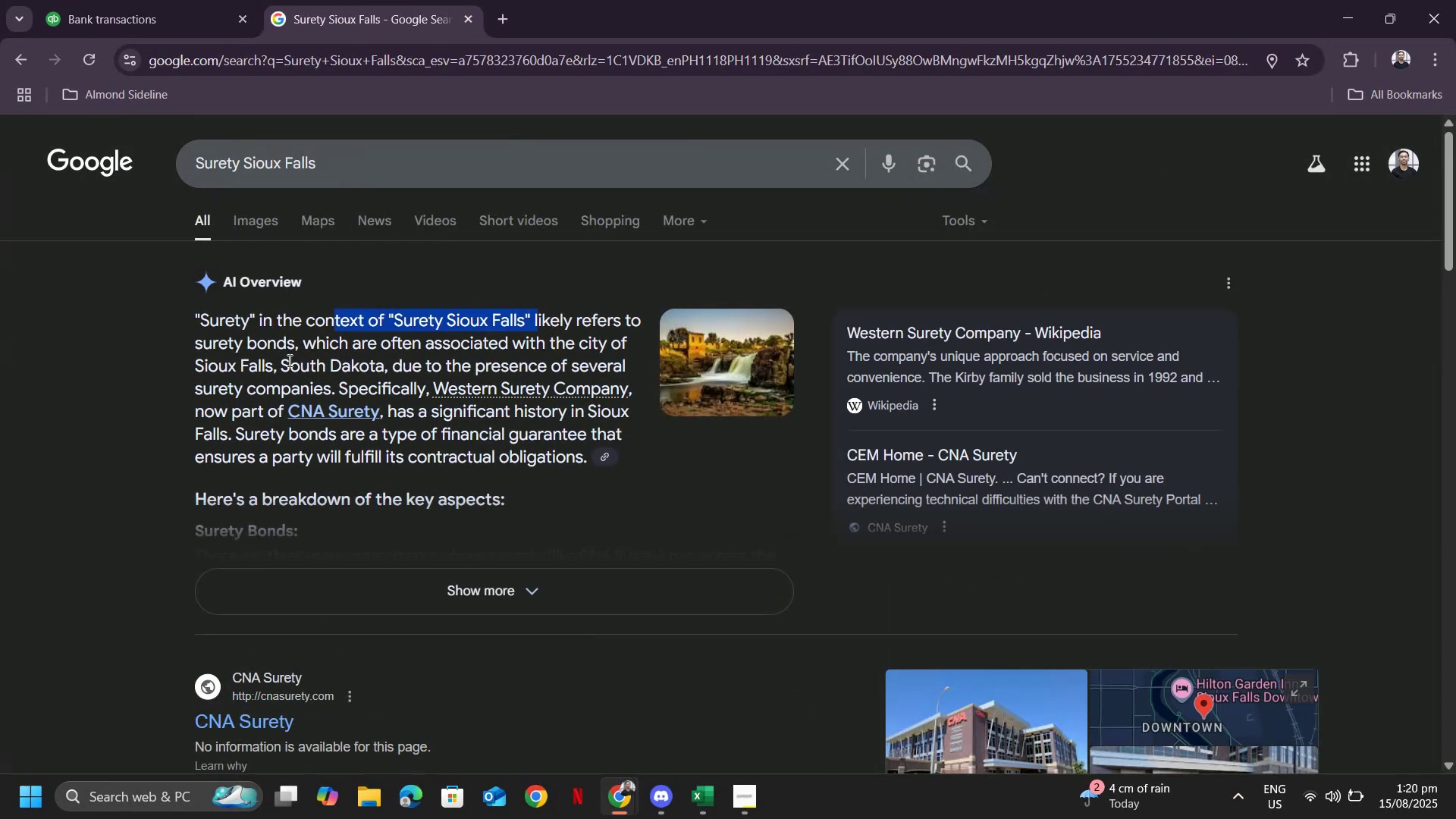 
left_click_drag(start_coordinate=[260, 347], to_coordinate=[381, 340])
 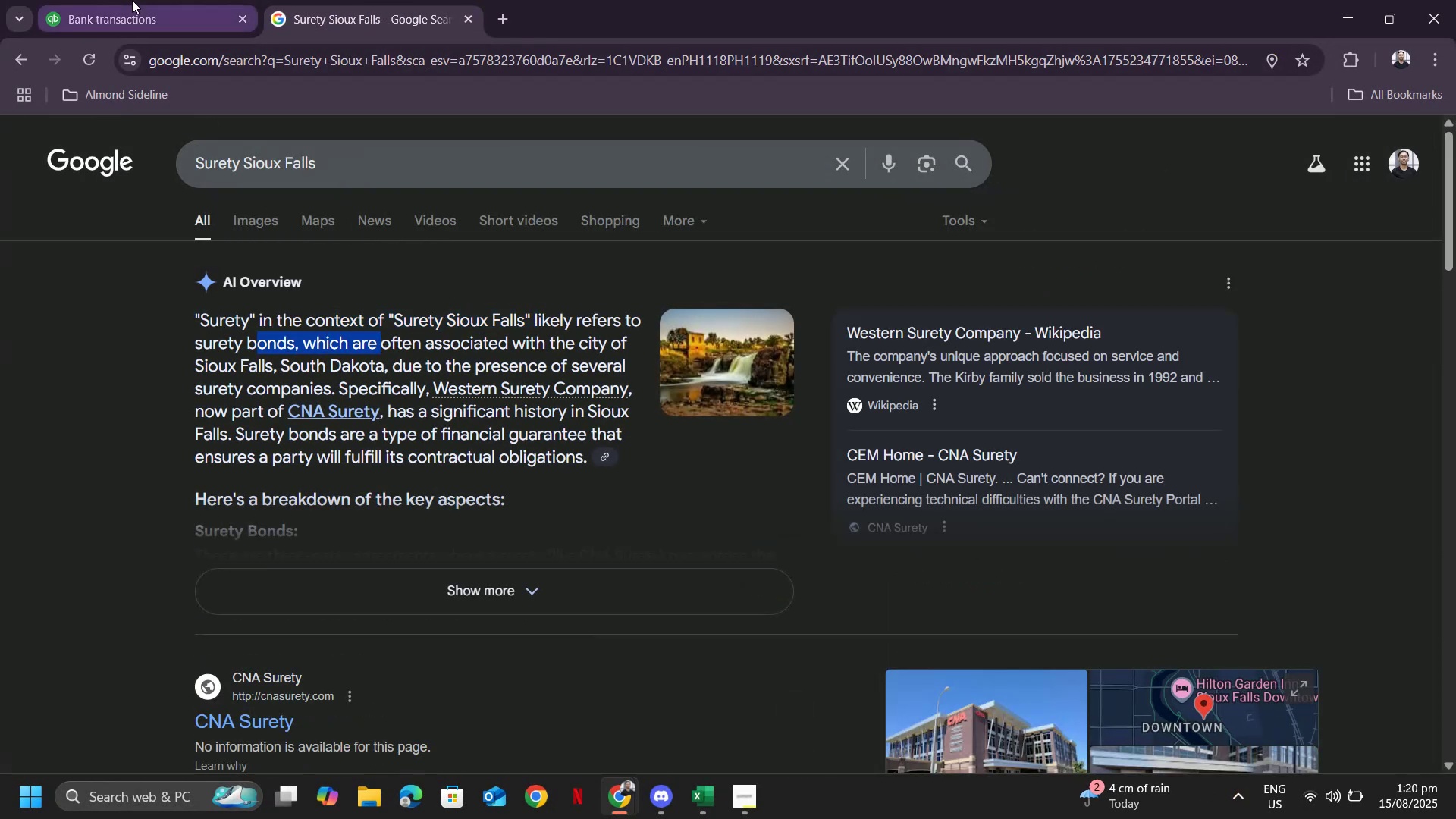 
left_click([132, 0])
 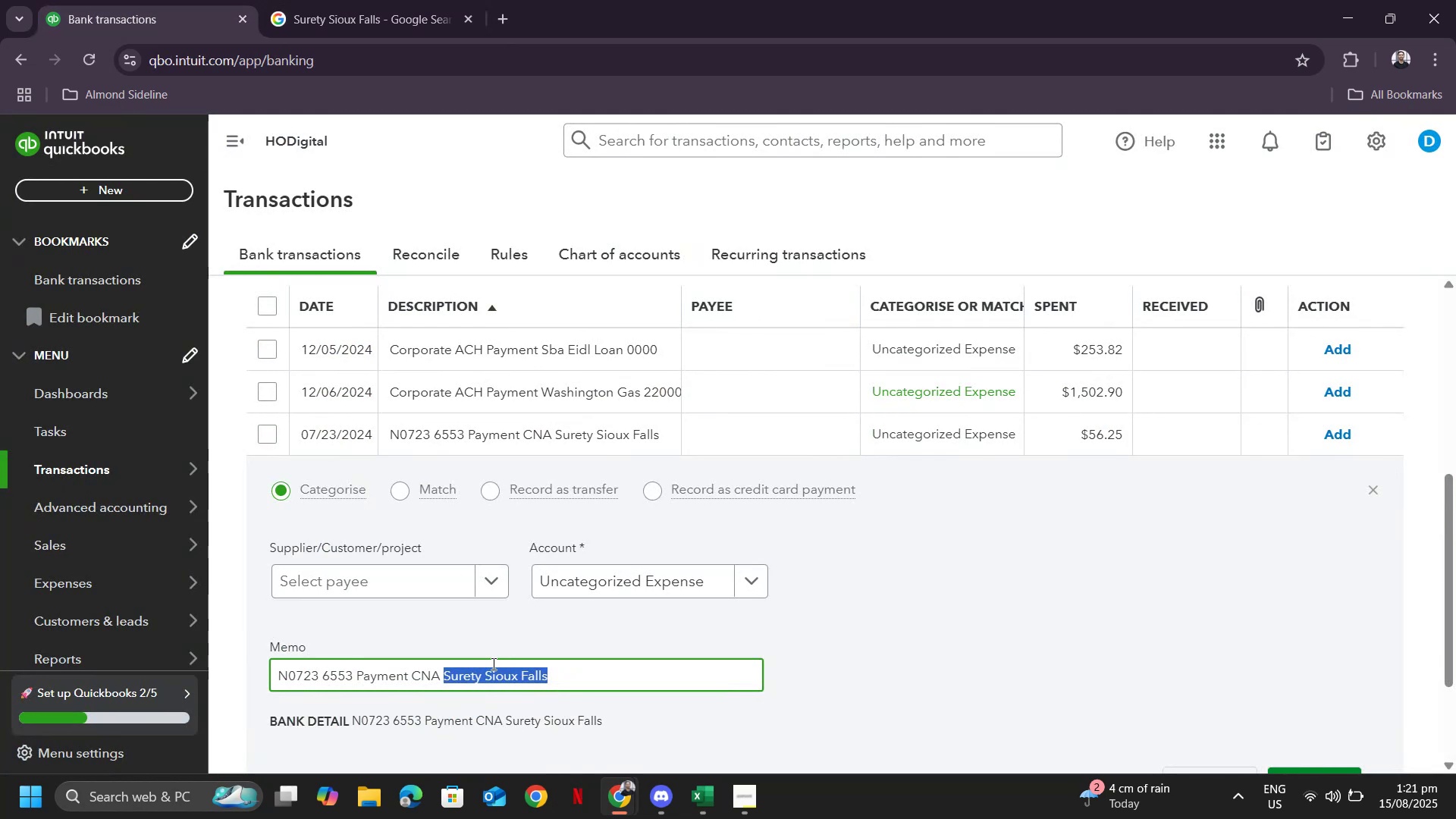 
left_click([491, 687])
 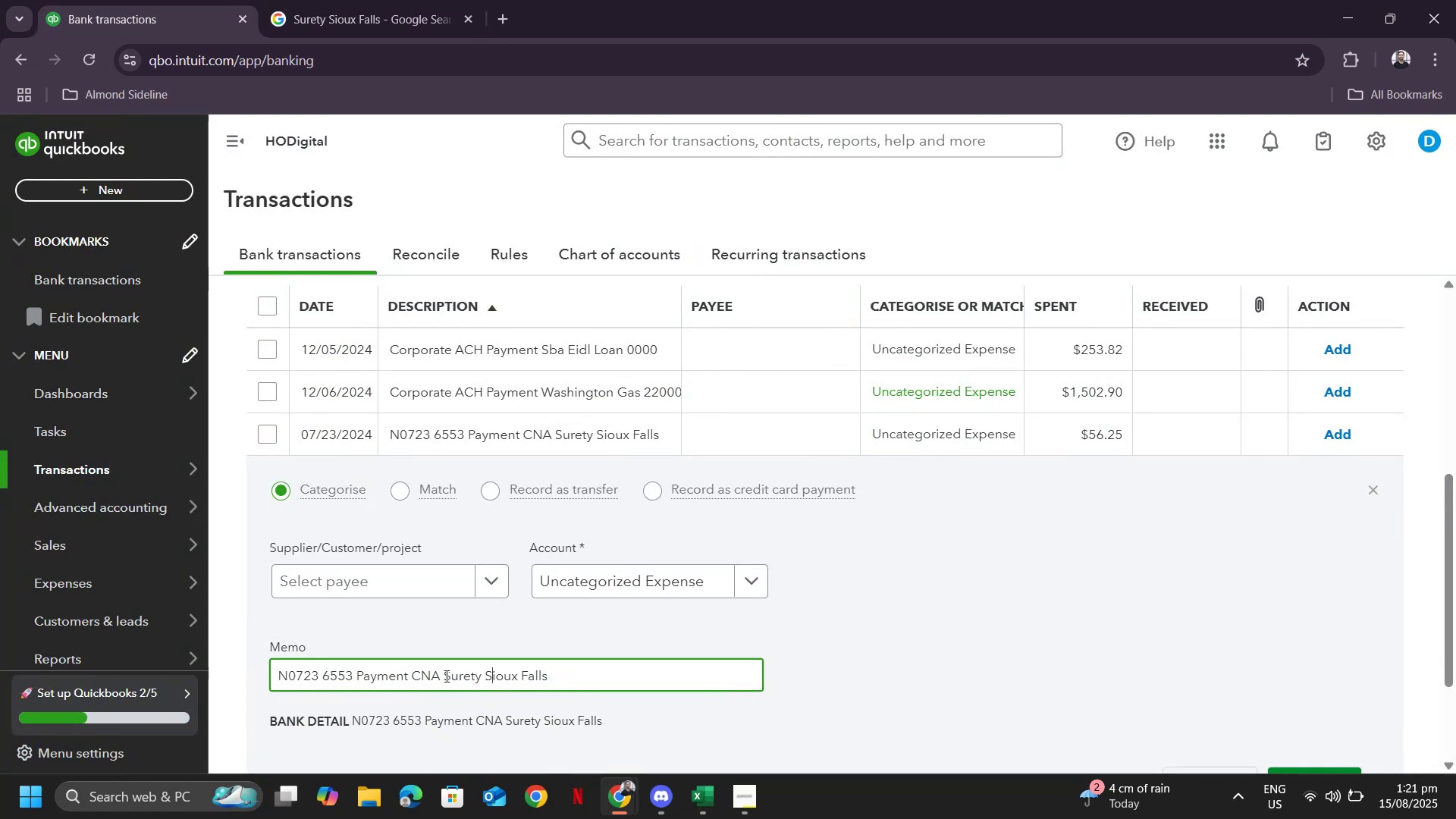 
left_click_drag(start_coordinate=[444, 676], to_coordinate=[477, 673])
 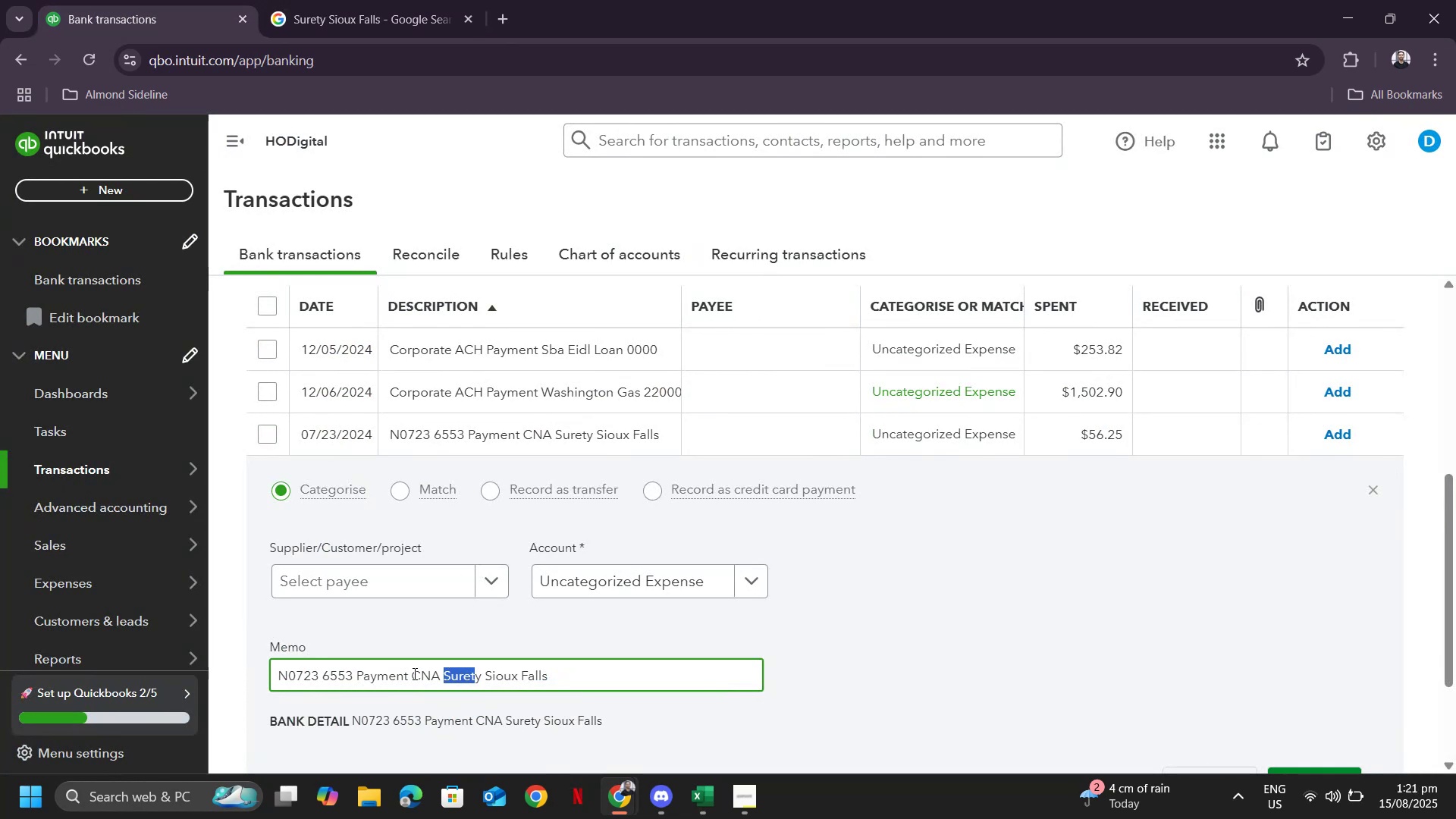 
hold_key(key=ShiftLeft, duration=0.89)
left_click([551, 682])
 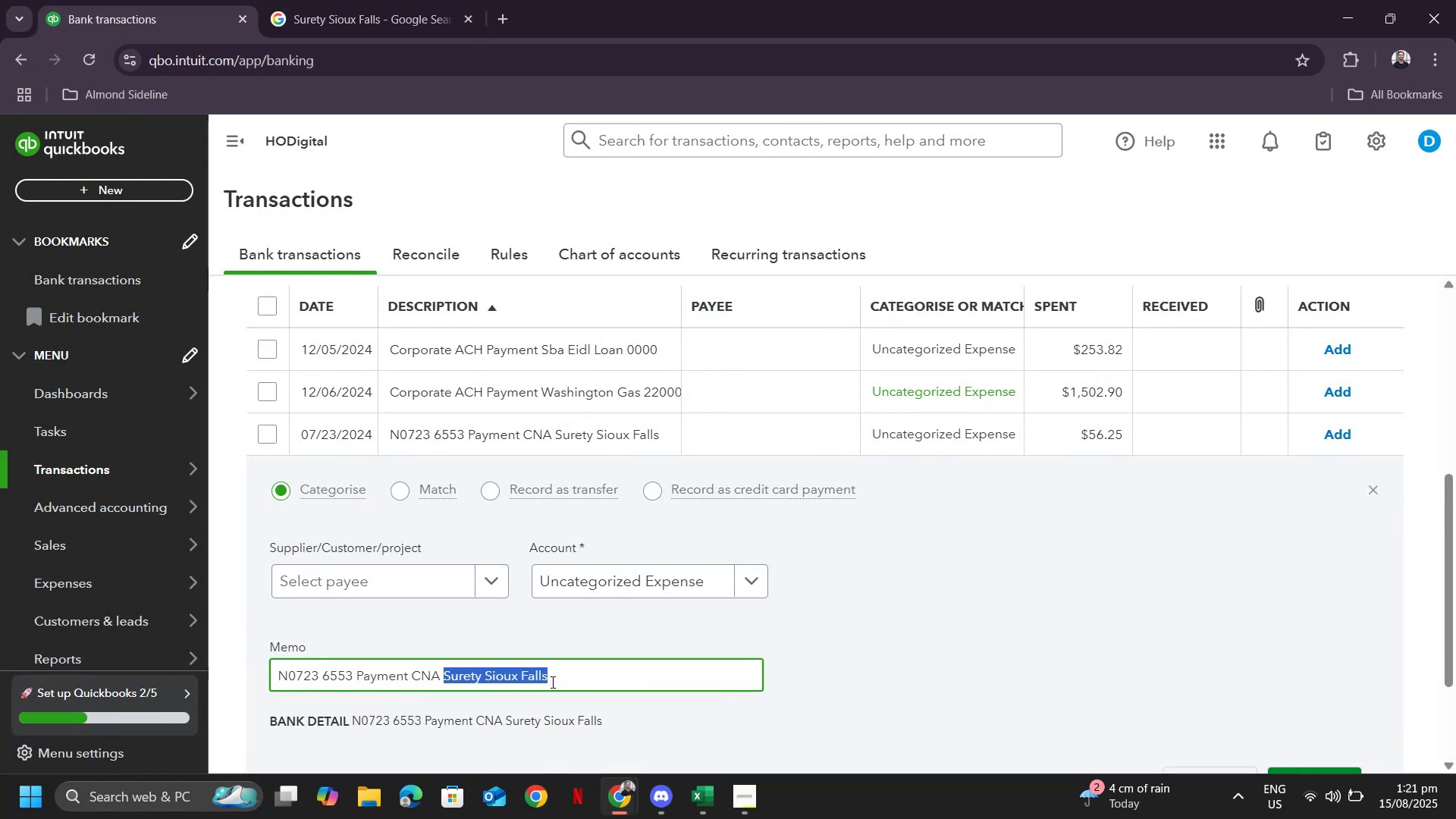 
key(Control+Shift+ControlLeft)
 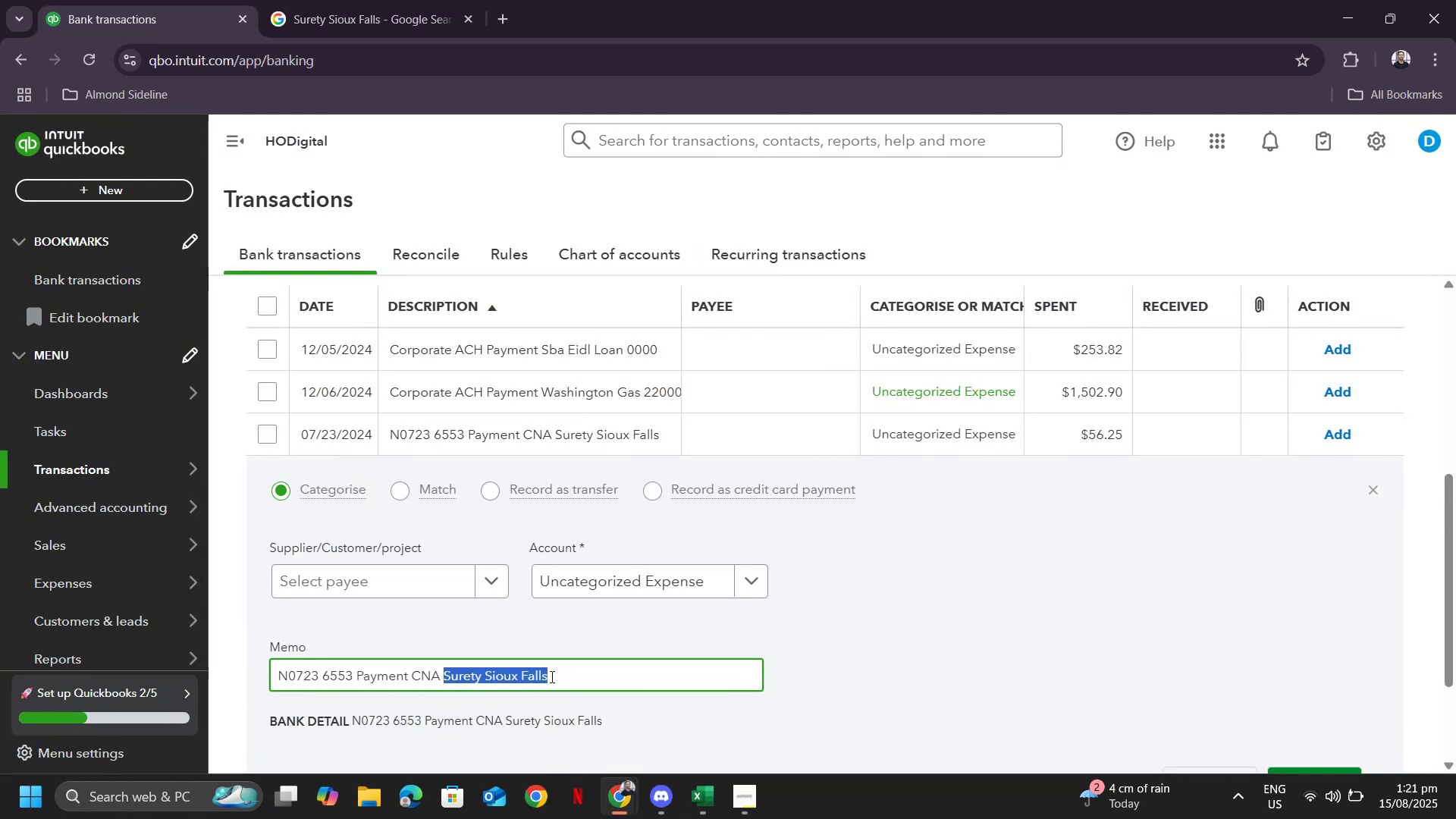 
key(Control+C)
 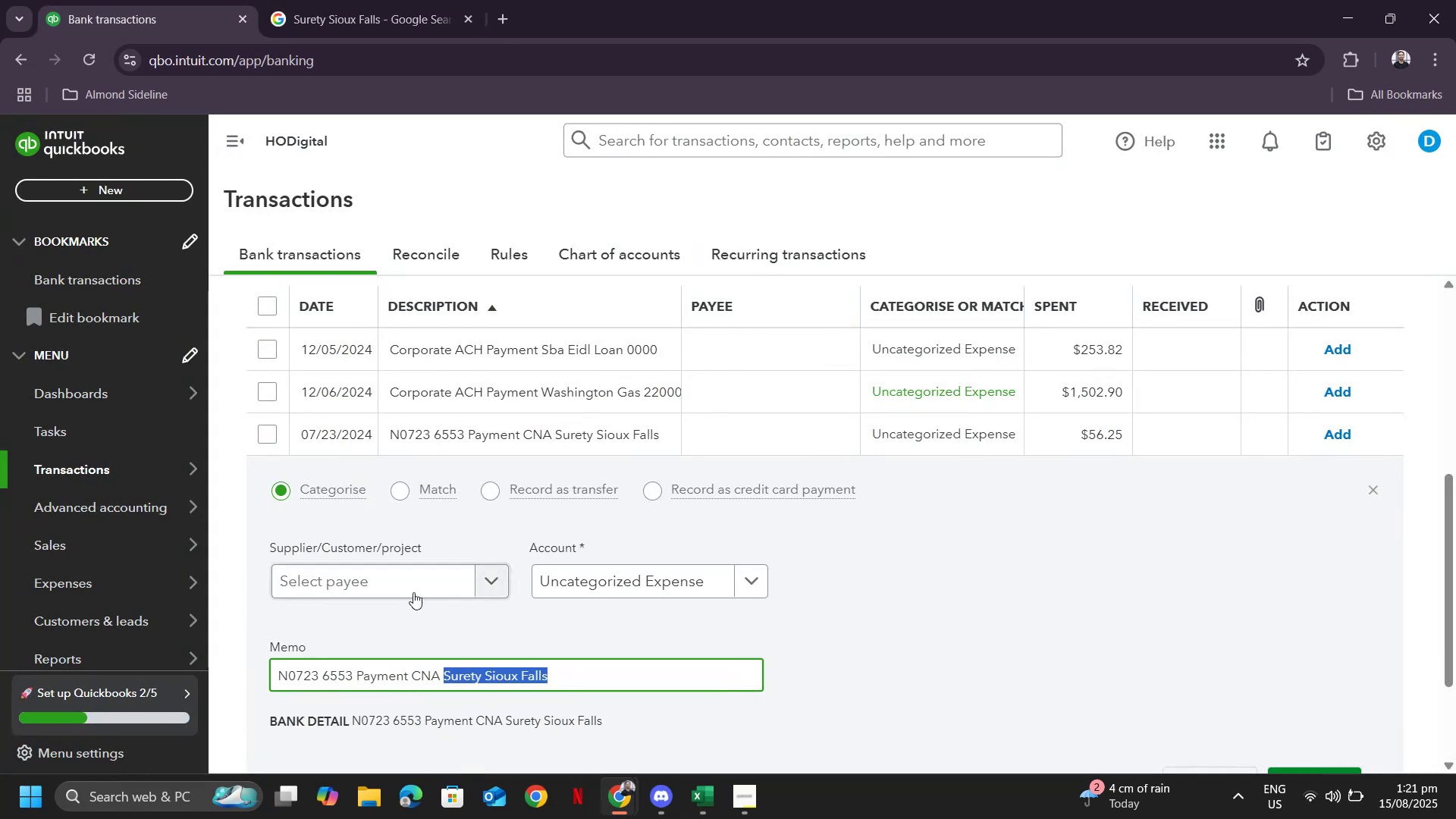 
left_click([410, 587])
 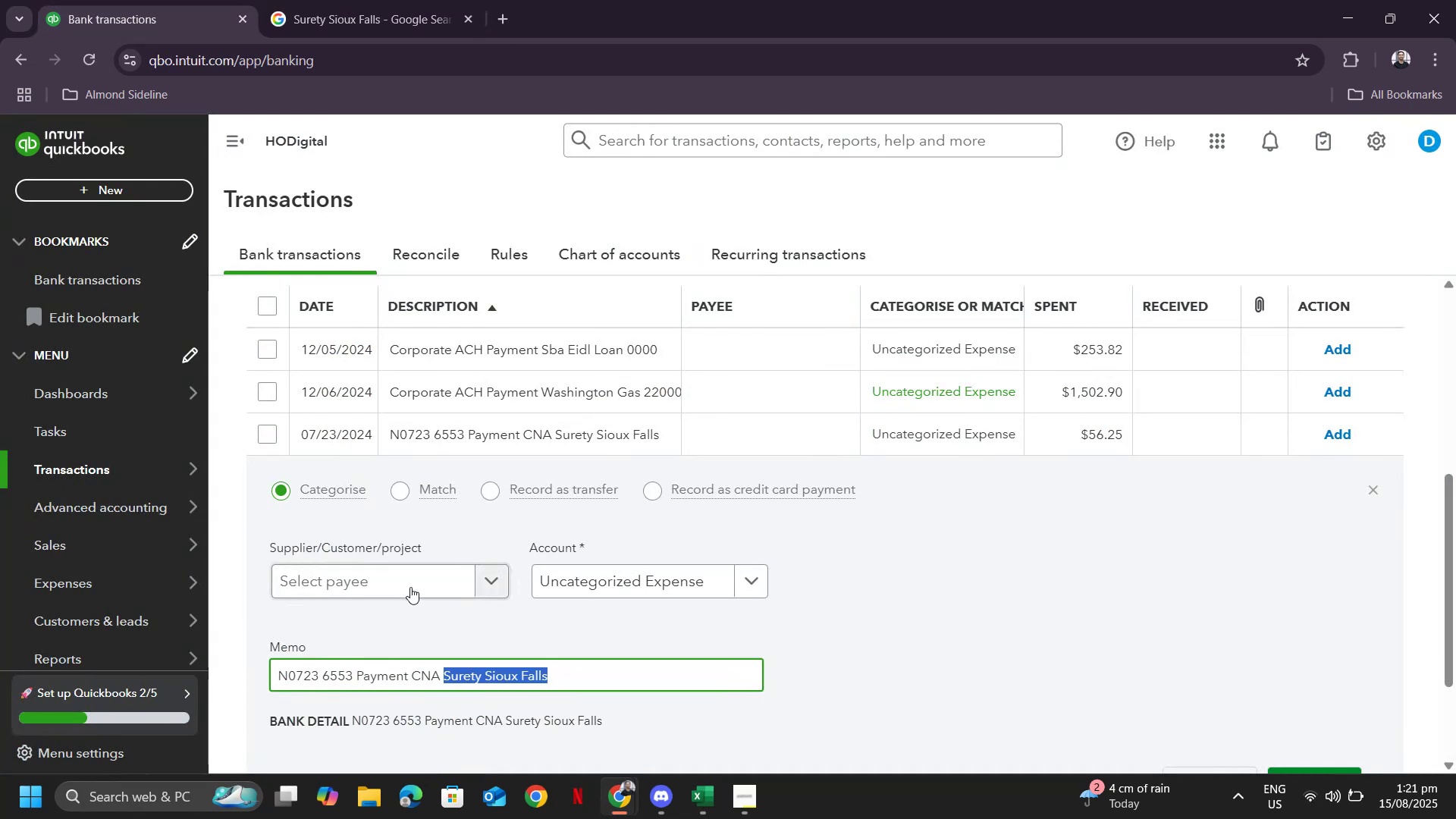 
key(Control+ControlLeft)
 